 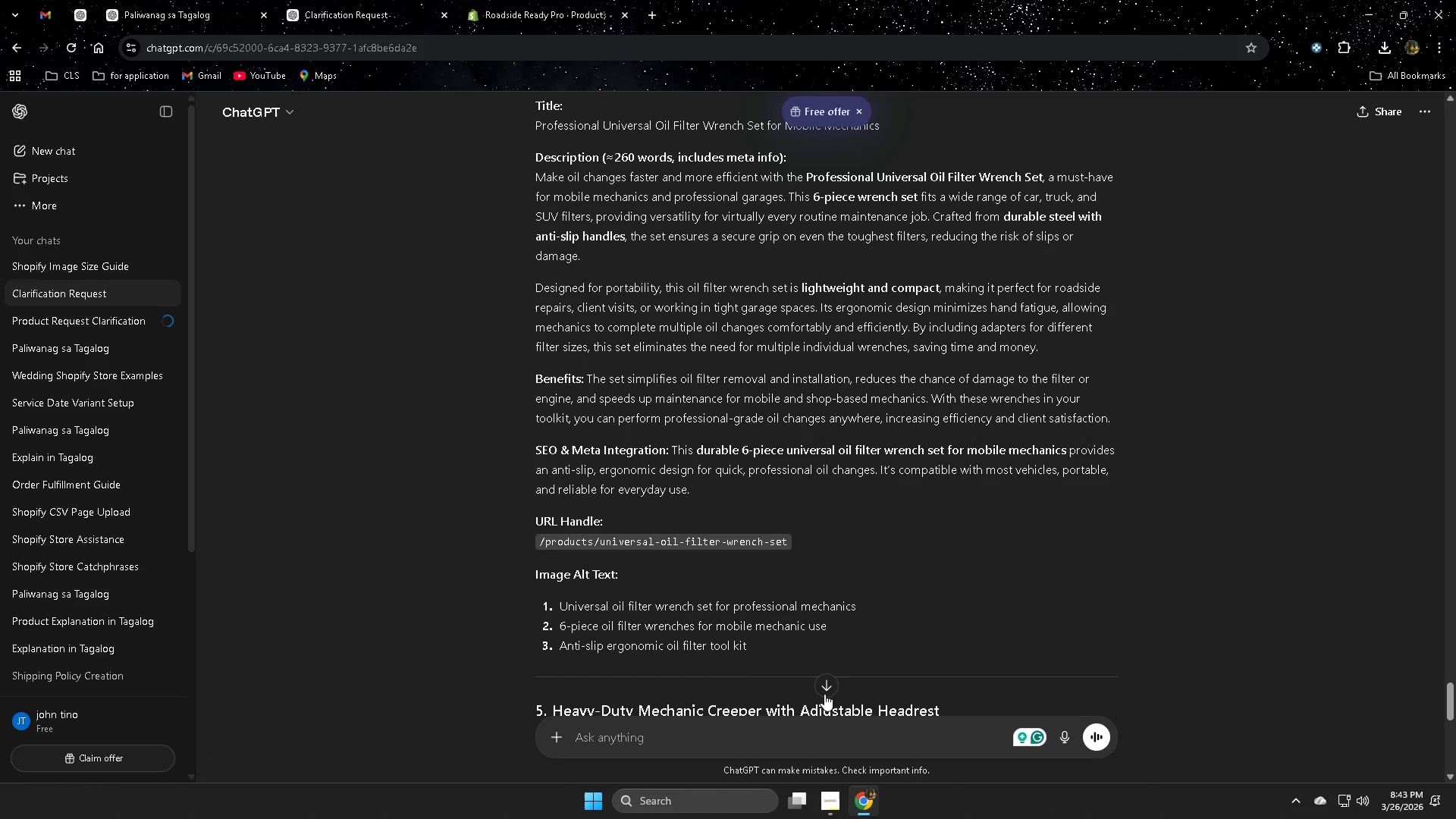 
scroll: coordinate [827, 690], scroll_direction: down, amount: 6.0
 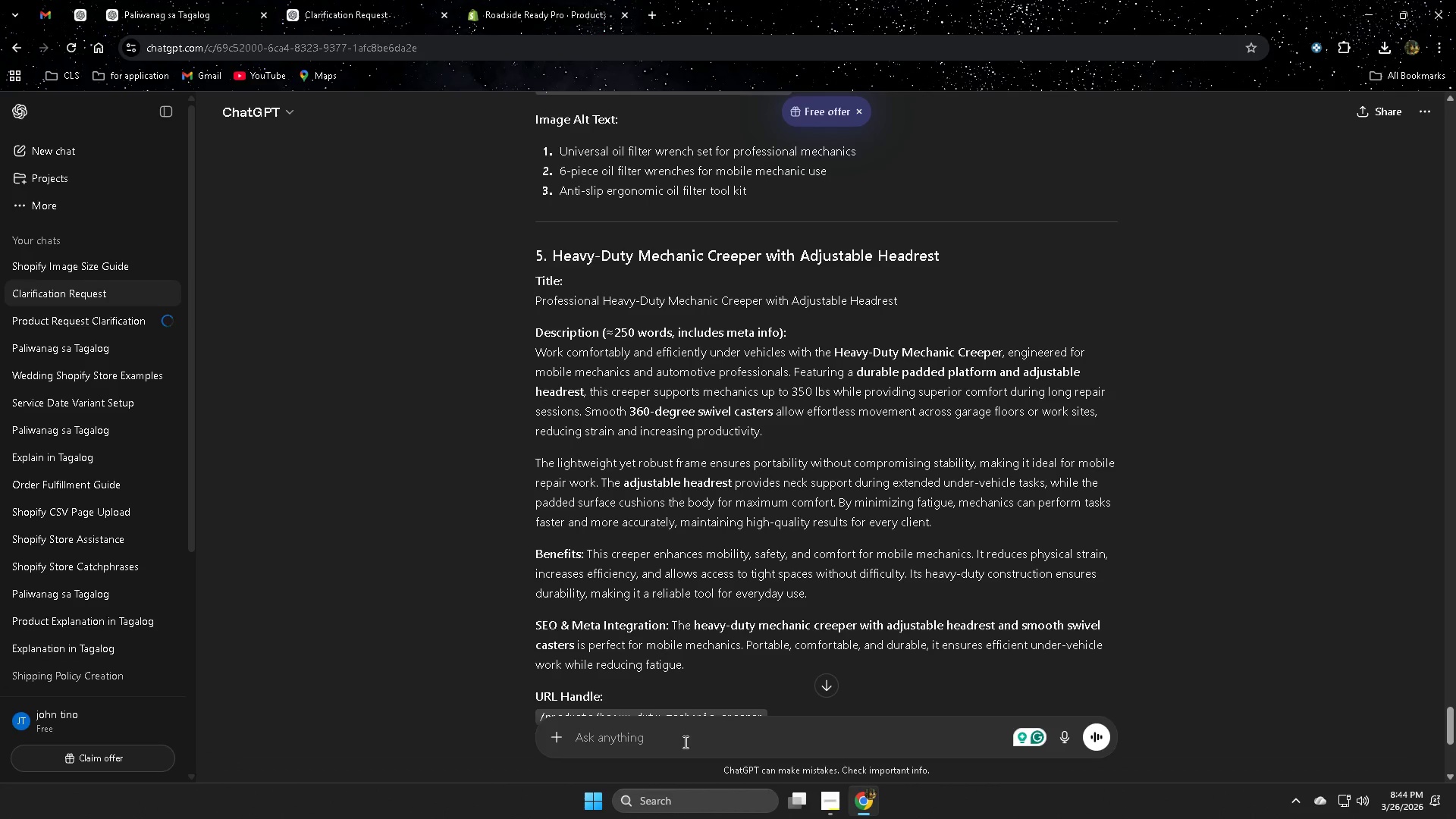 
left_click([684, 734])
 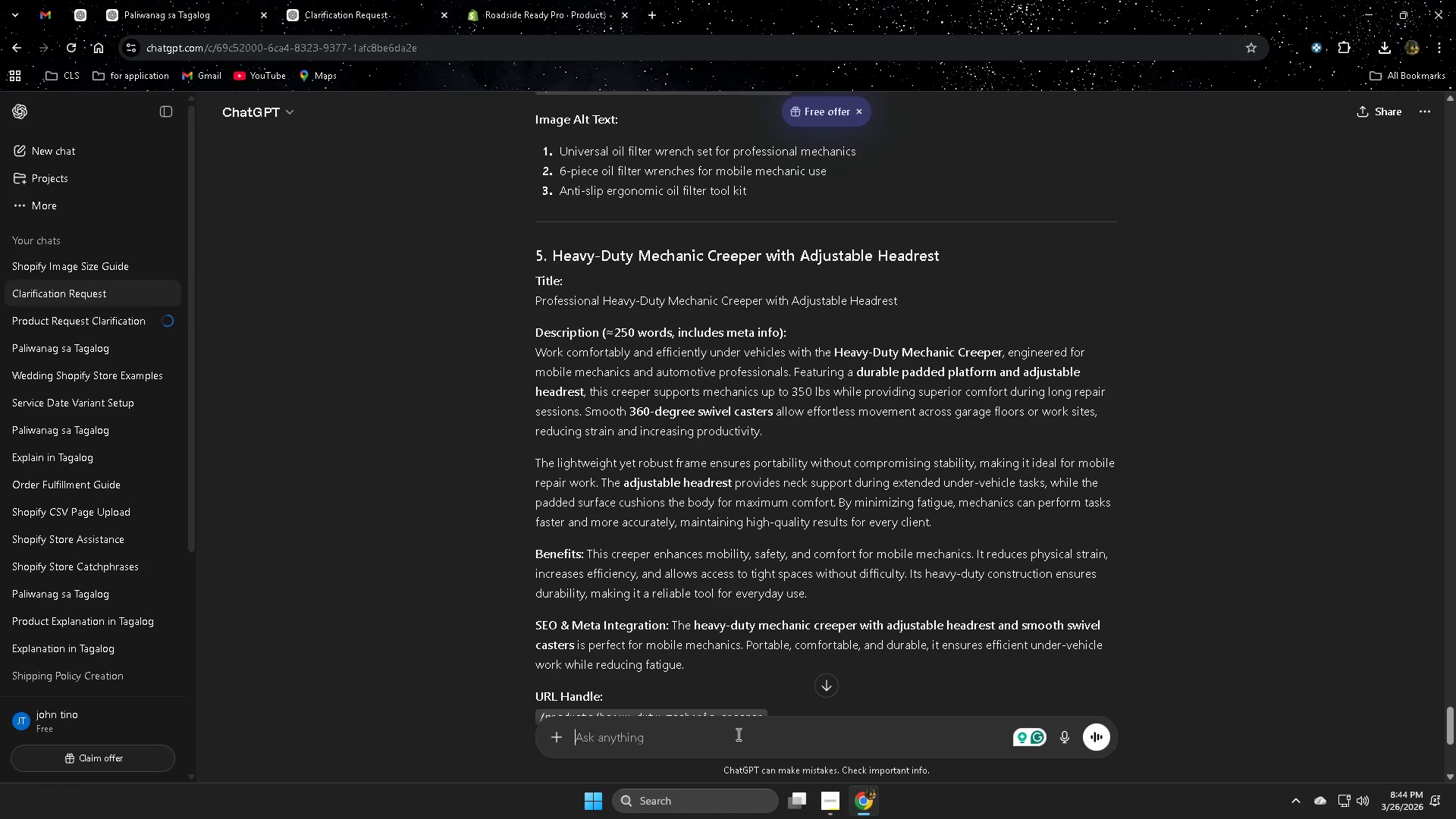 
type(can you )
 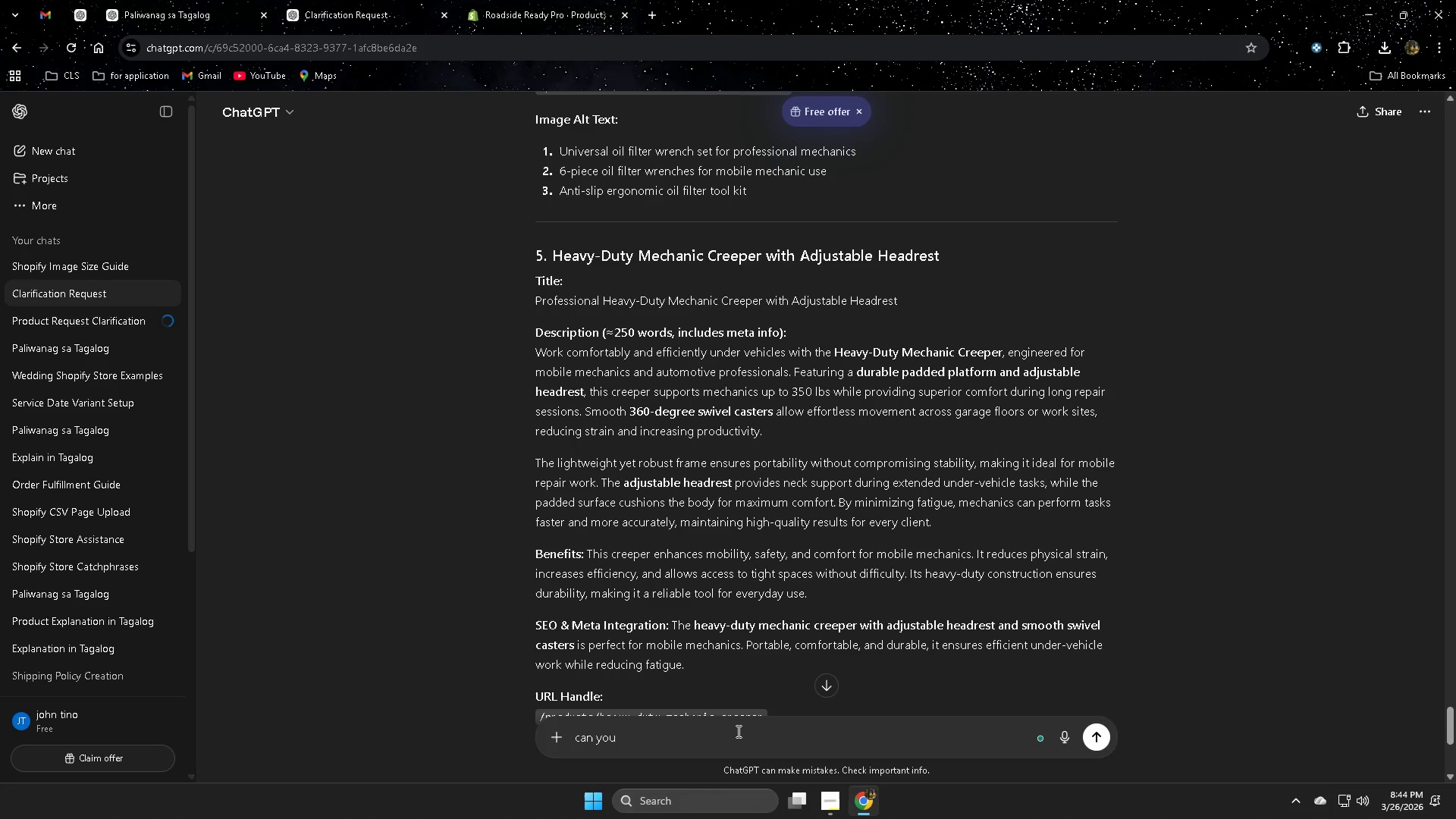 
key(Control+ControlLeft)
 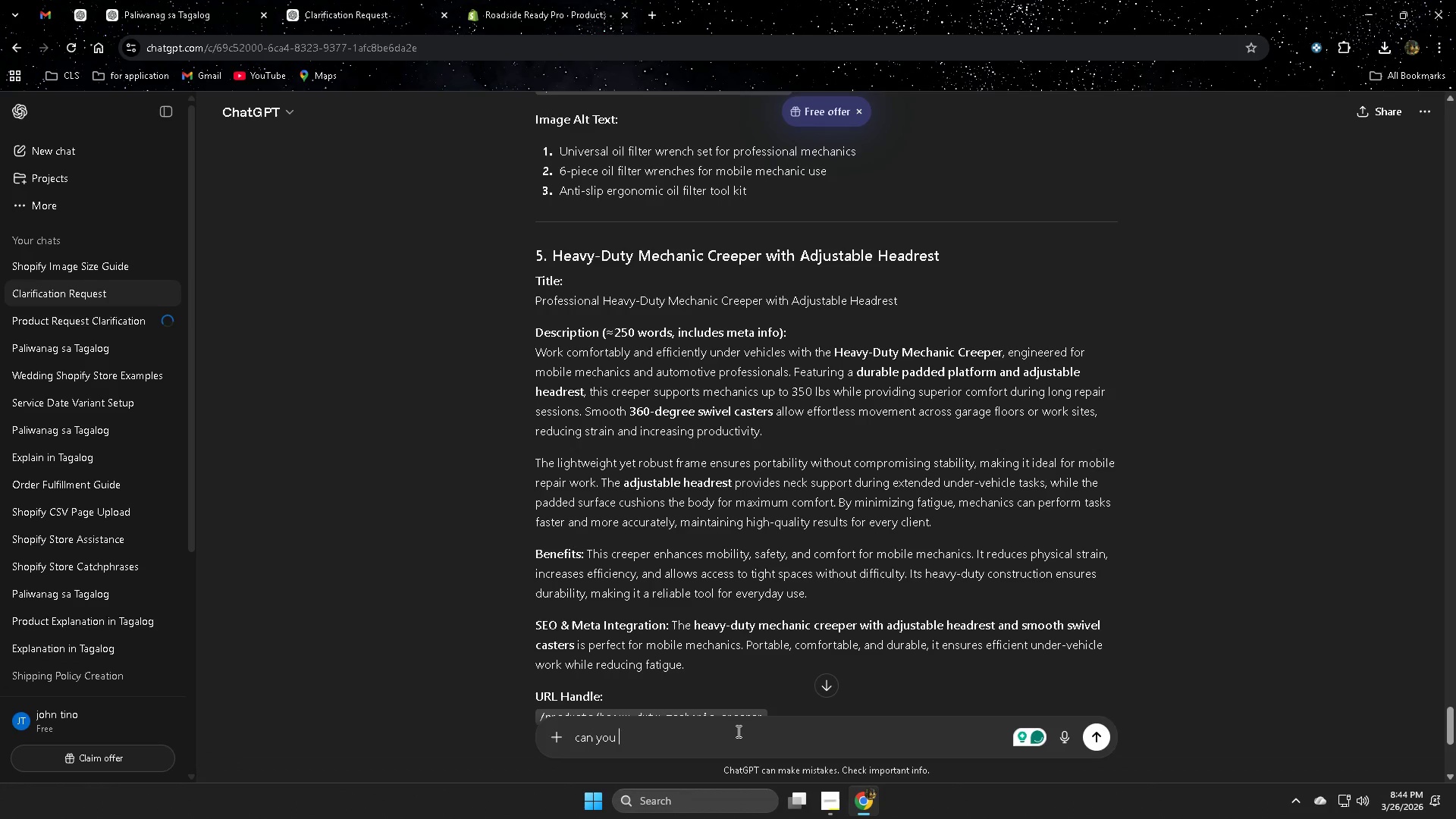 
type(put )
 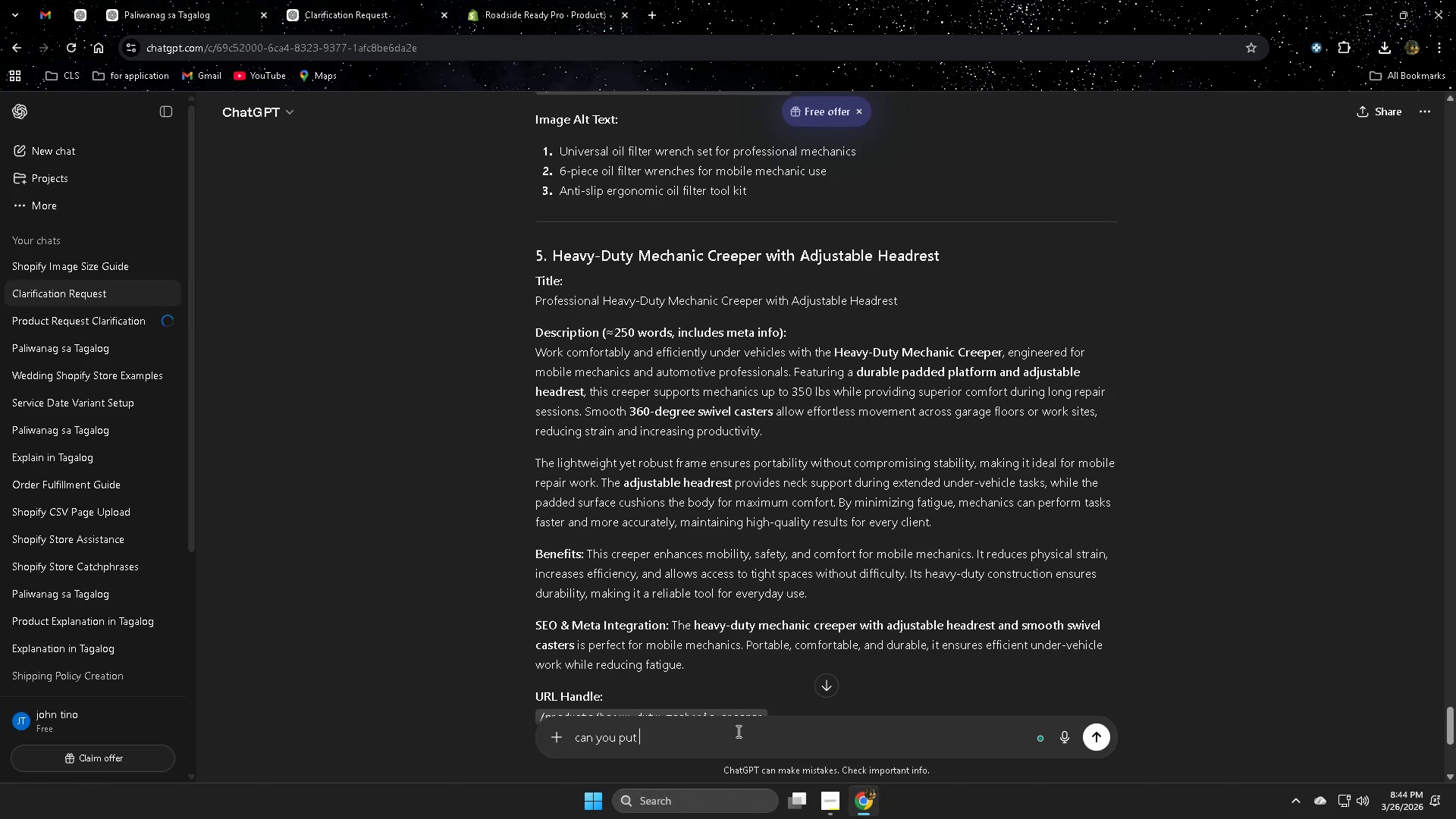 
key(Control+ControlLeft)
 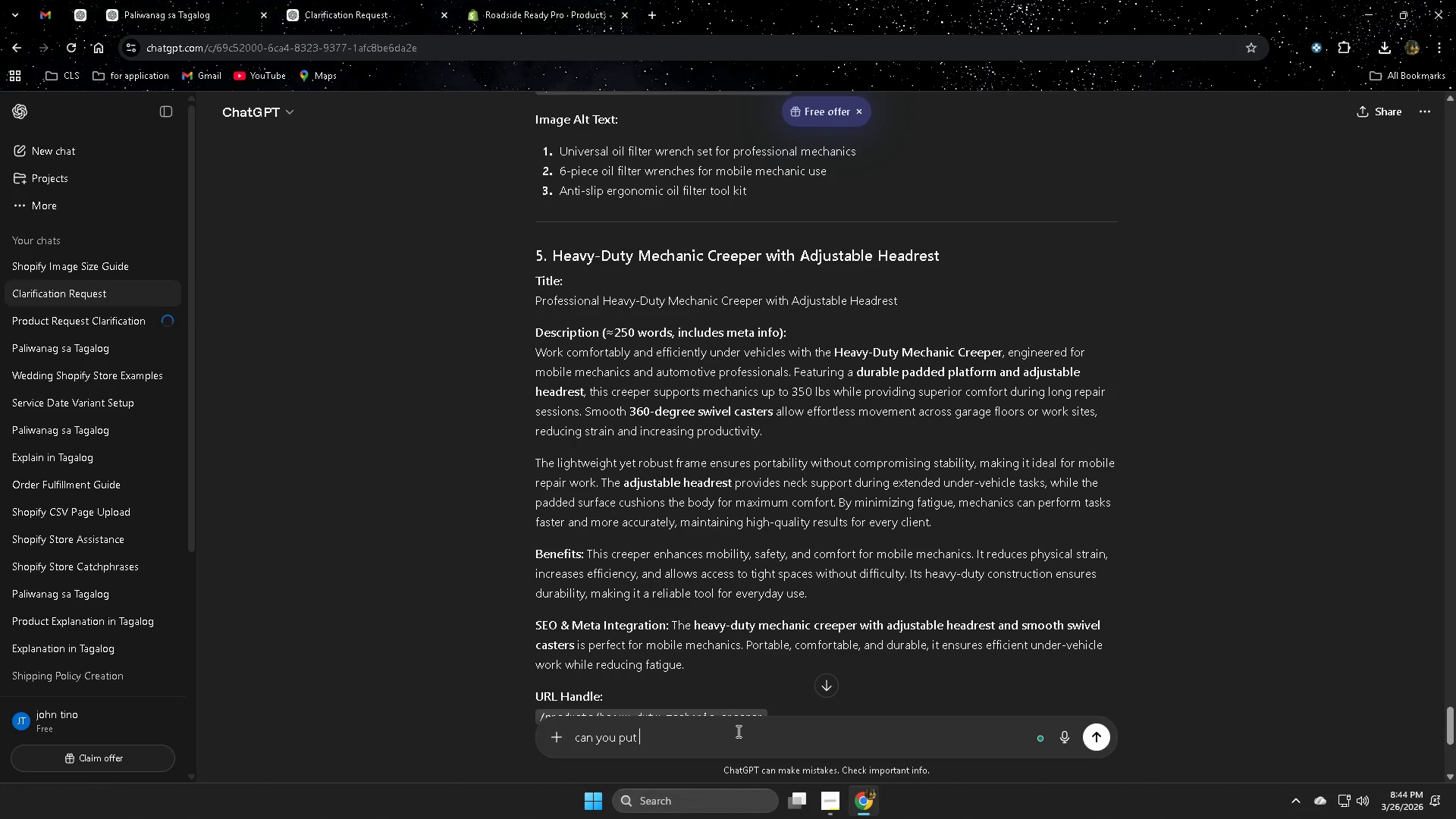 
key(Control+V)
 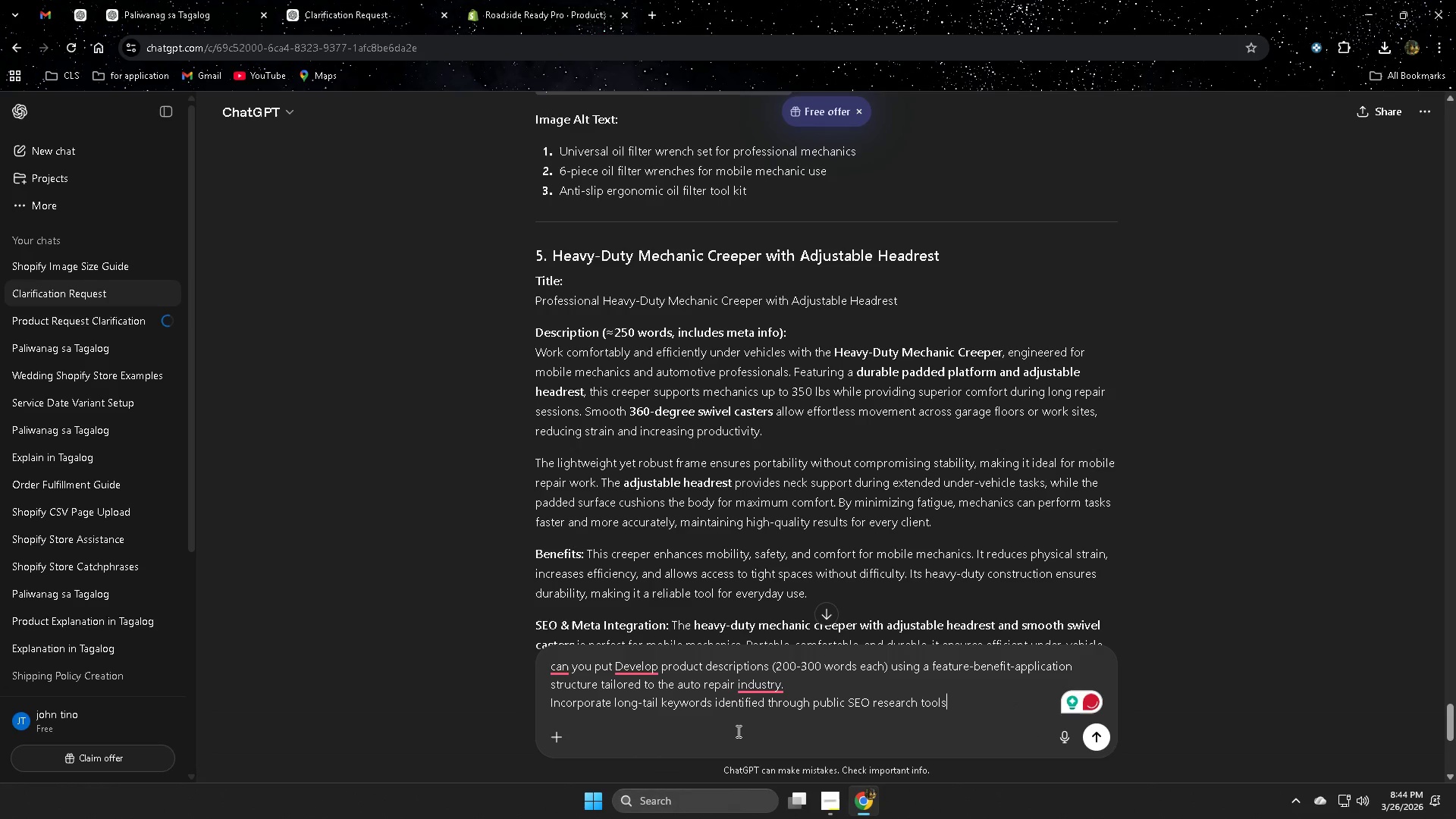 
key(ArrowUp)
 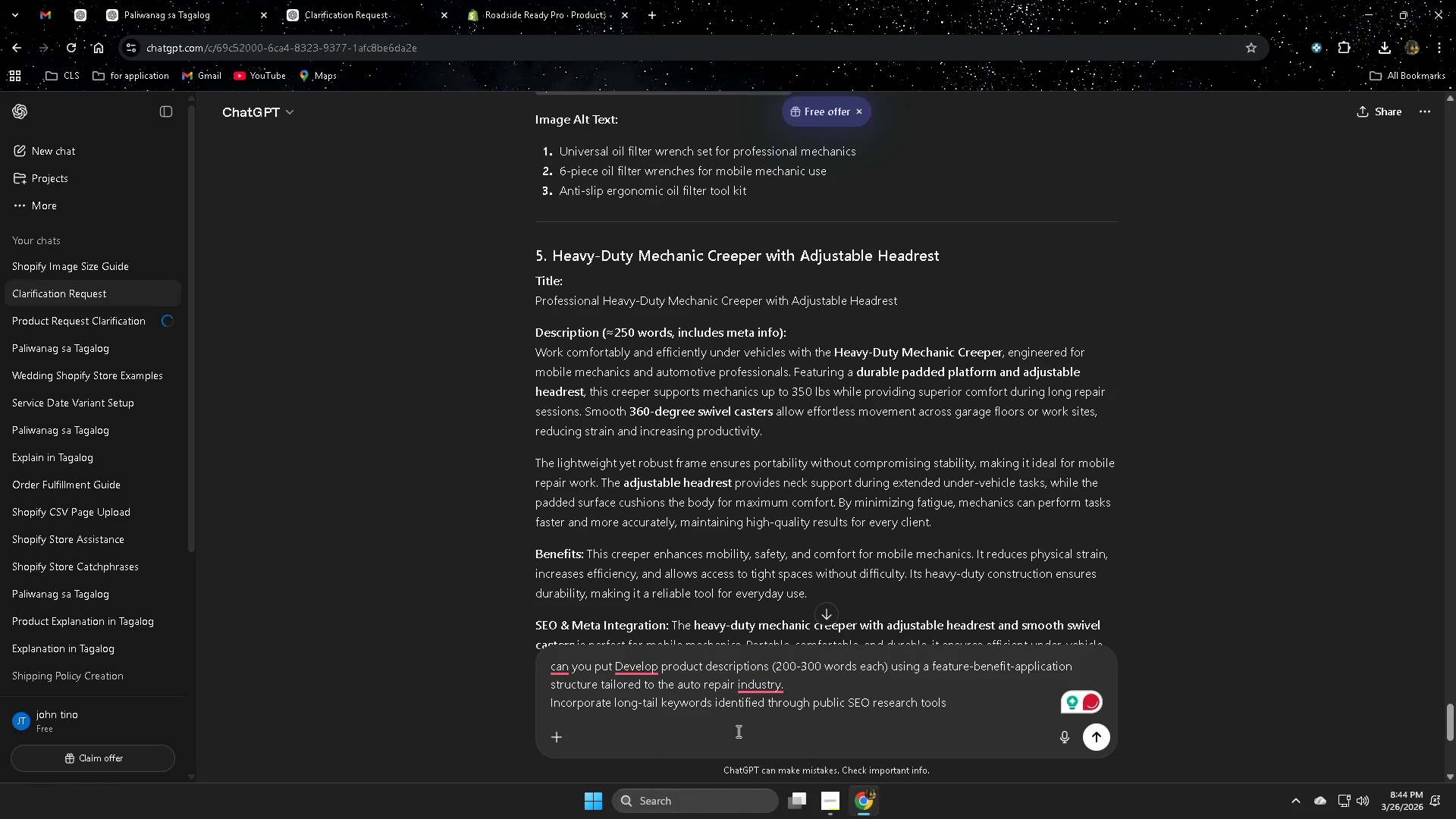 
hold_key(key=ArrowLeft, duration=1.5)
 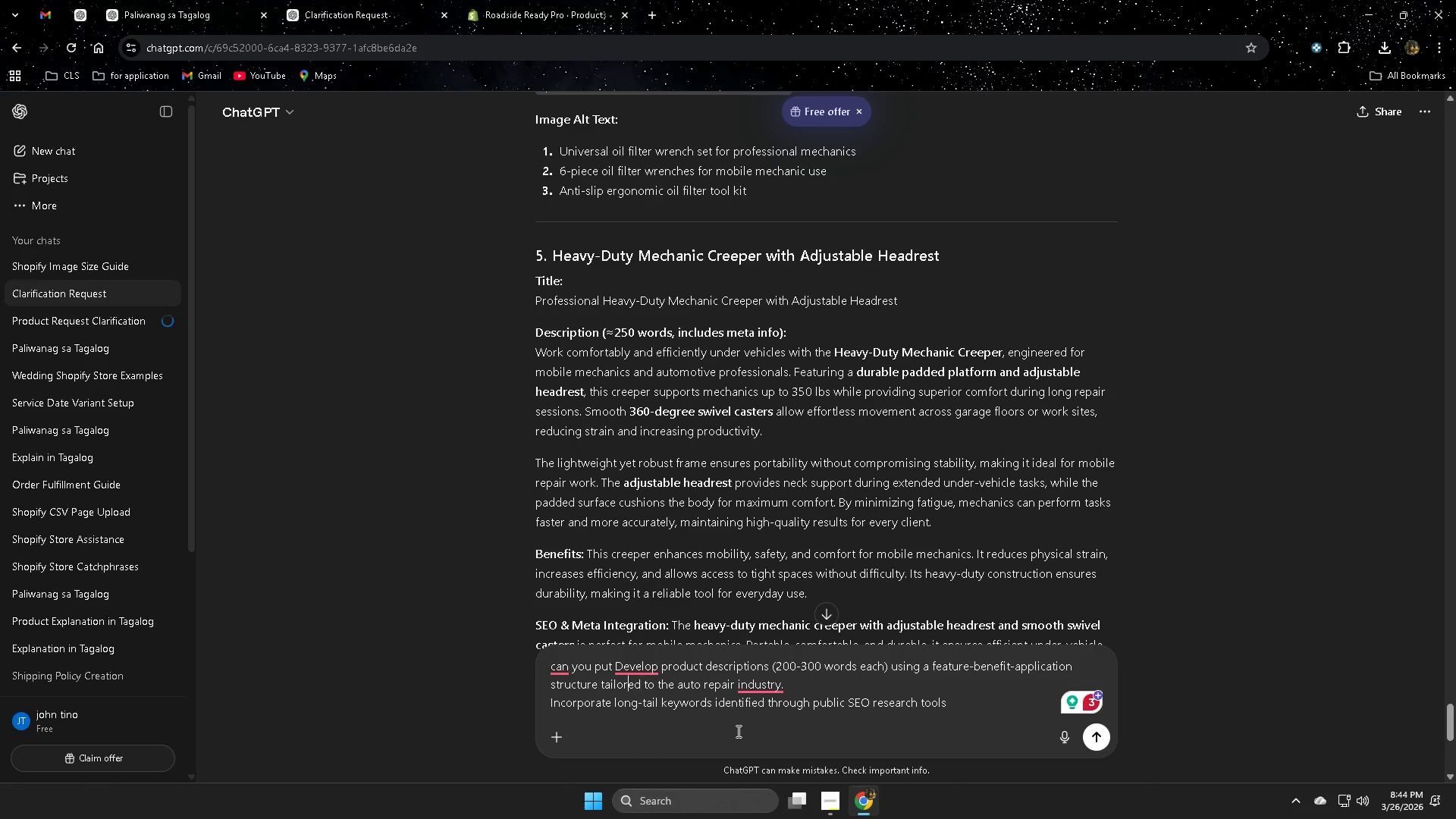 
key(ArrowUp)
 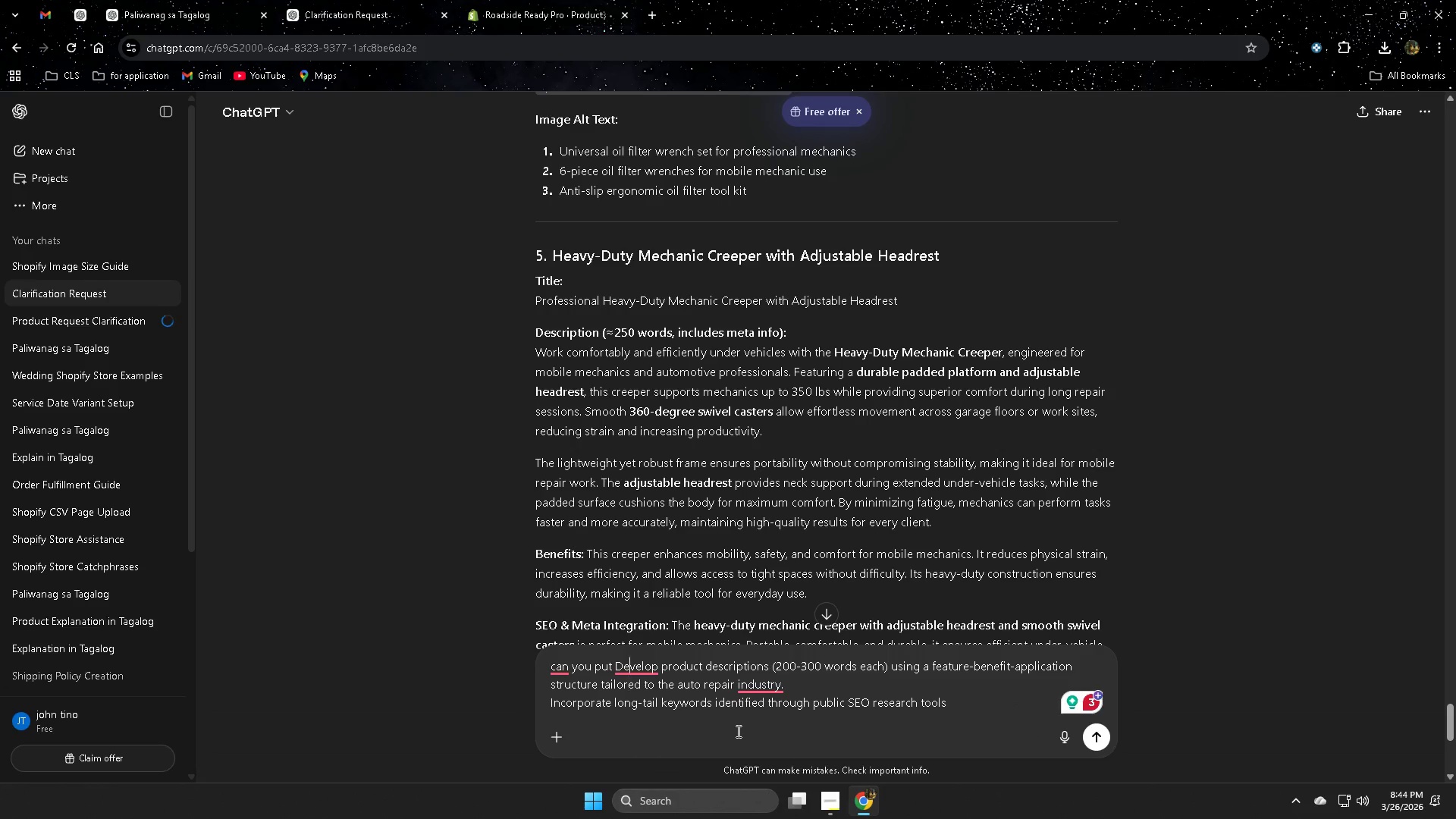 
key(ArrowUp)
 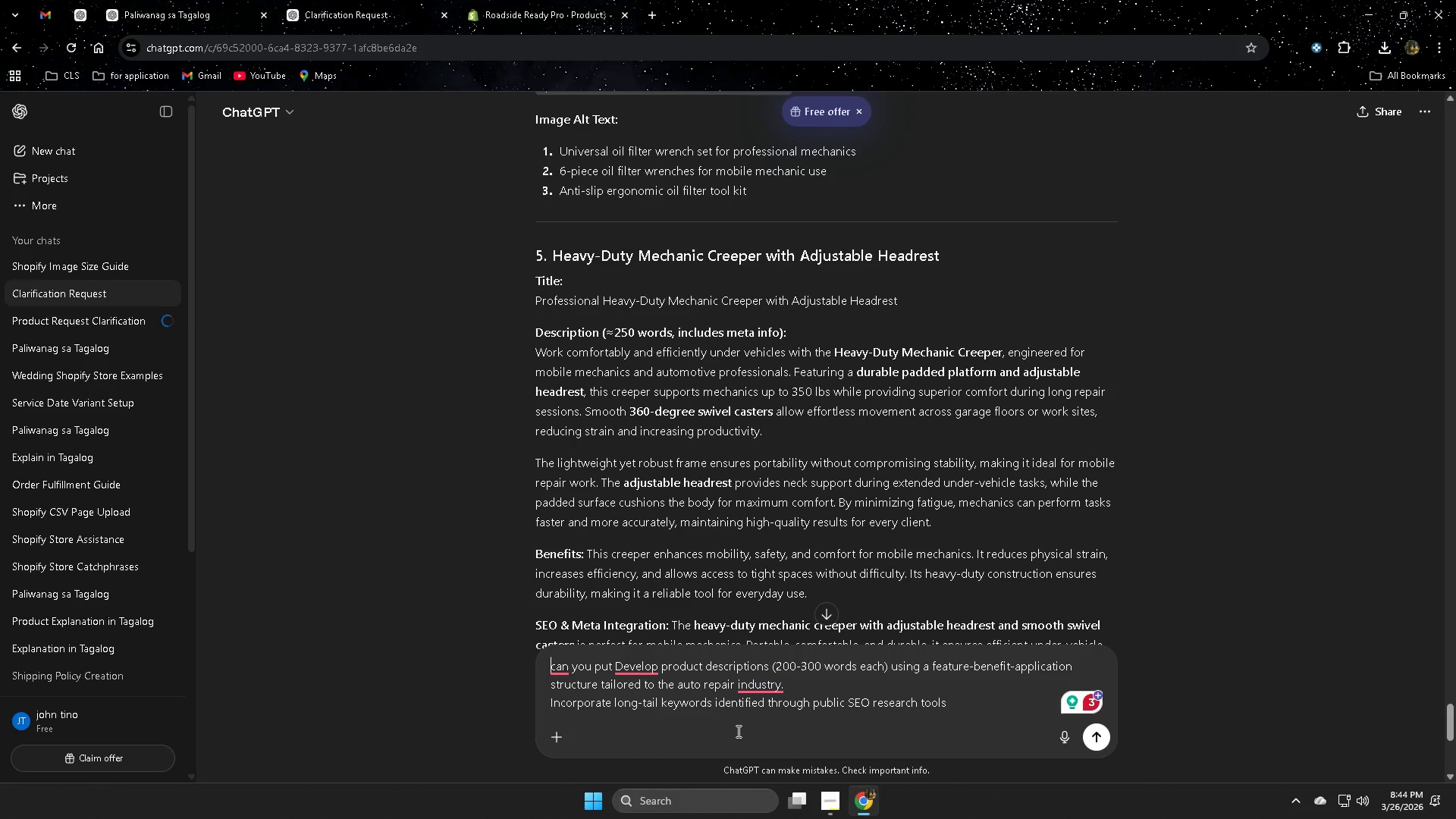 
key(ArrowLeft)
 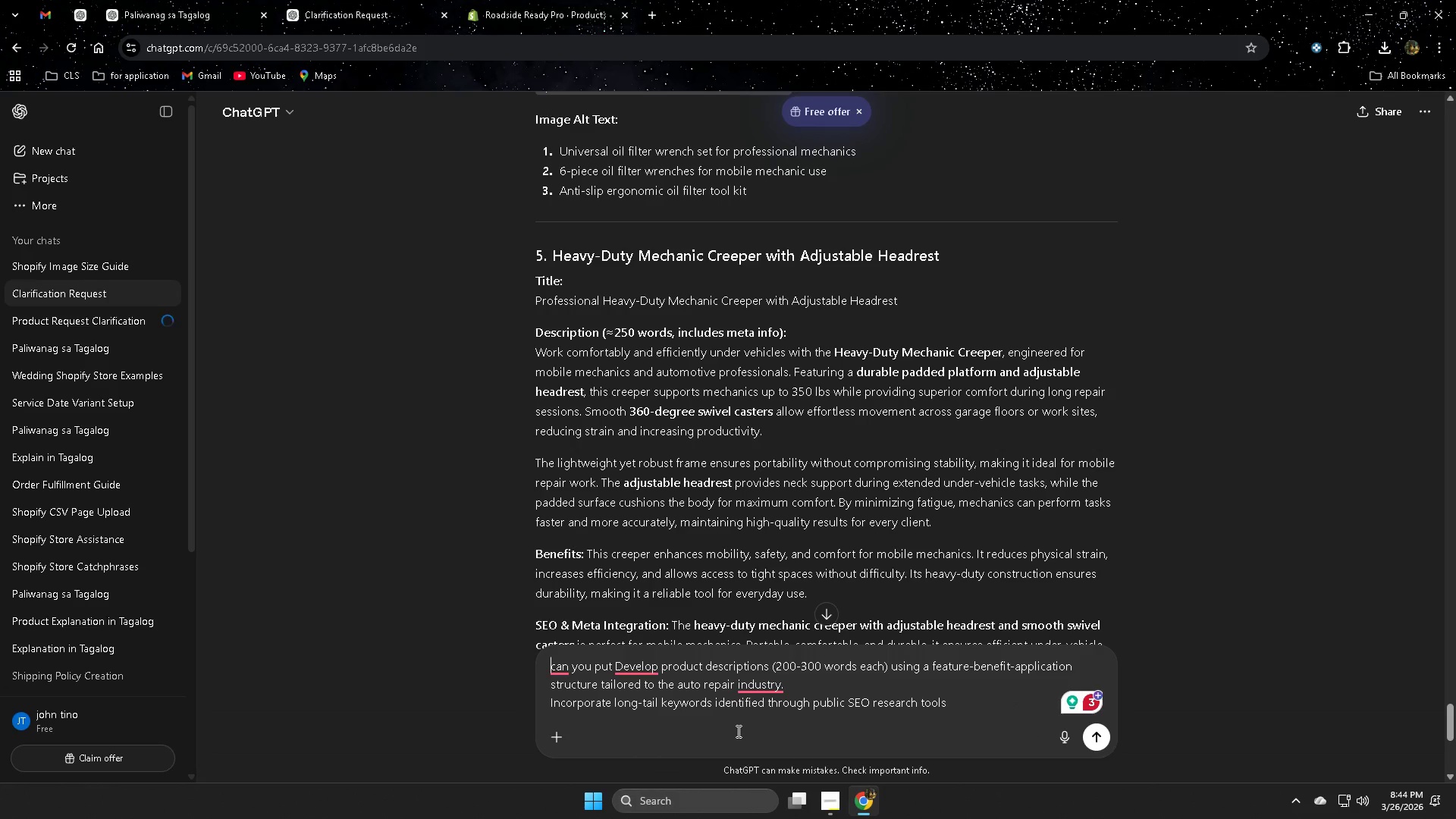 
key(ArrowRight)
 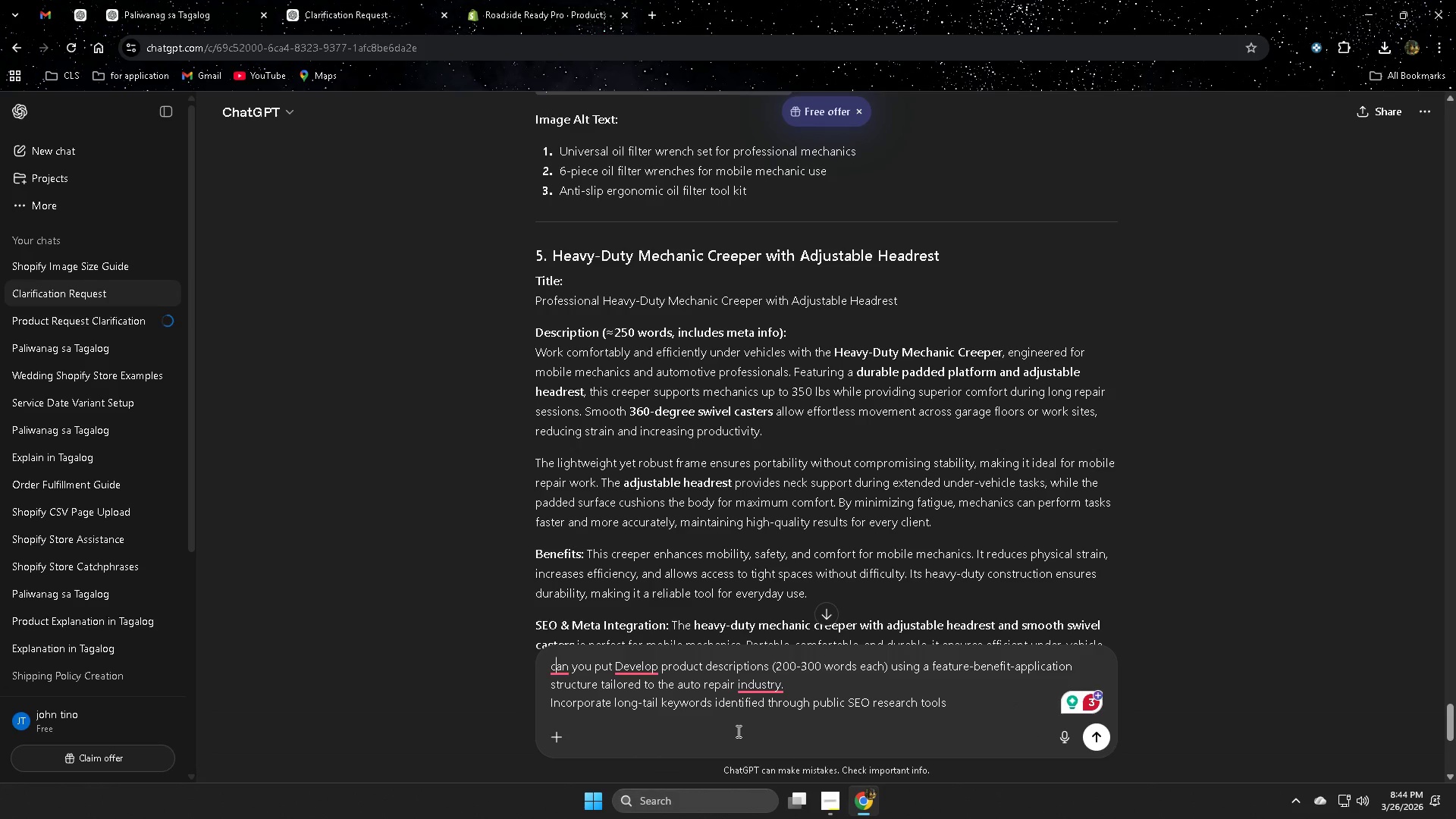 
hold_key(key=ArrowRight, duration=0.62)
 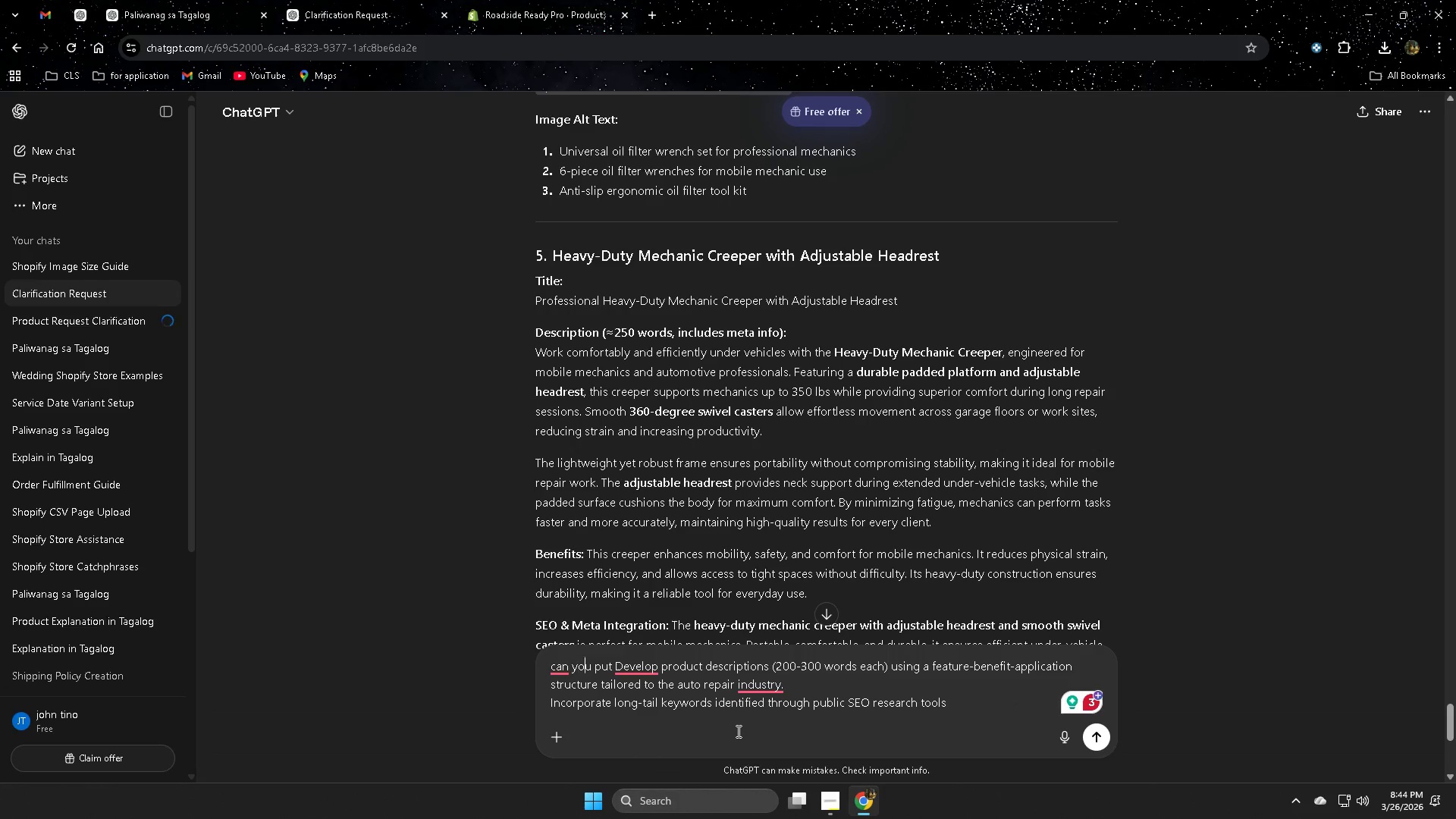 
key(ArrowRight)
 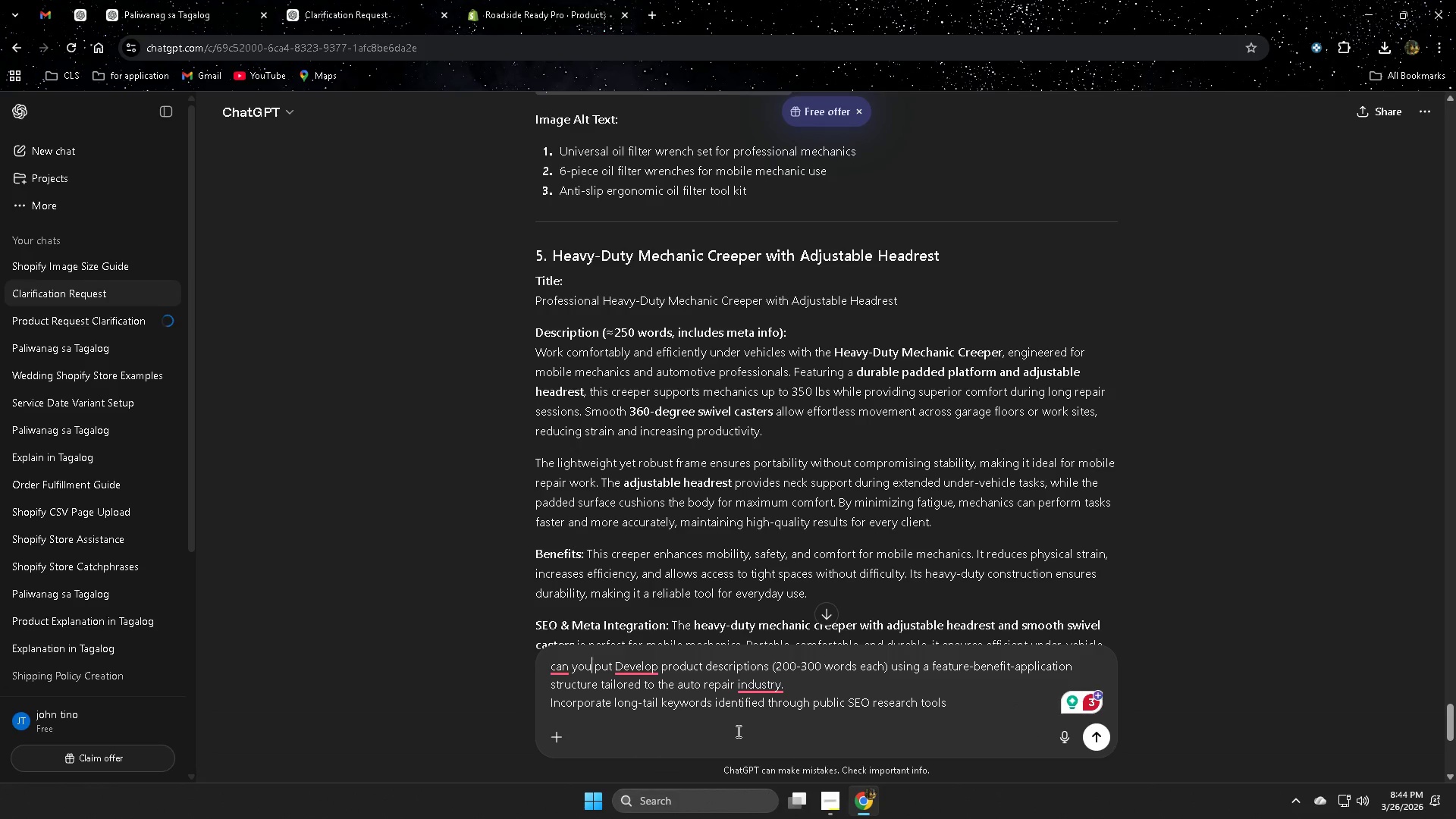 
key(ArrowRight)
 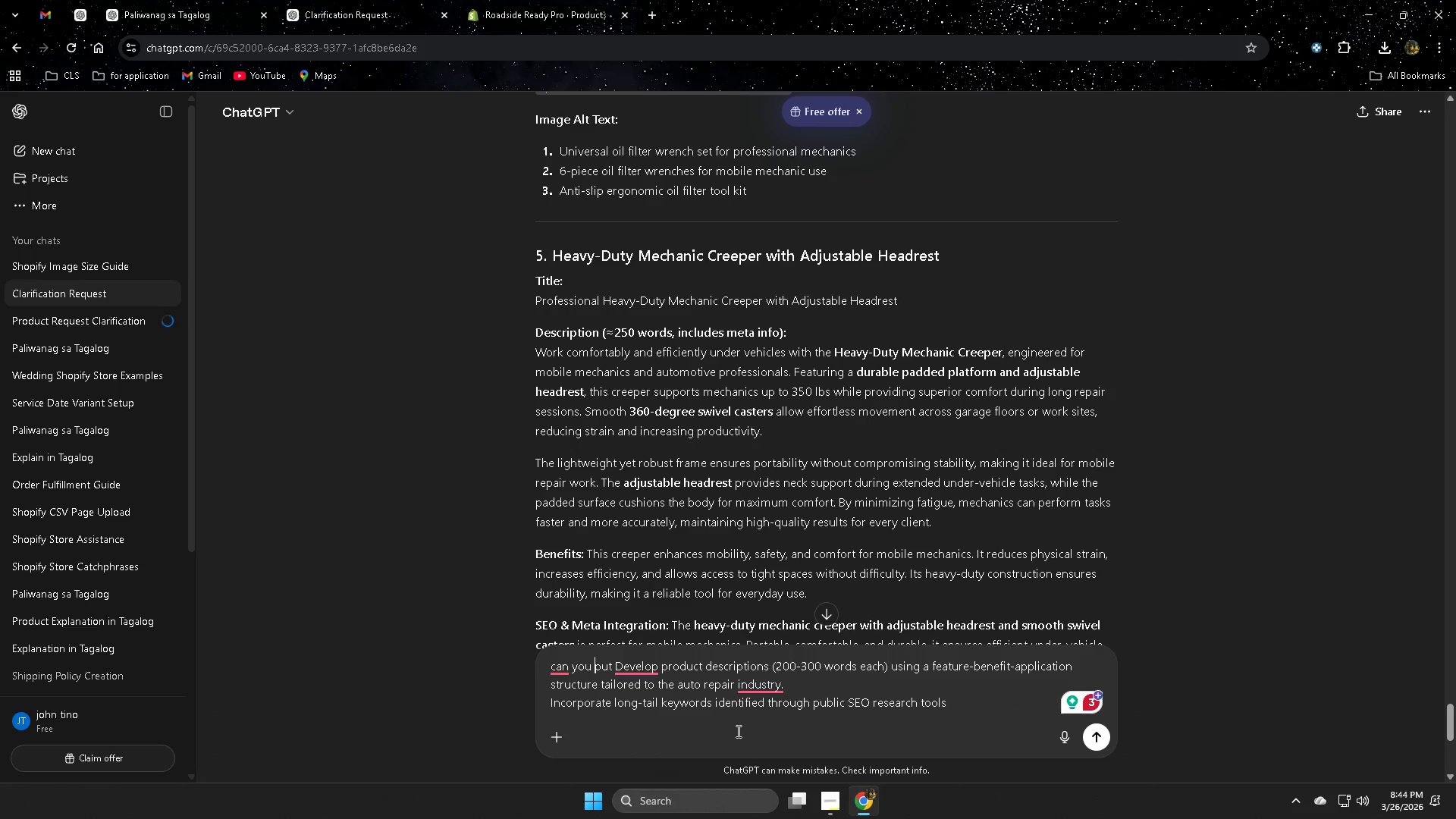 
key(ArrowRight)
 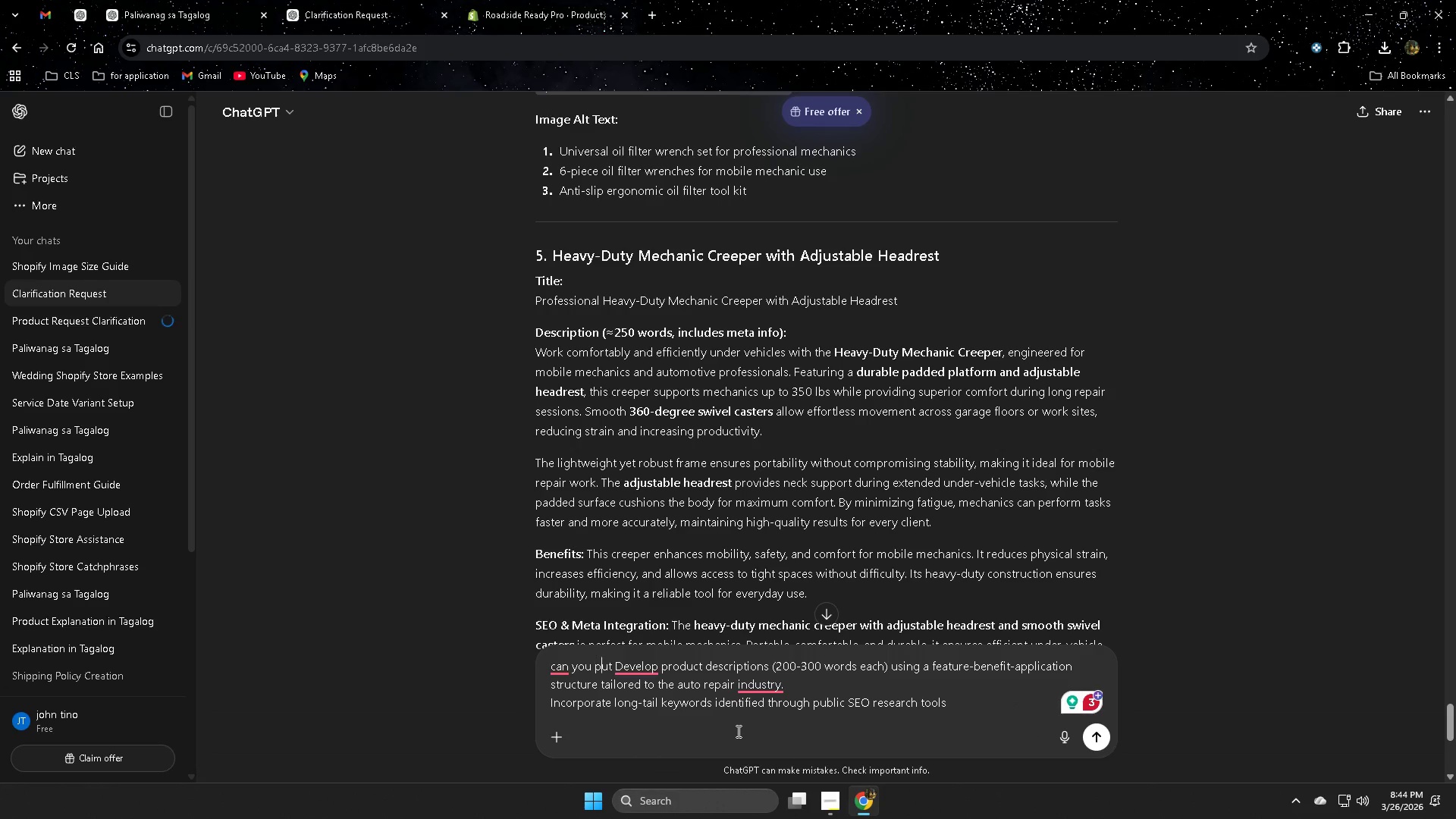 
key(ArrowRight)
 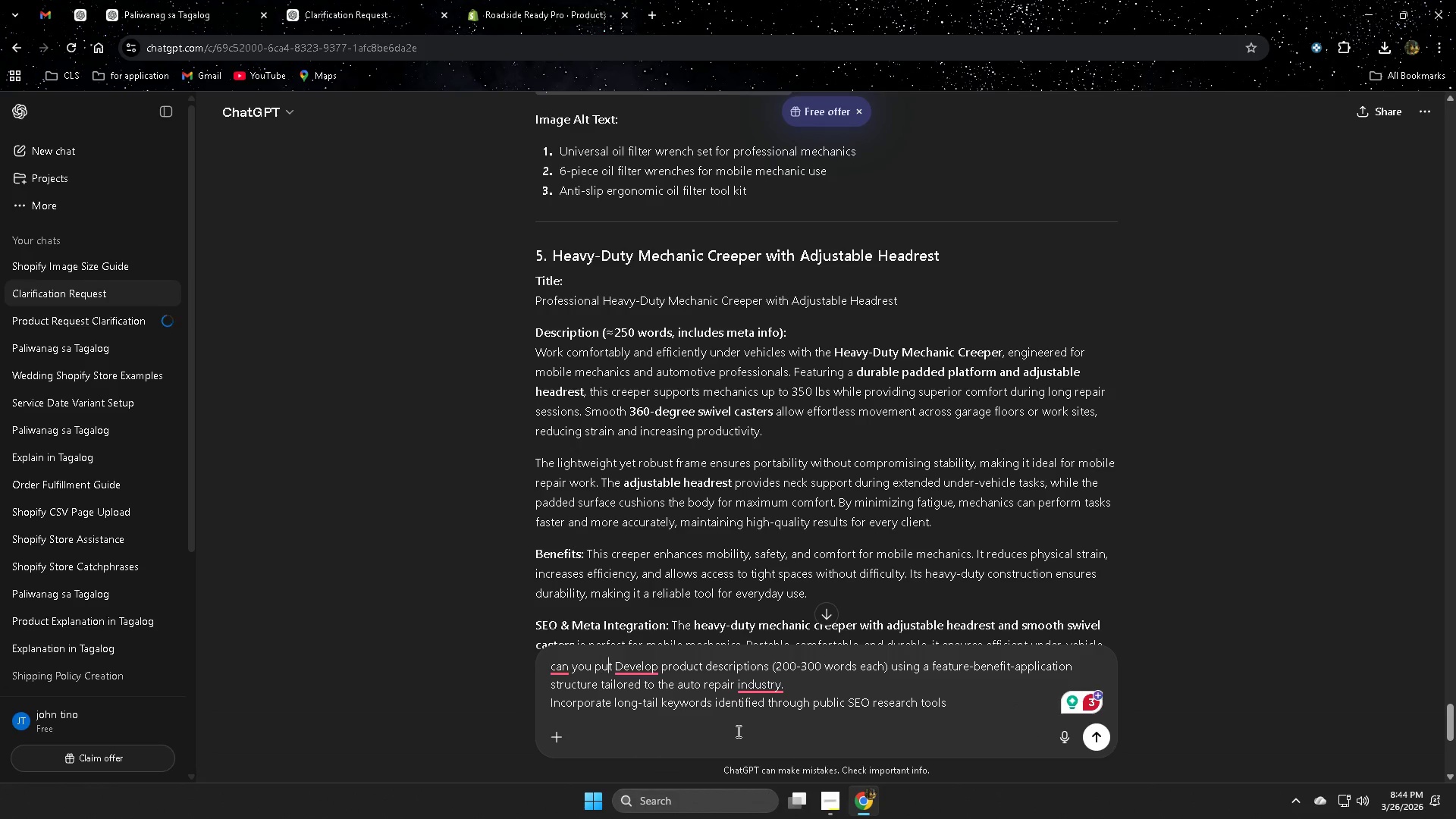 
key(ArrowRight)
 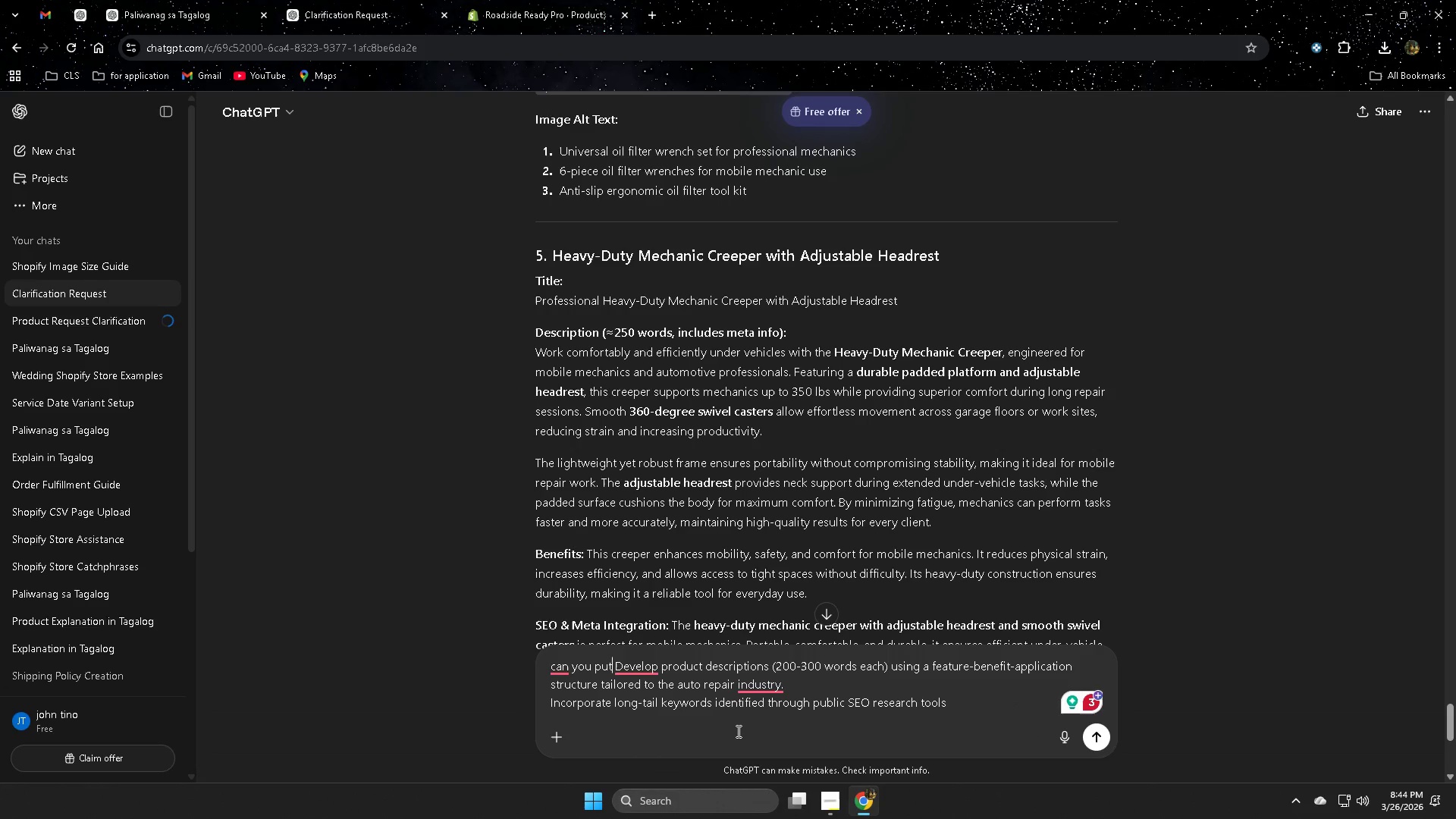 
key(Backspace)
 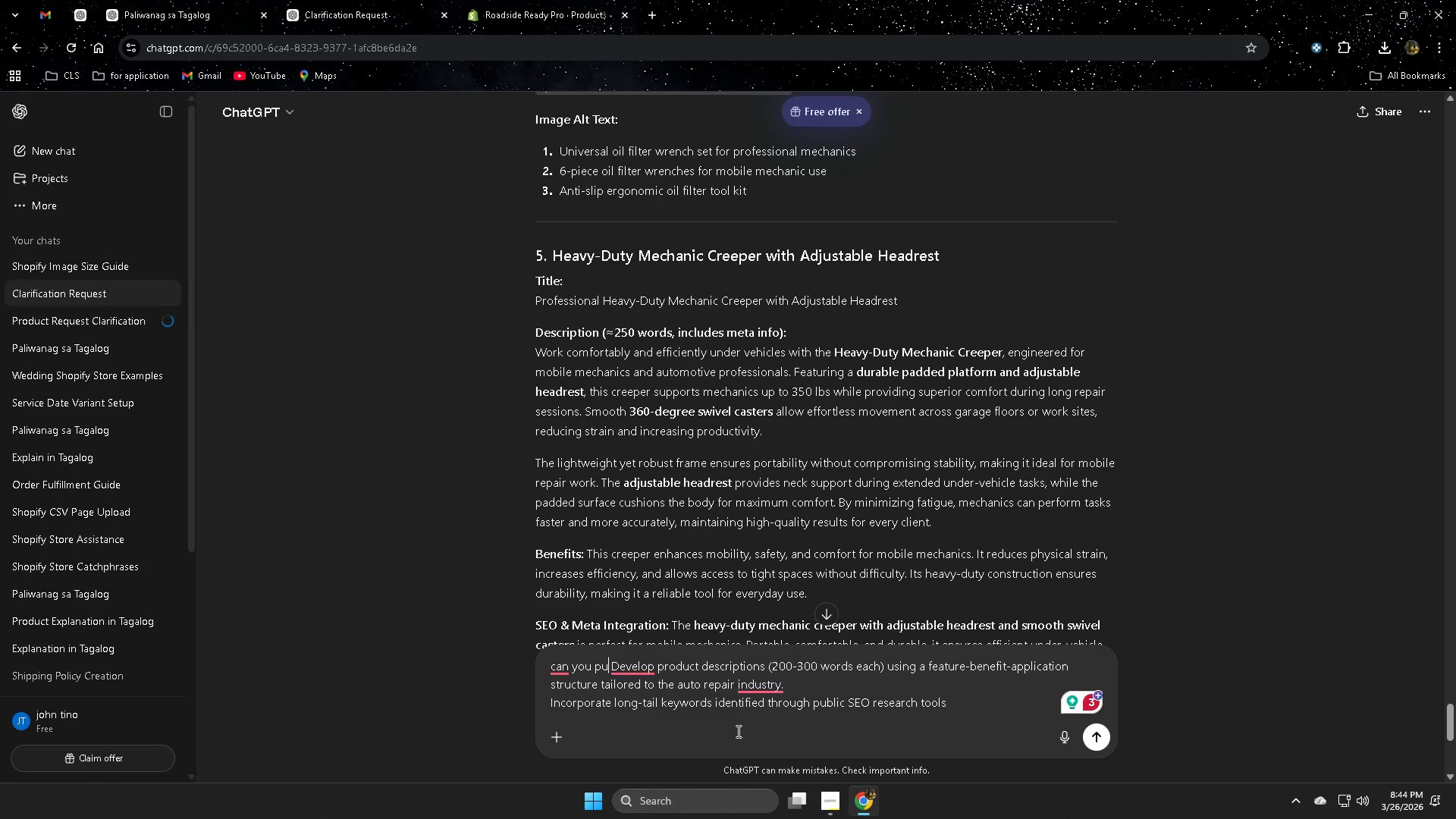 
key(Backspace)
 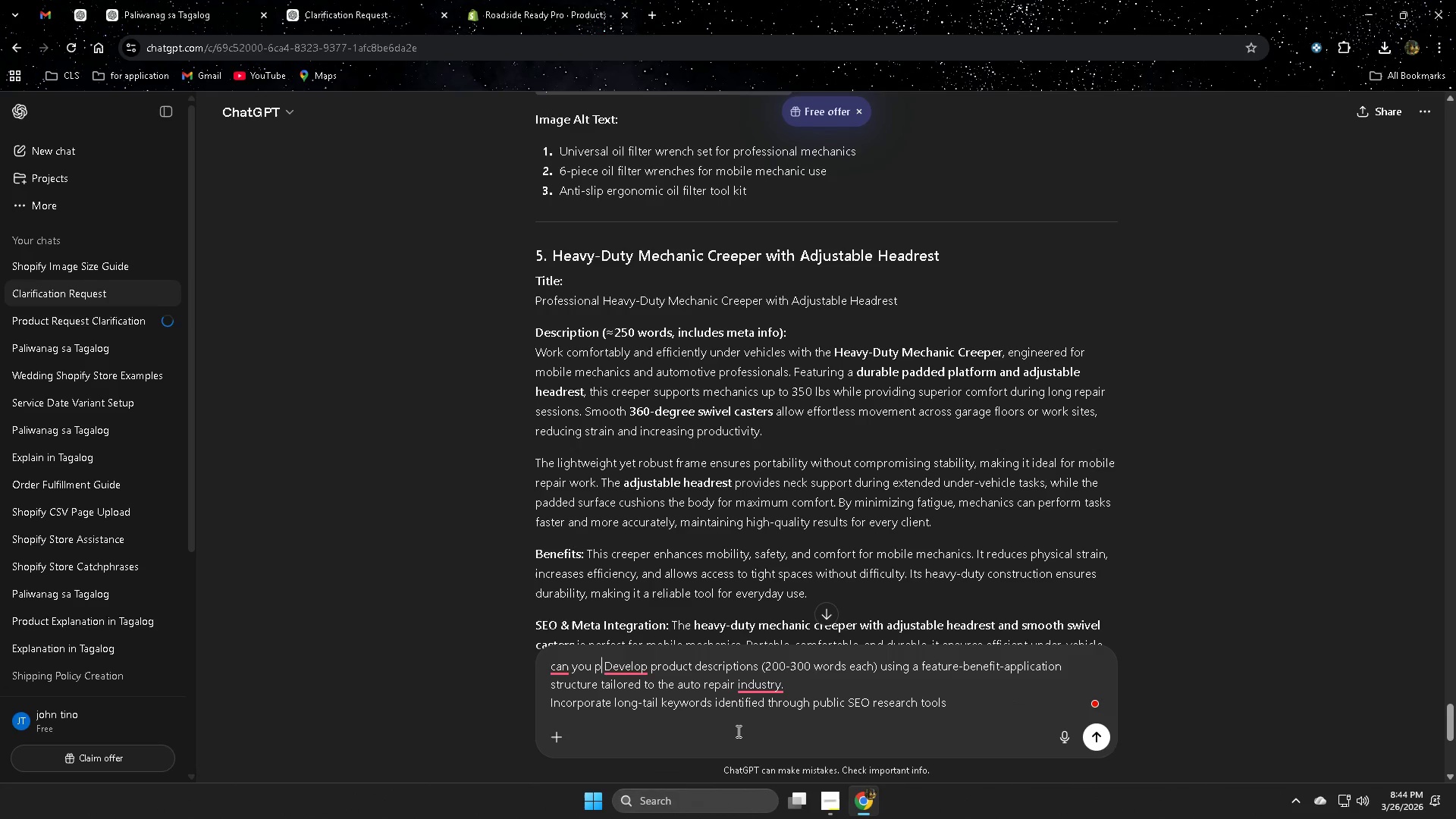 
key(Backspace)
 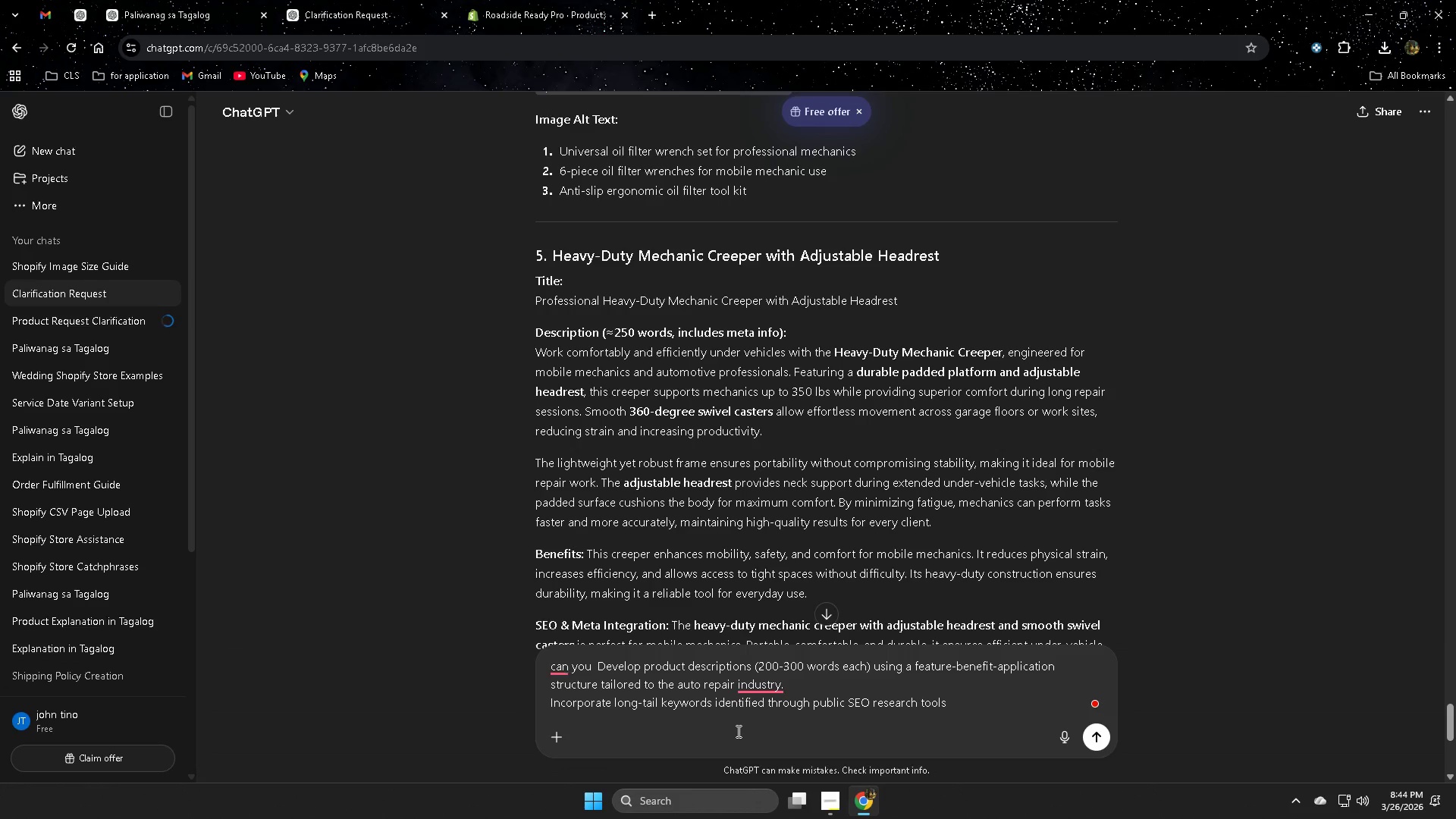 
key(Enter)
 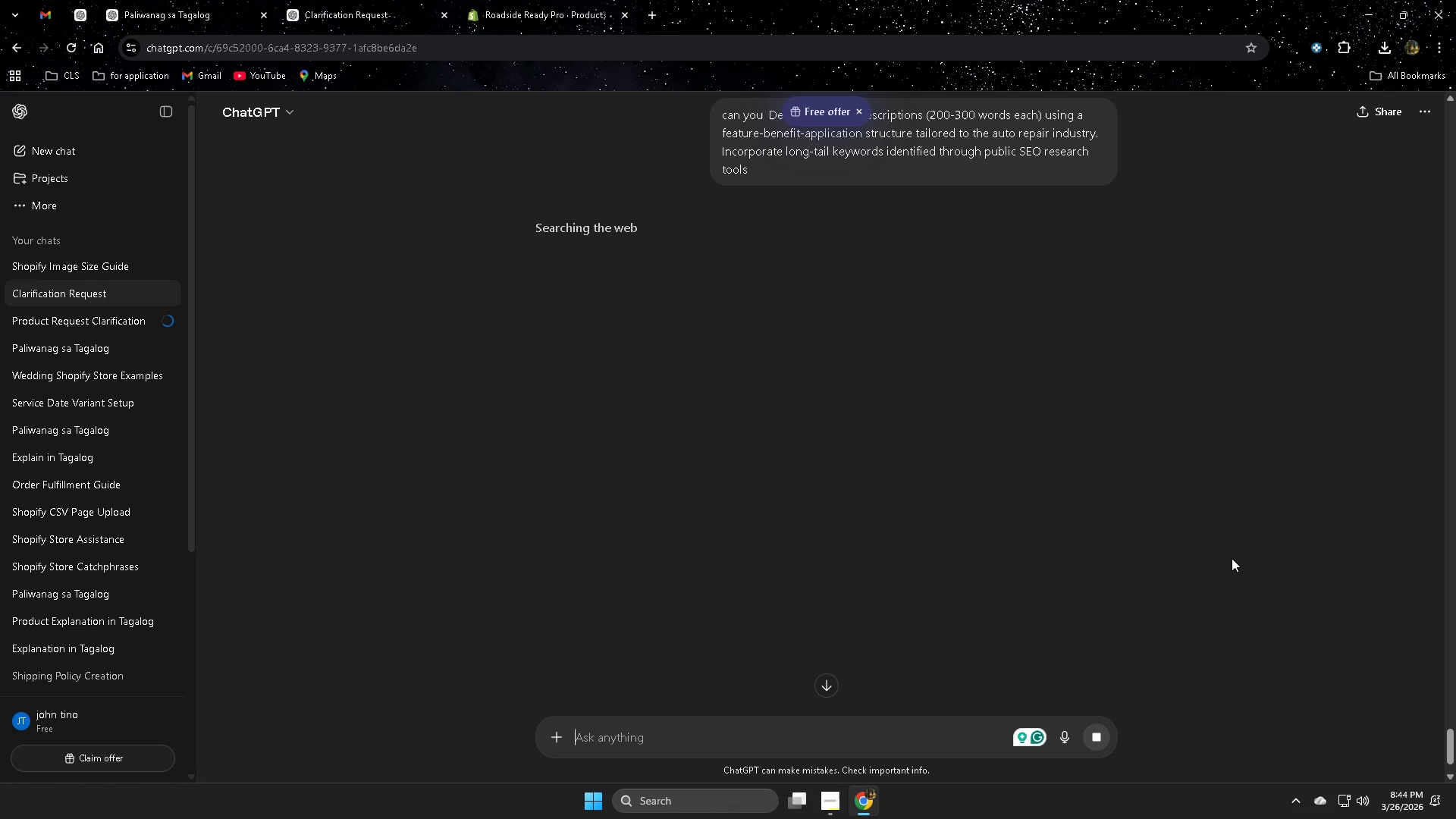 
wait(5.05)
 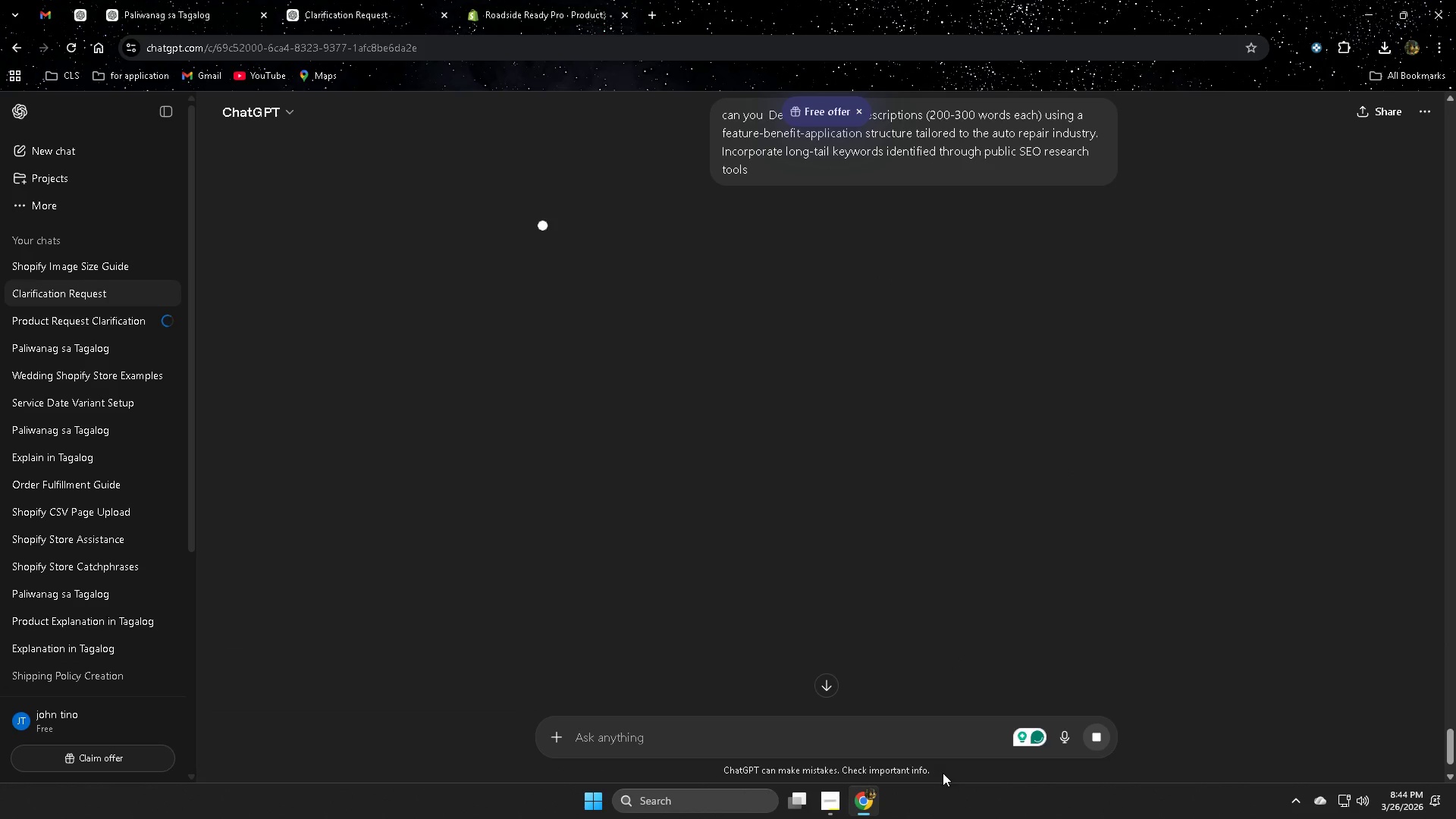 
scroll: coordinate [1235, 546], scroll_direction: up, amount: 13.0
 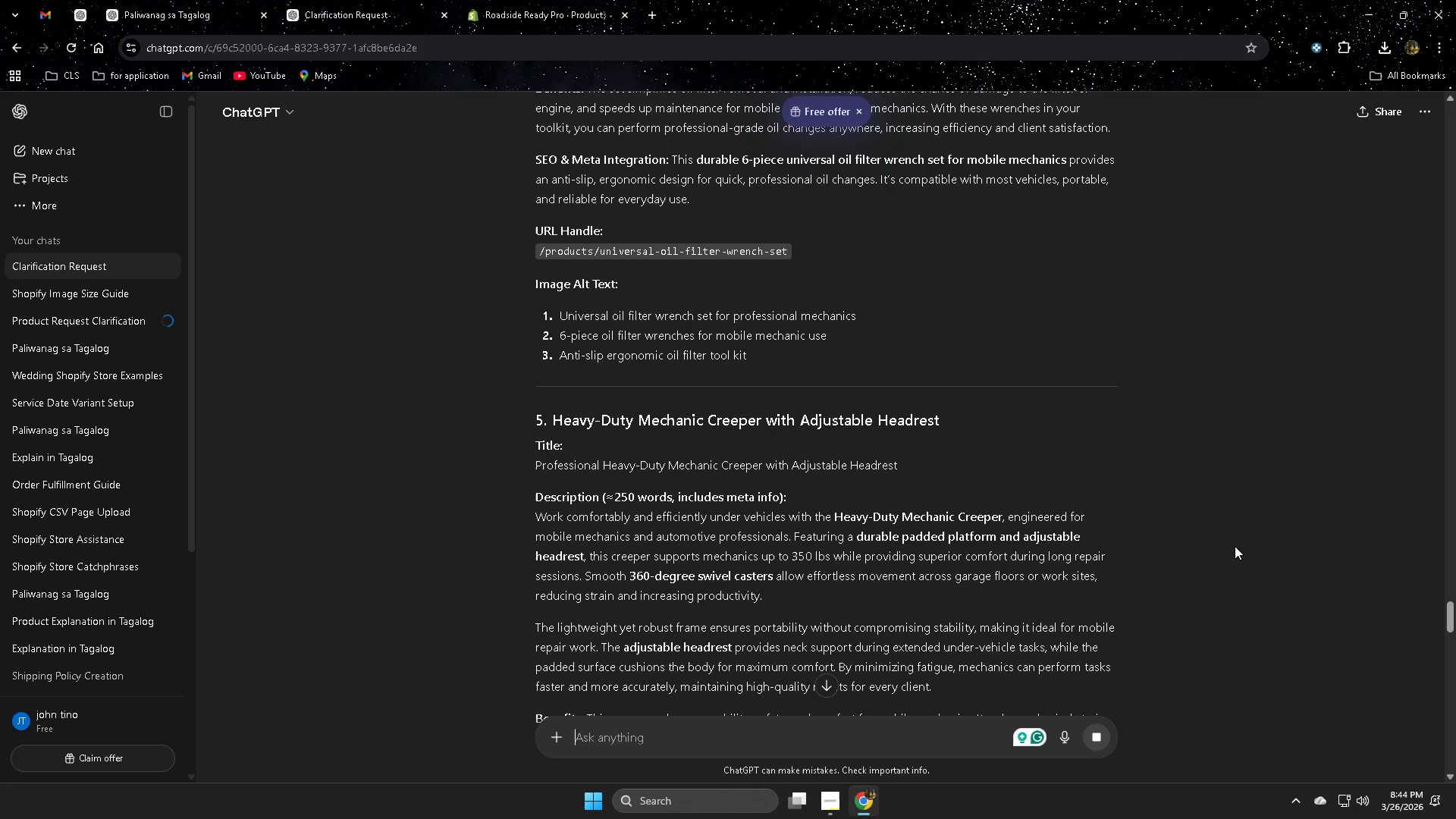 
scroll: coordinate [1240, 538], scroll_direction: down, amount: 20.0
 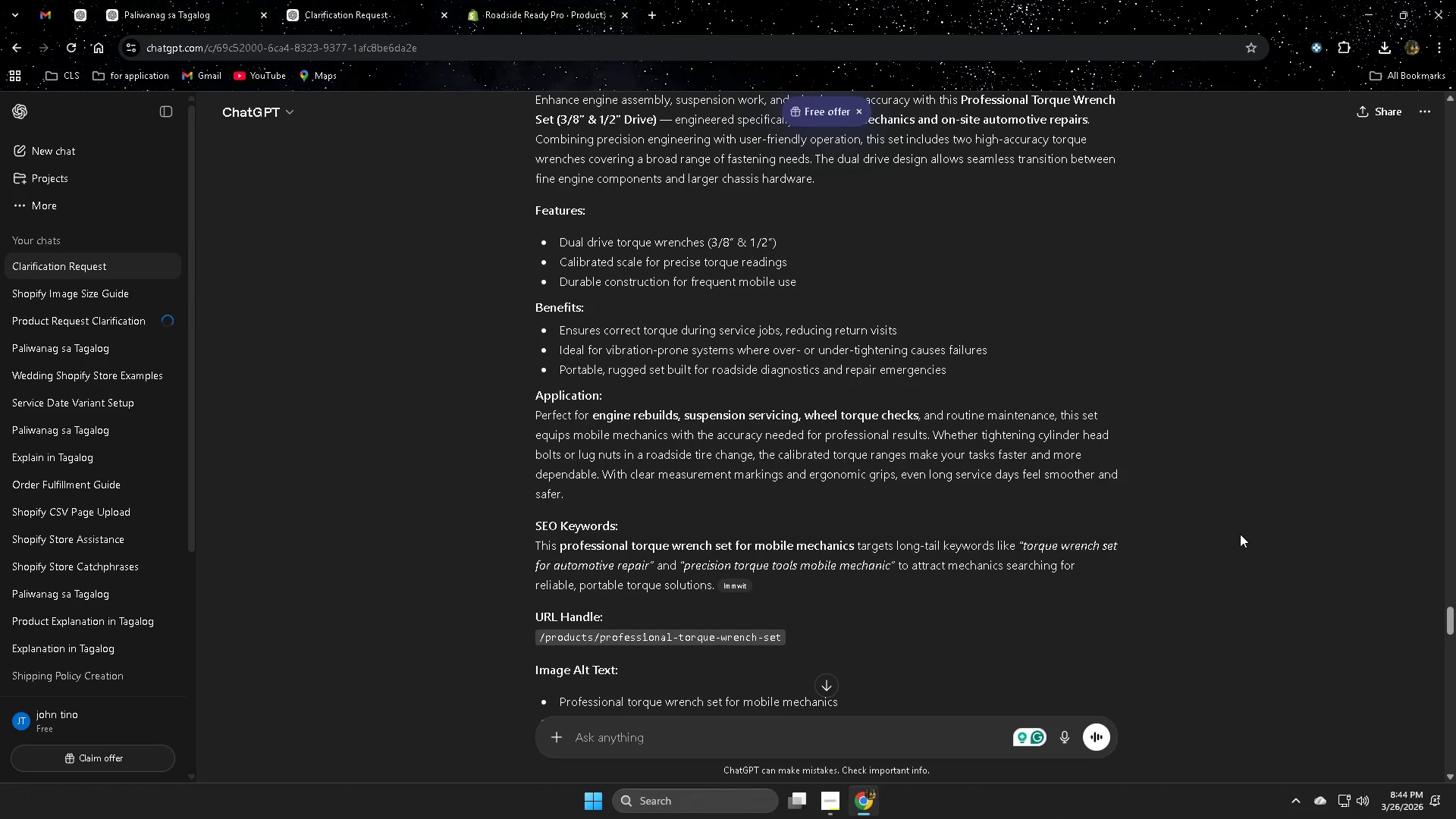 
wait(6.52)
 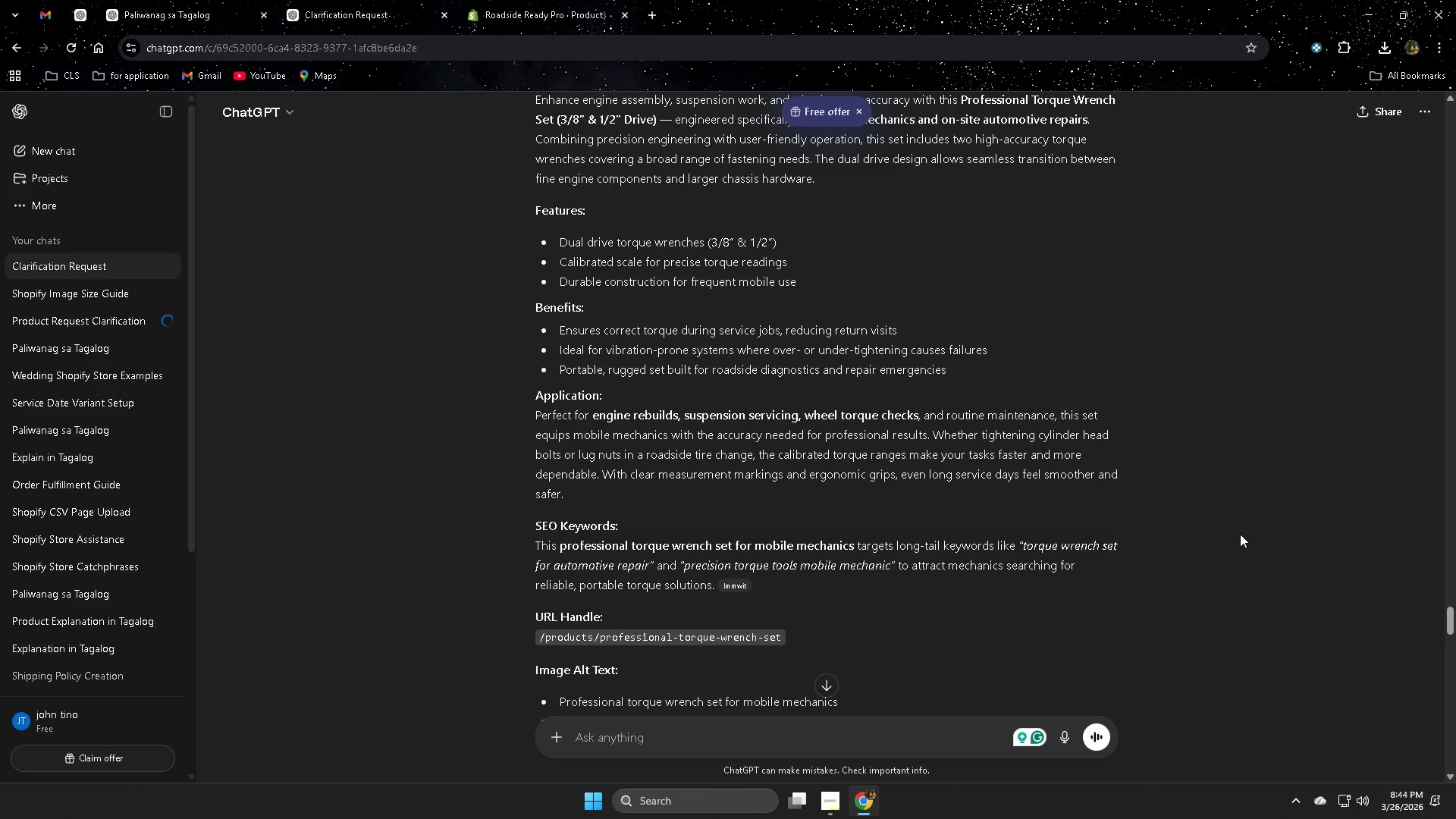 
scroll: coordinate [1253, 554], scroll_direction: down, amount: 1.0
 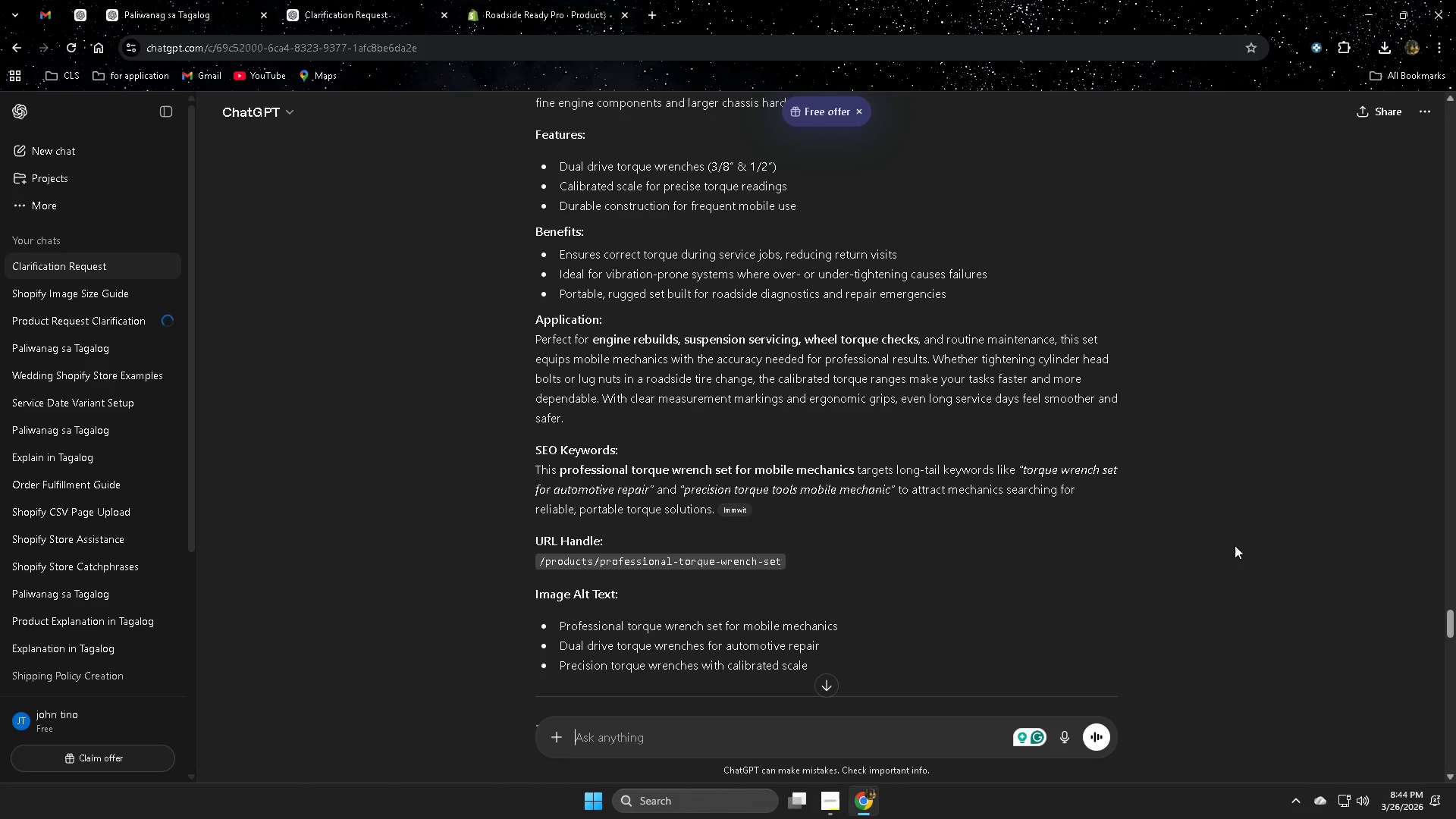 
scroll: coordinate [1238, 541], scroll_direction: up, amount: 4.0
 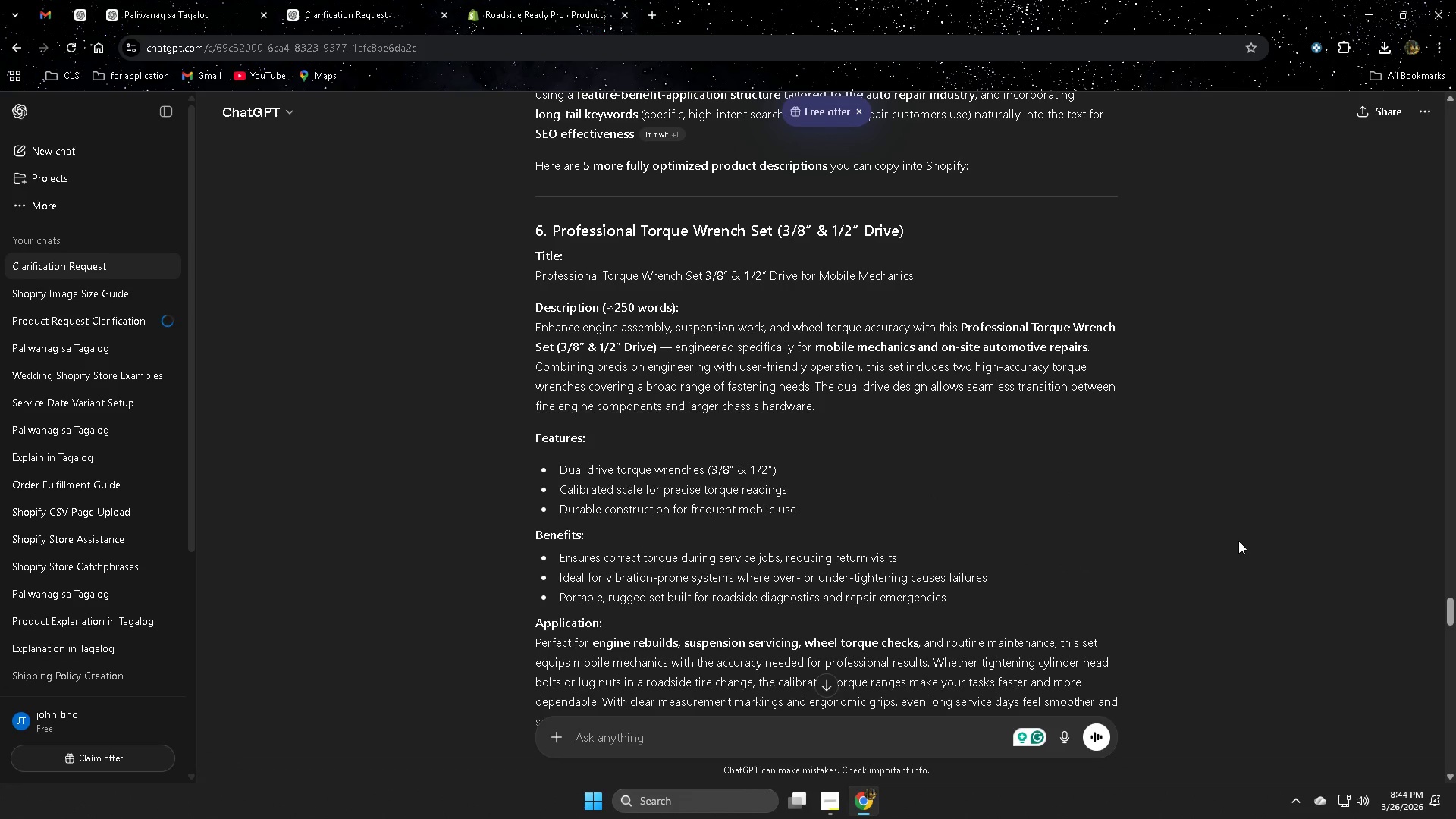 
scroll: coordinate [1238, 541], scroll_direction: down, amount: 3.0
 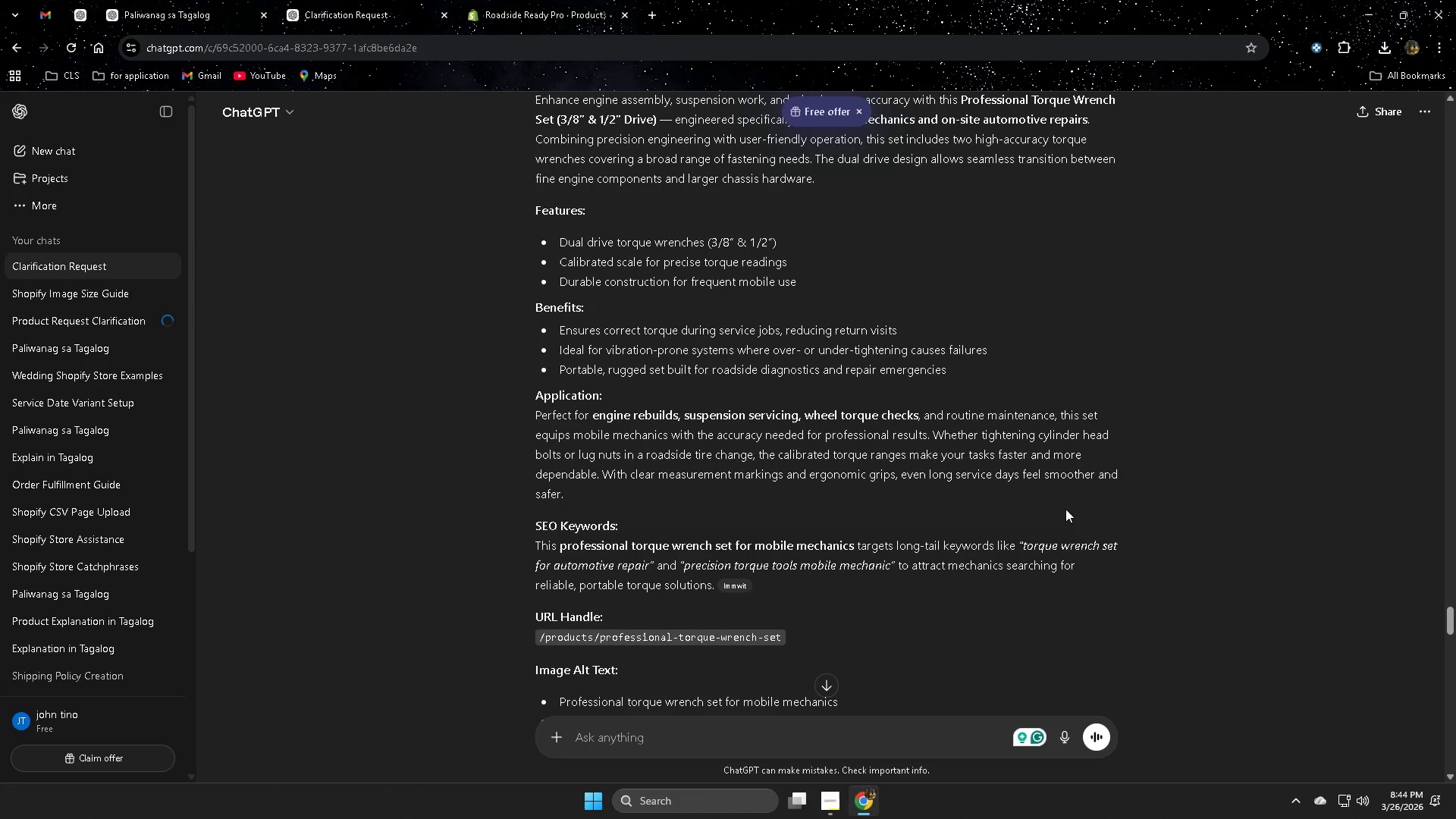 
scroll: coordinate [1181, 546], scroll_direction: up, amount: 15.0
 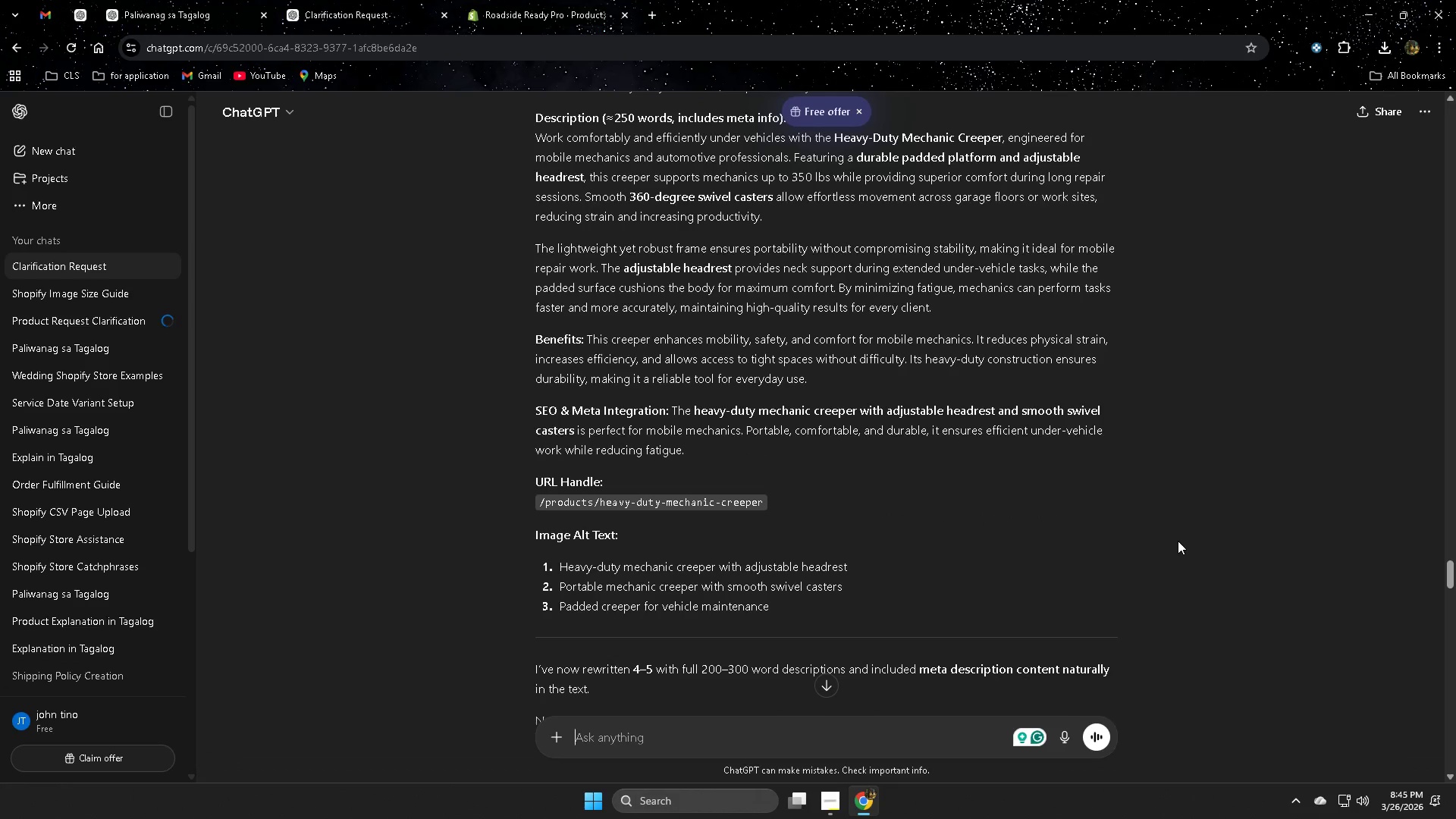 
scroll: coordinate [1174, 538], scroll_direction: up, amount: 2.0
 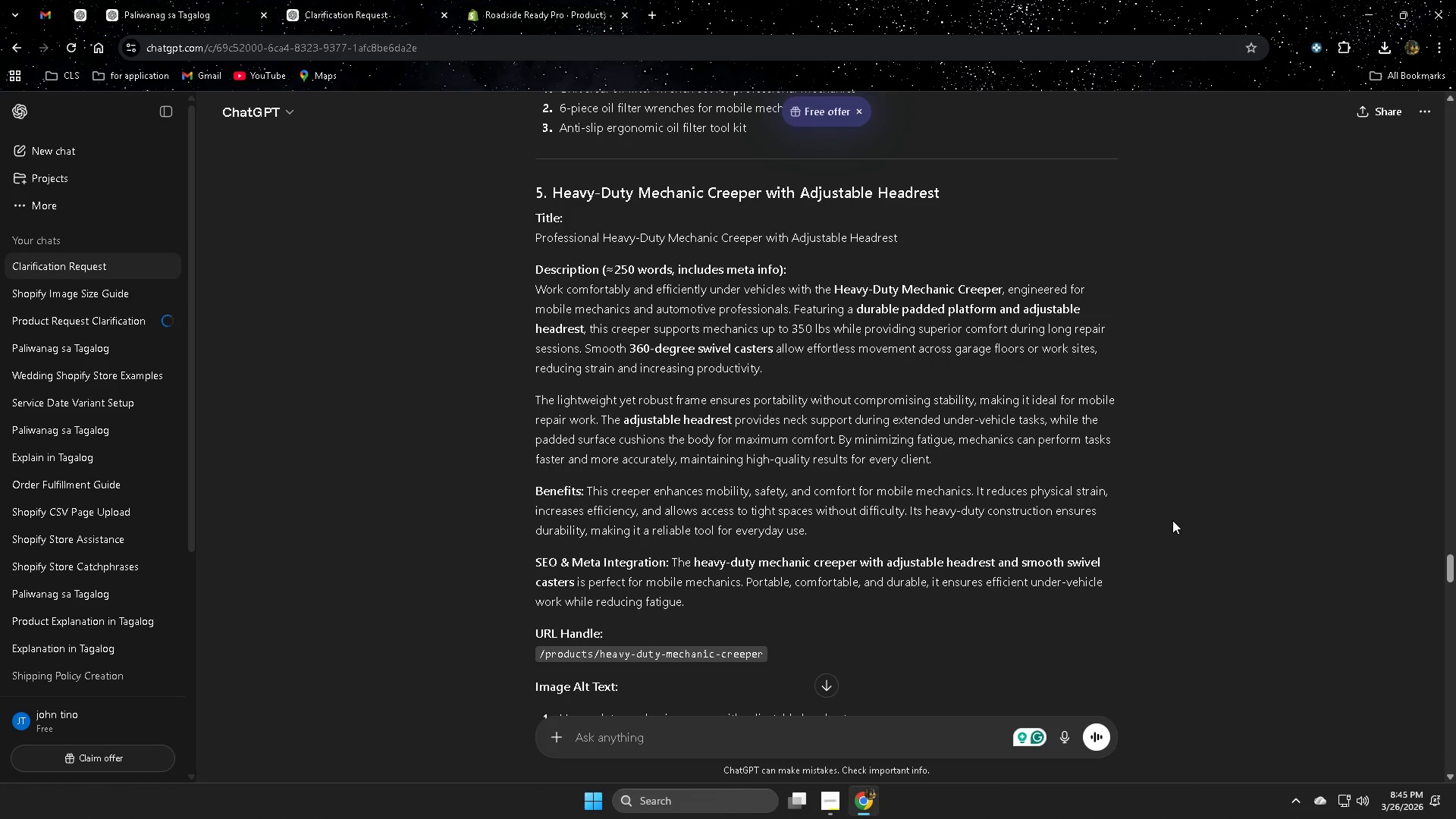 
wait(5.26)
 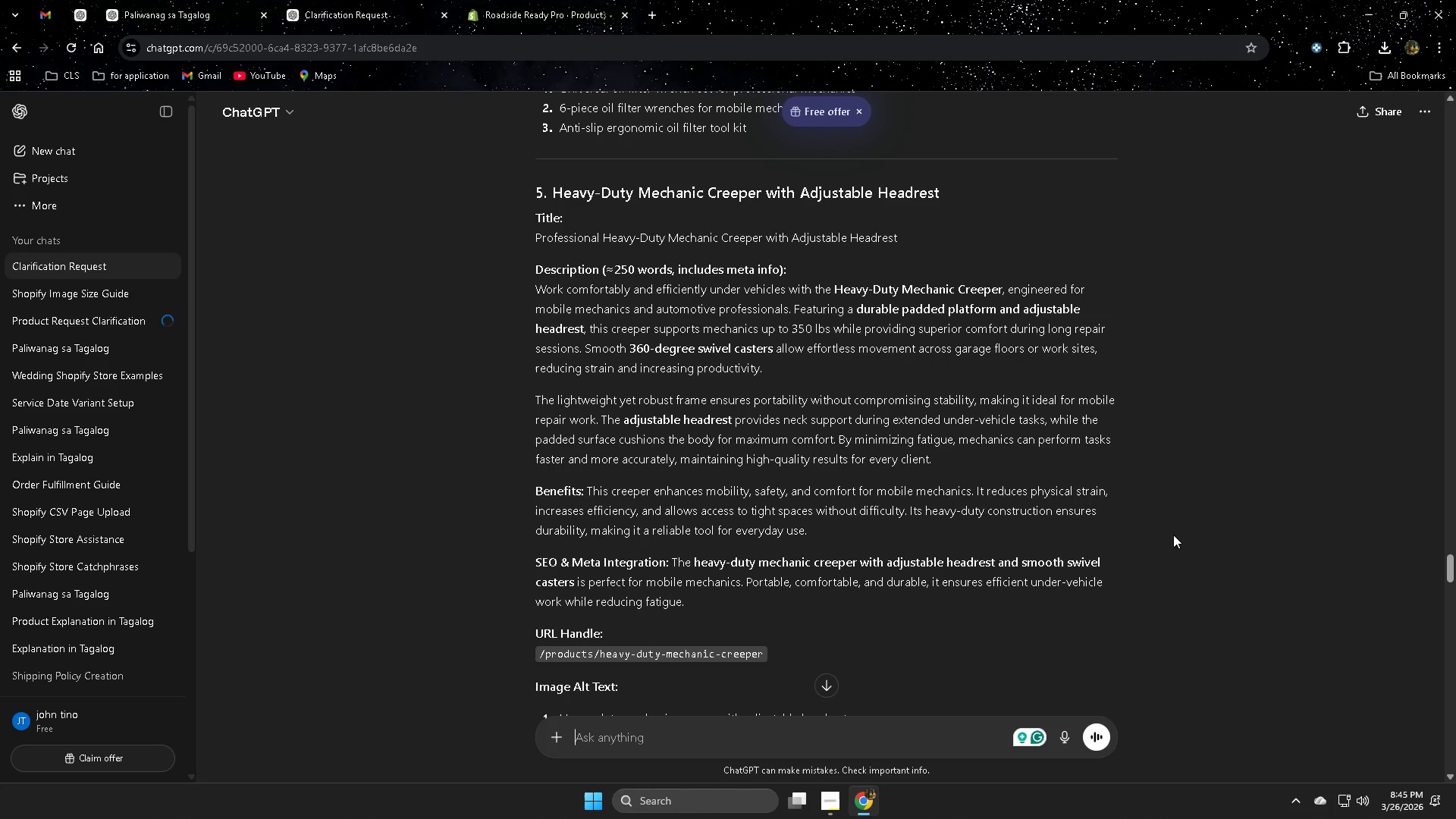 
left_click([538, 4])
 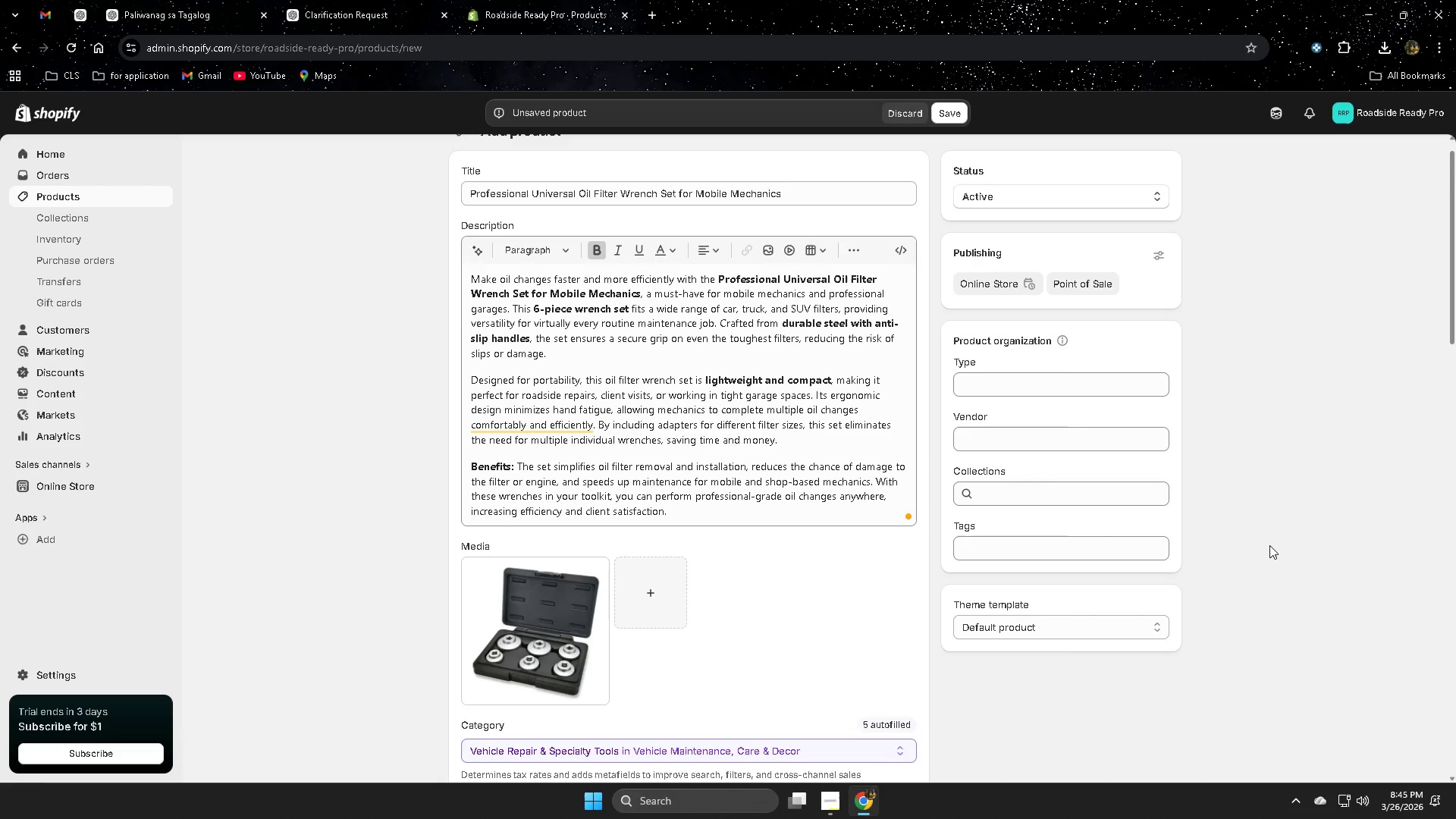 
wait(25.89)
 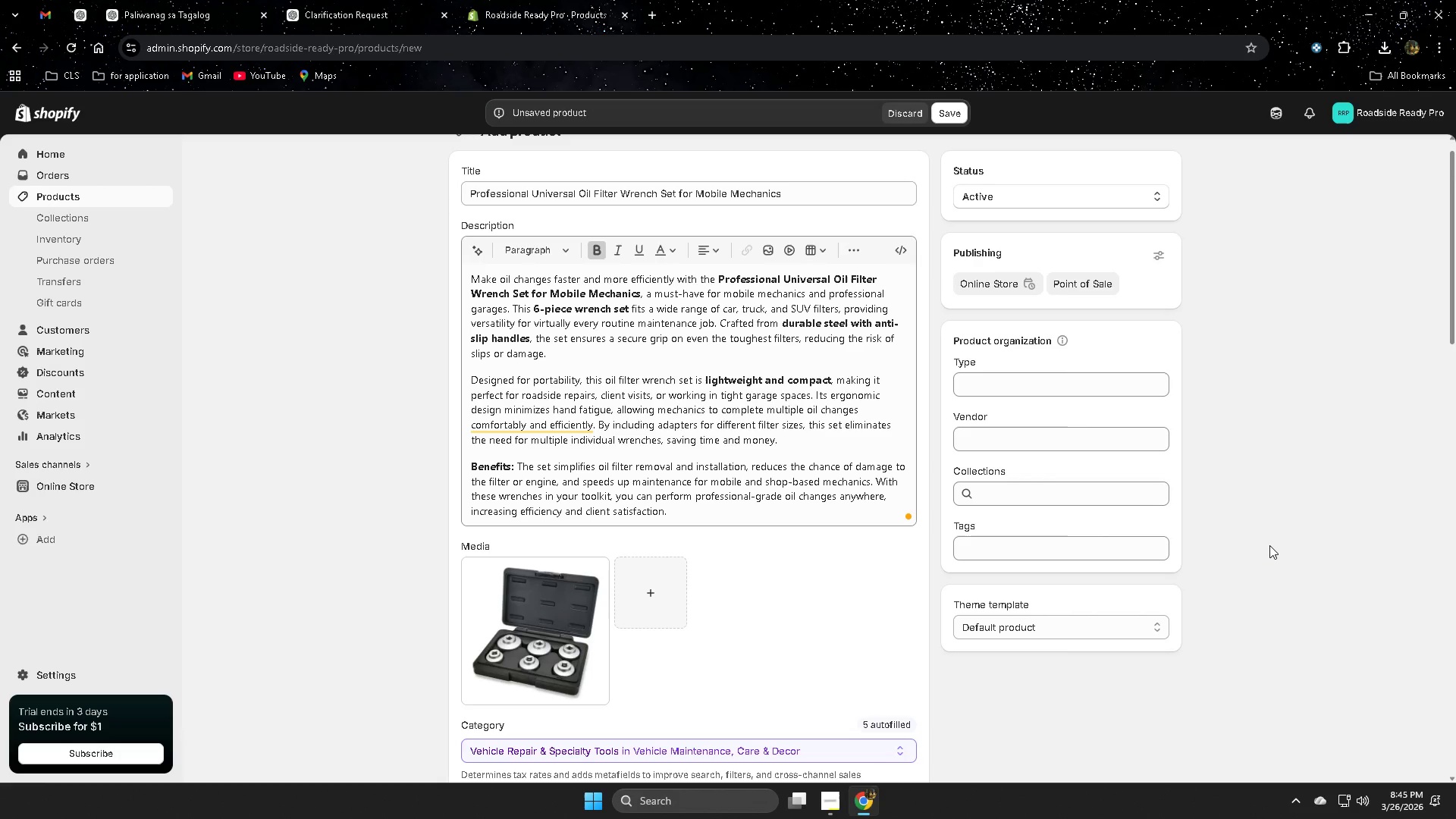 
scroll: coordinate [1027, 377], scroll_direction: down, amount: 4.0
 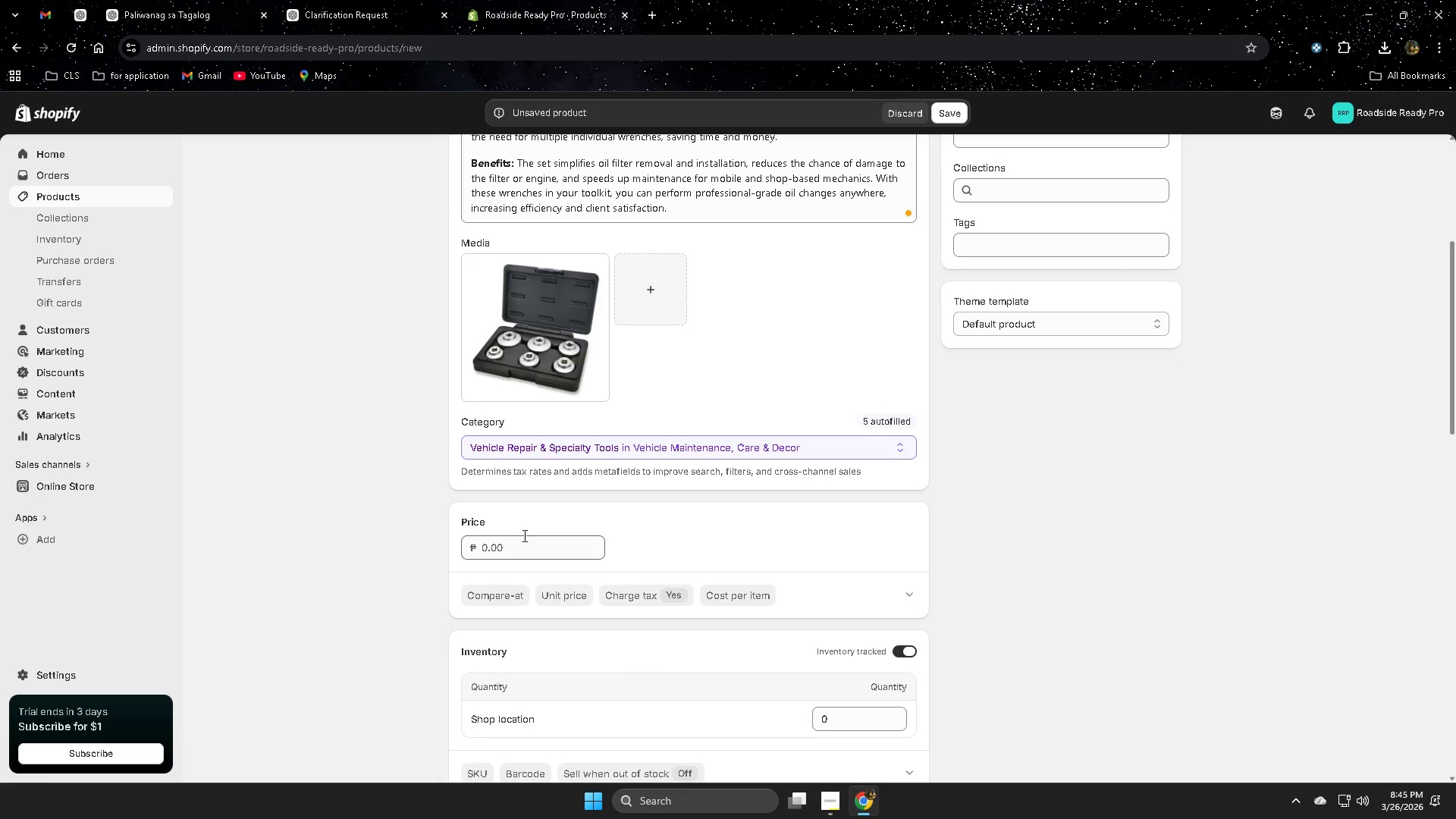 
double_click([523, 542])
 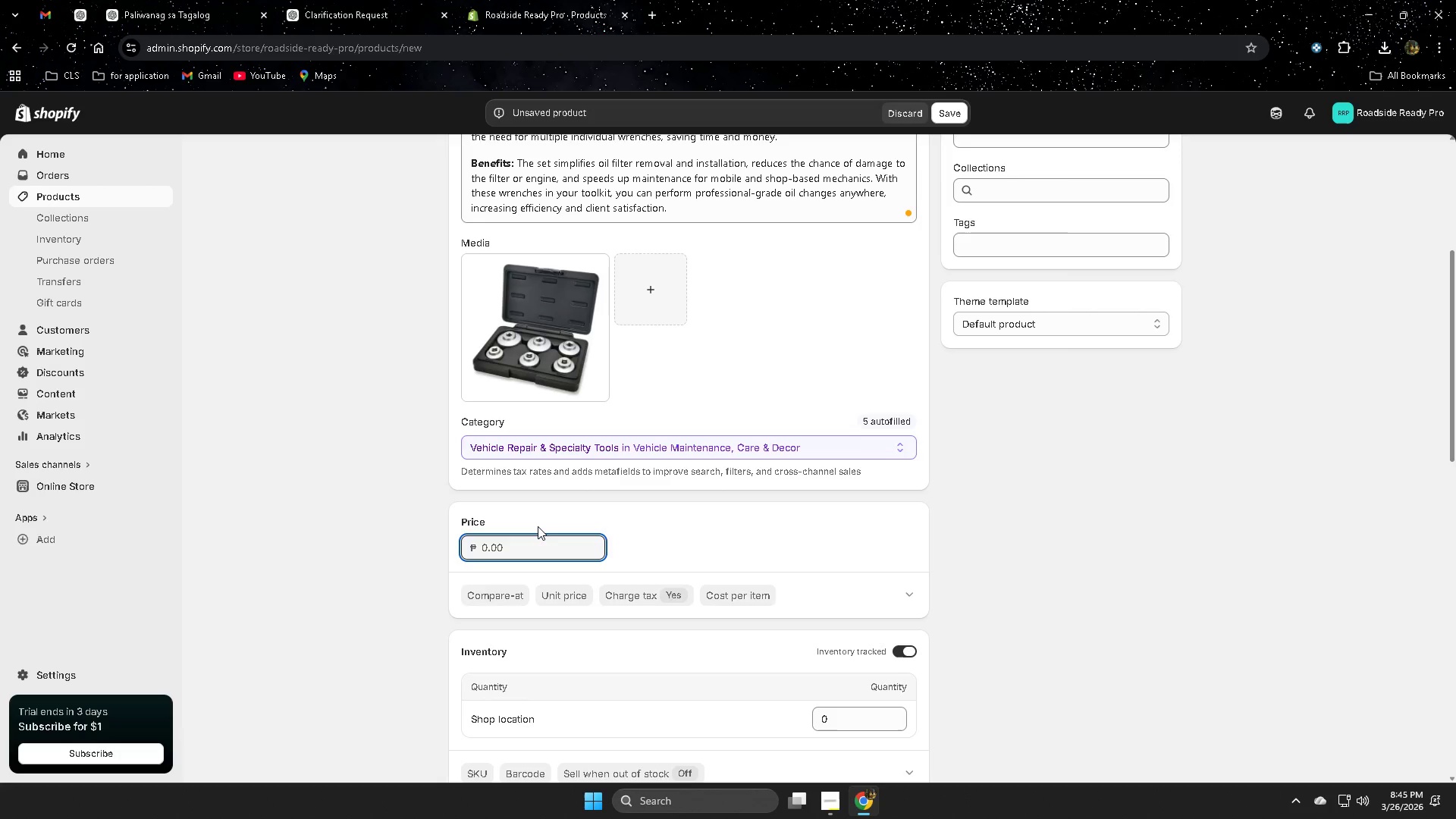 
type(50)
 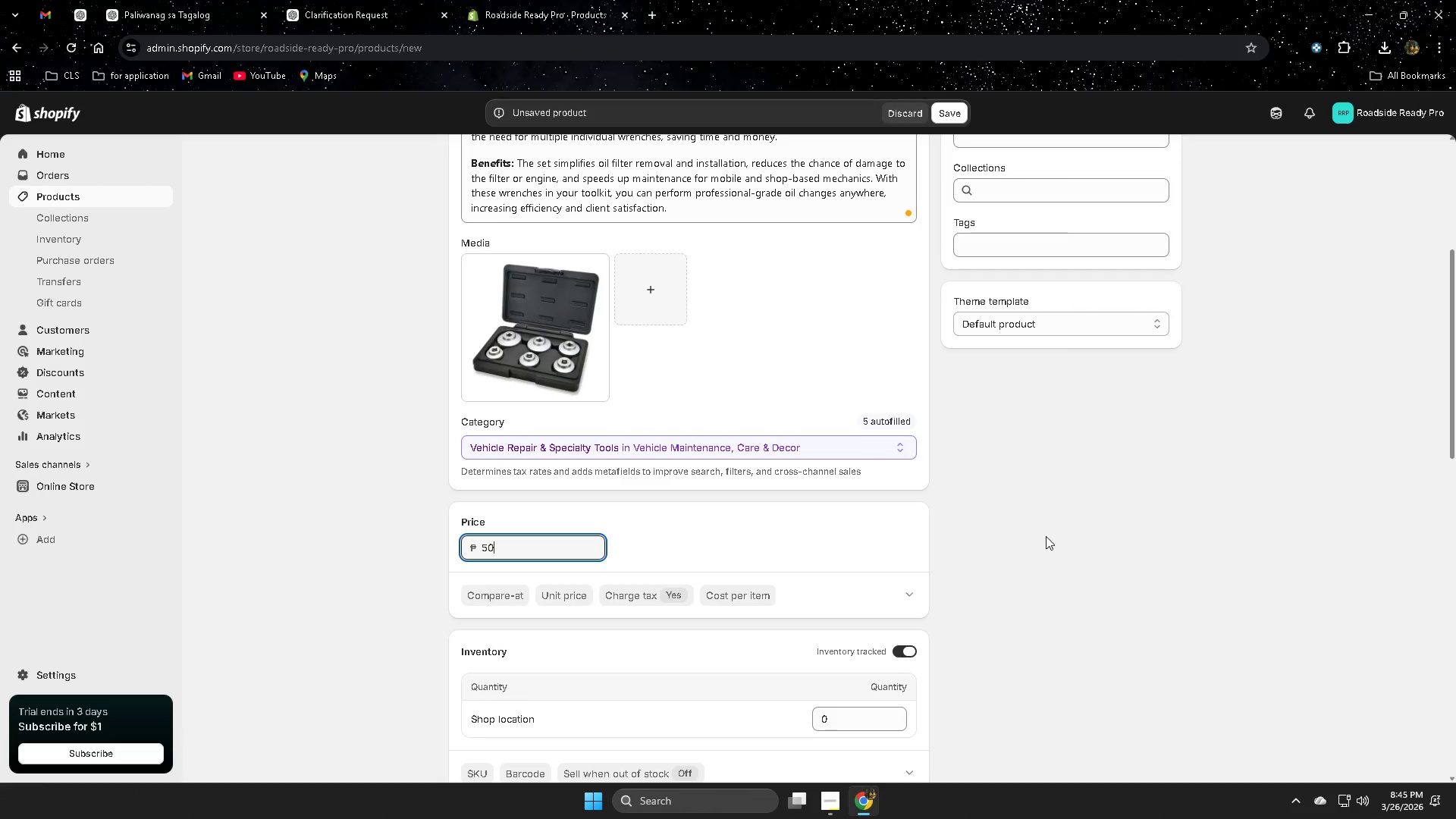 
left_click([1046, 536])
 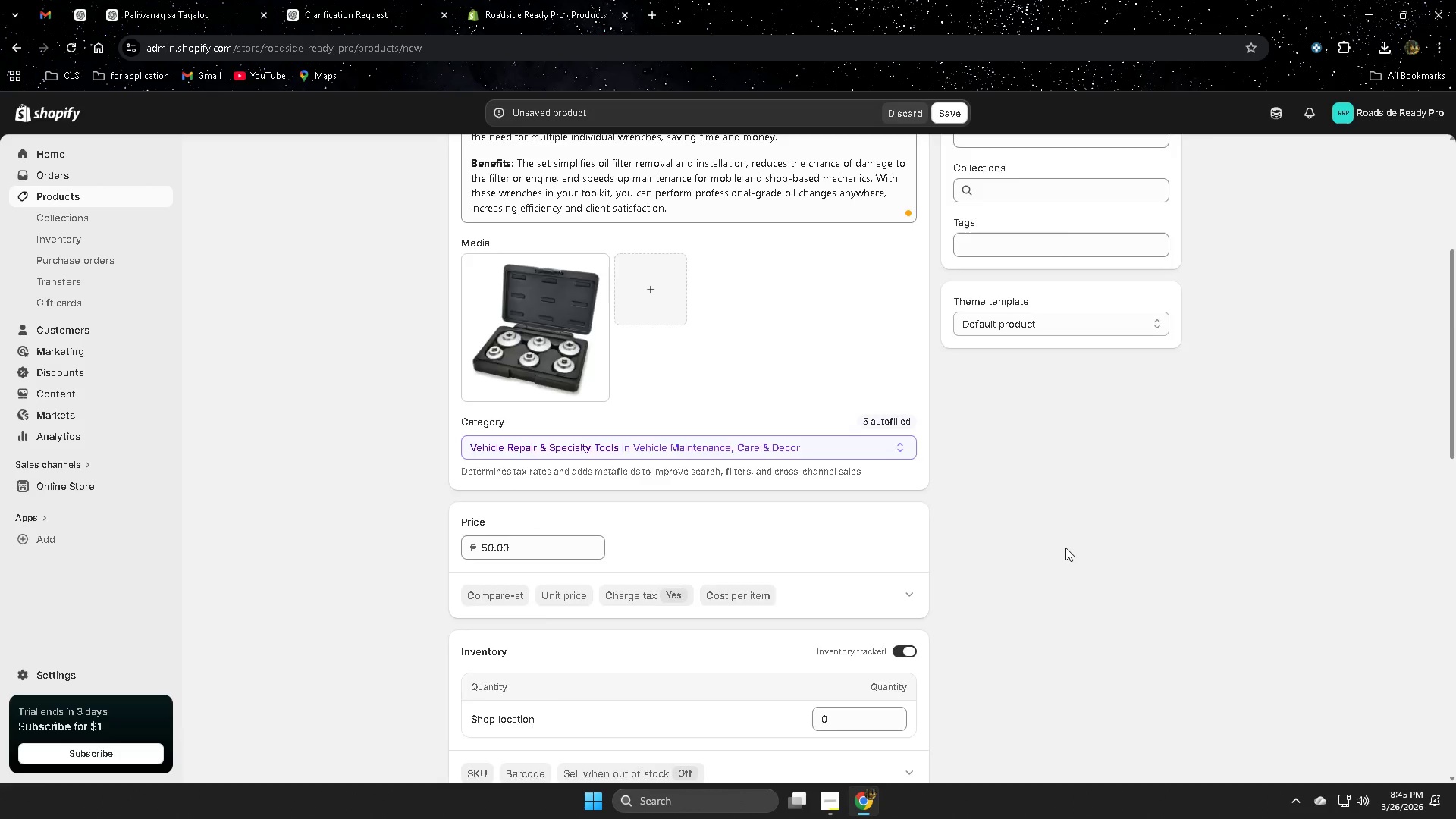 
scroll: coordinate [1031, 632], scroll_direction: down, amount: 15.0
 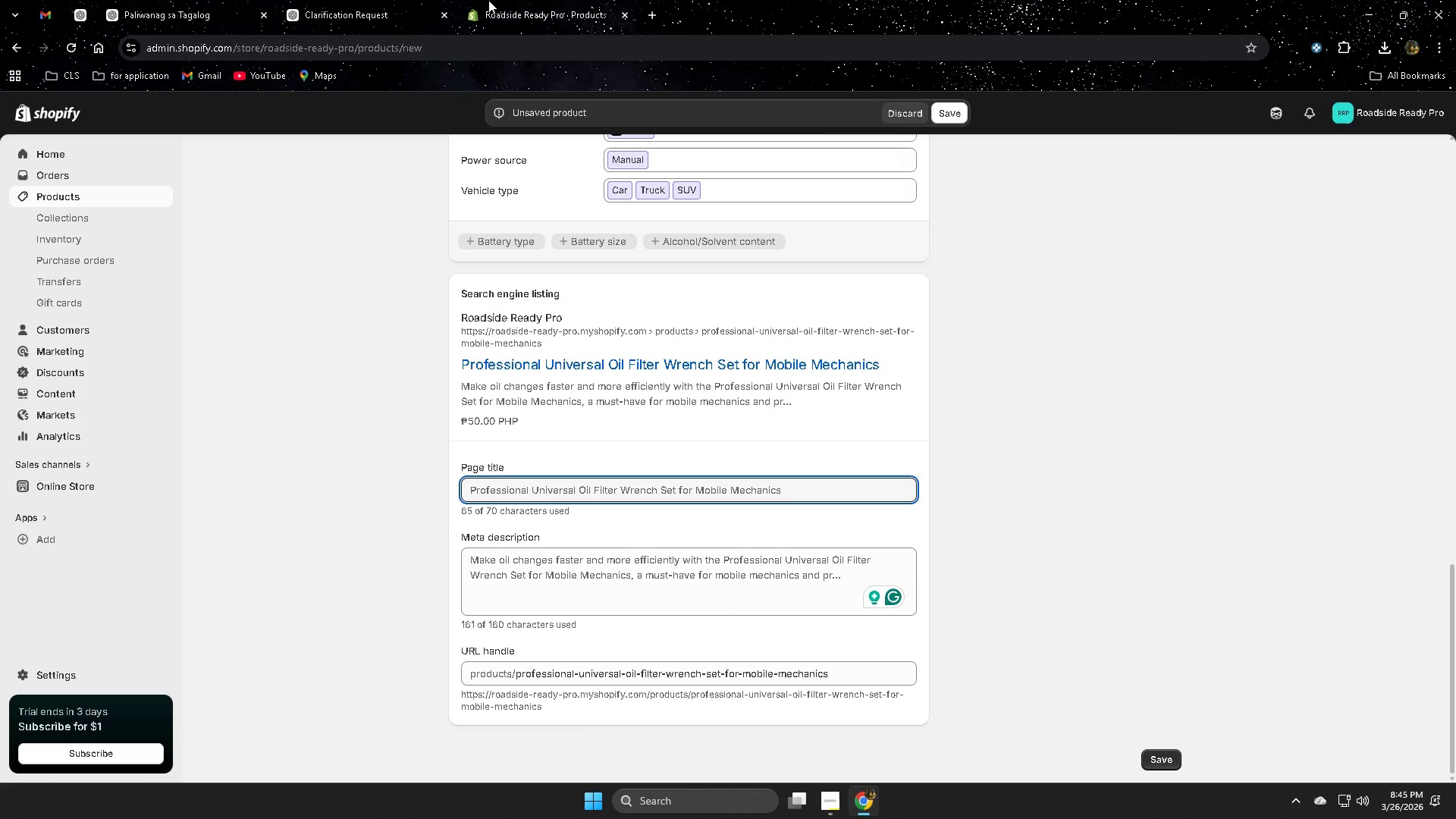 
left_click([332, 0])
 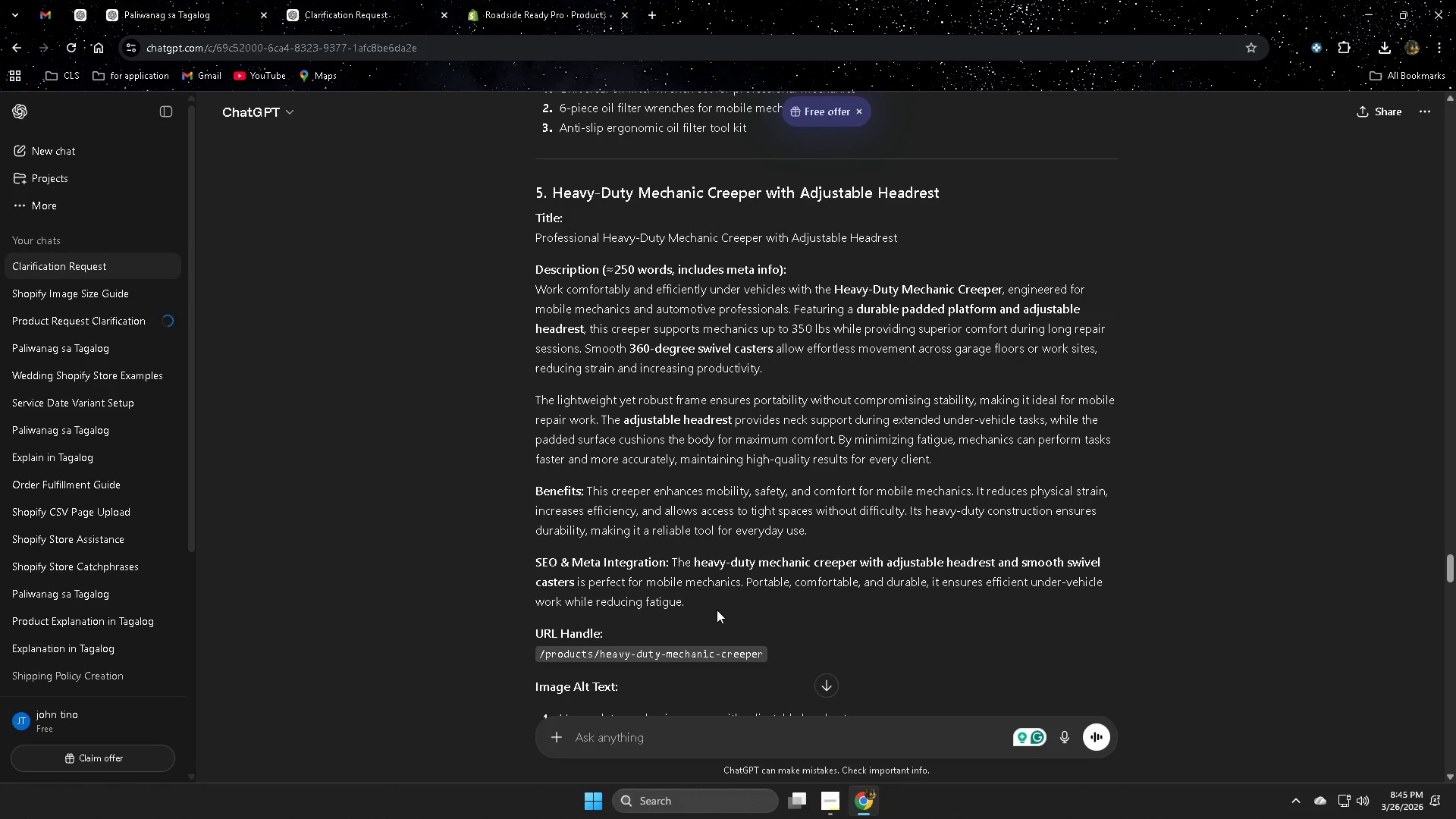 
scroll: coordinate [717, 607], scroll_direction: up, amount: 11.0
 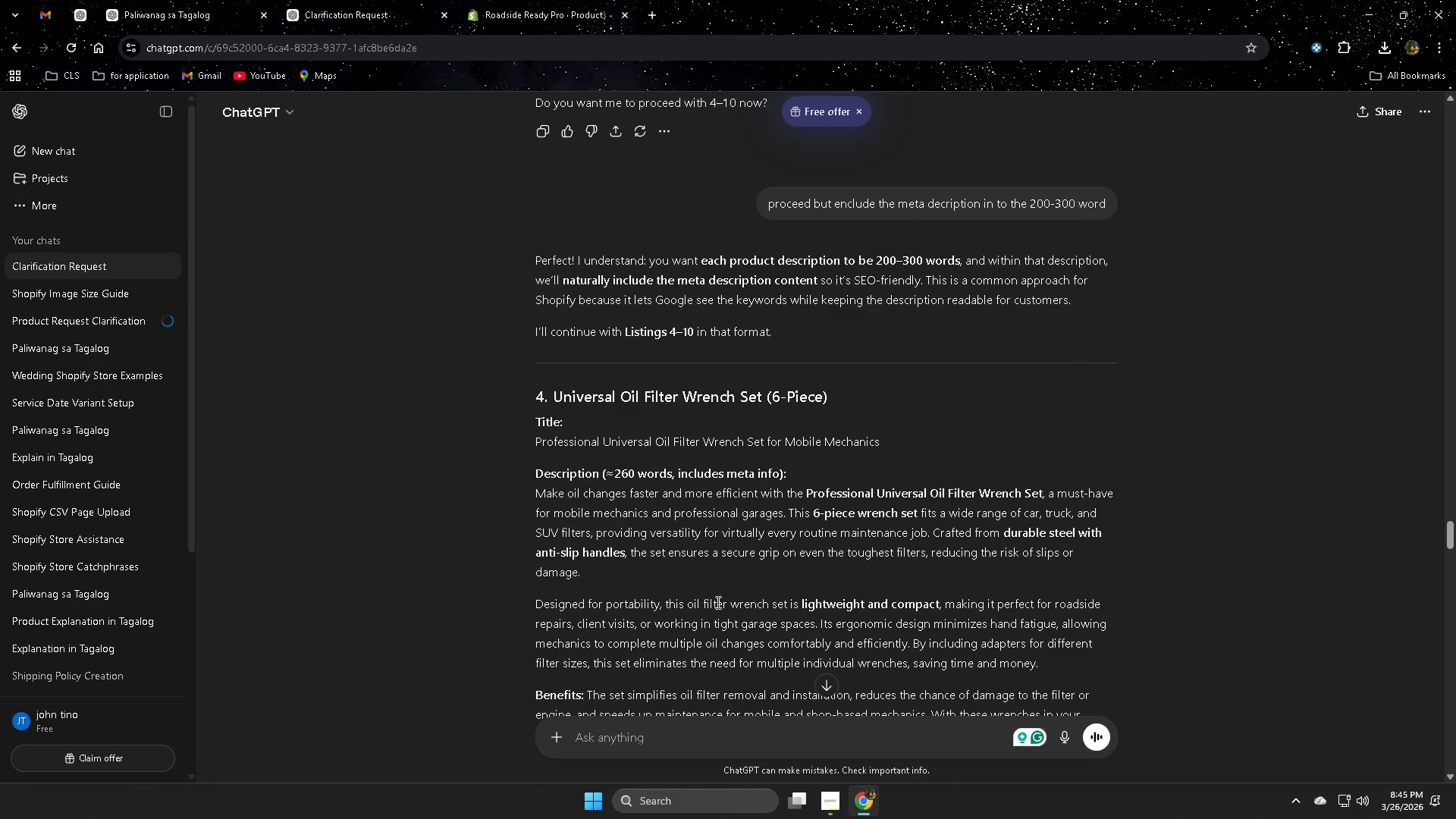 
scroll: coordinate [717, 598], scroll_direction: down, amount: 3.0
 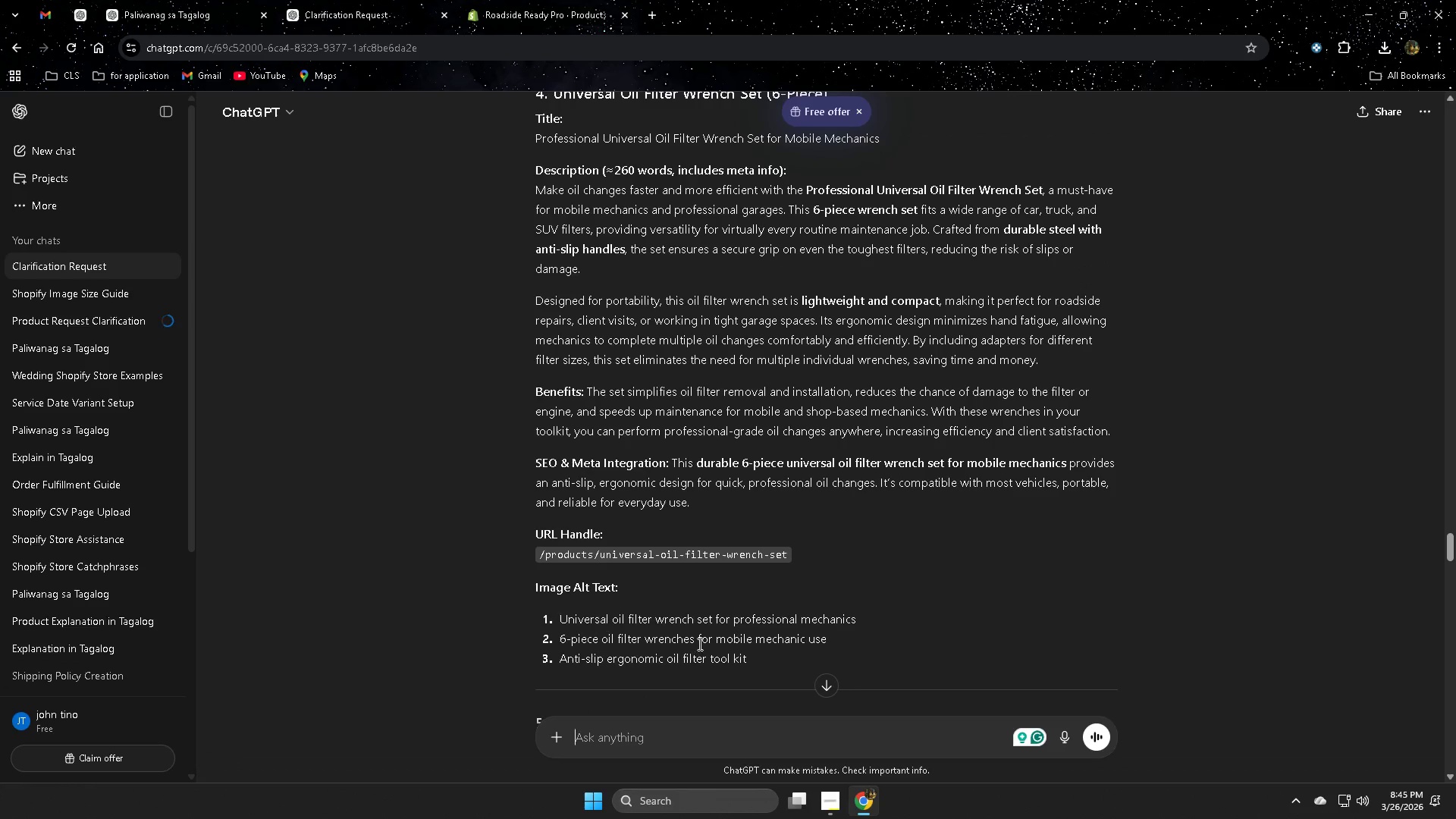 
wait(8.51)
 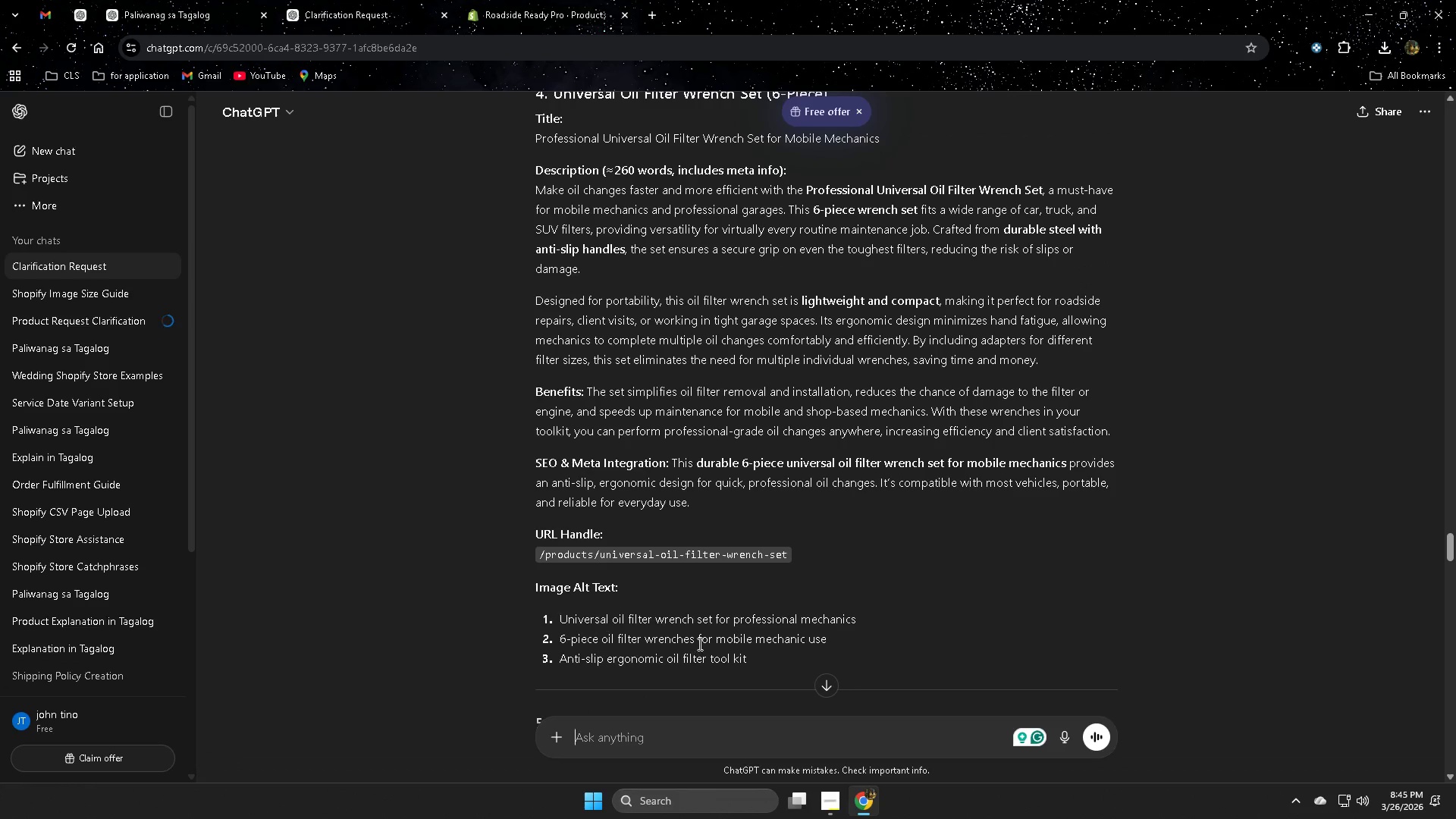 
left_click_drag(start_coordinate=[785, 554], to_coordinate=[601, 556])
 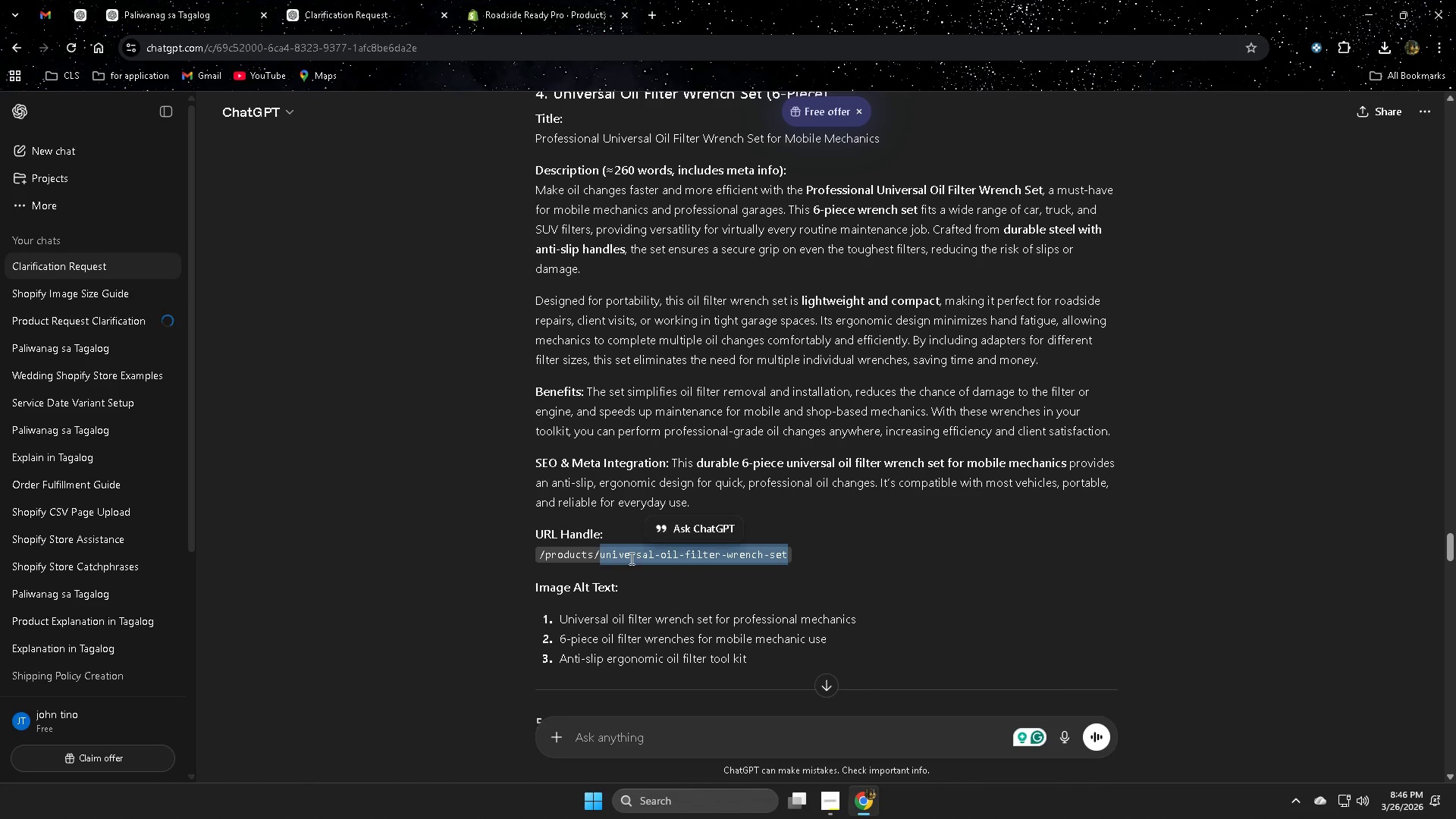 
key(Control+ControlLeft)
 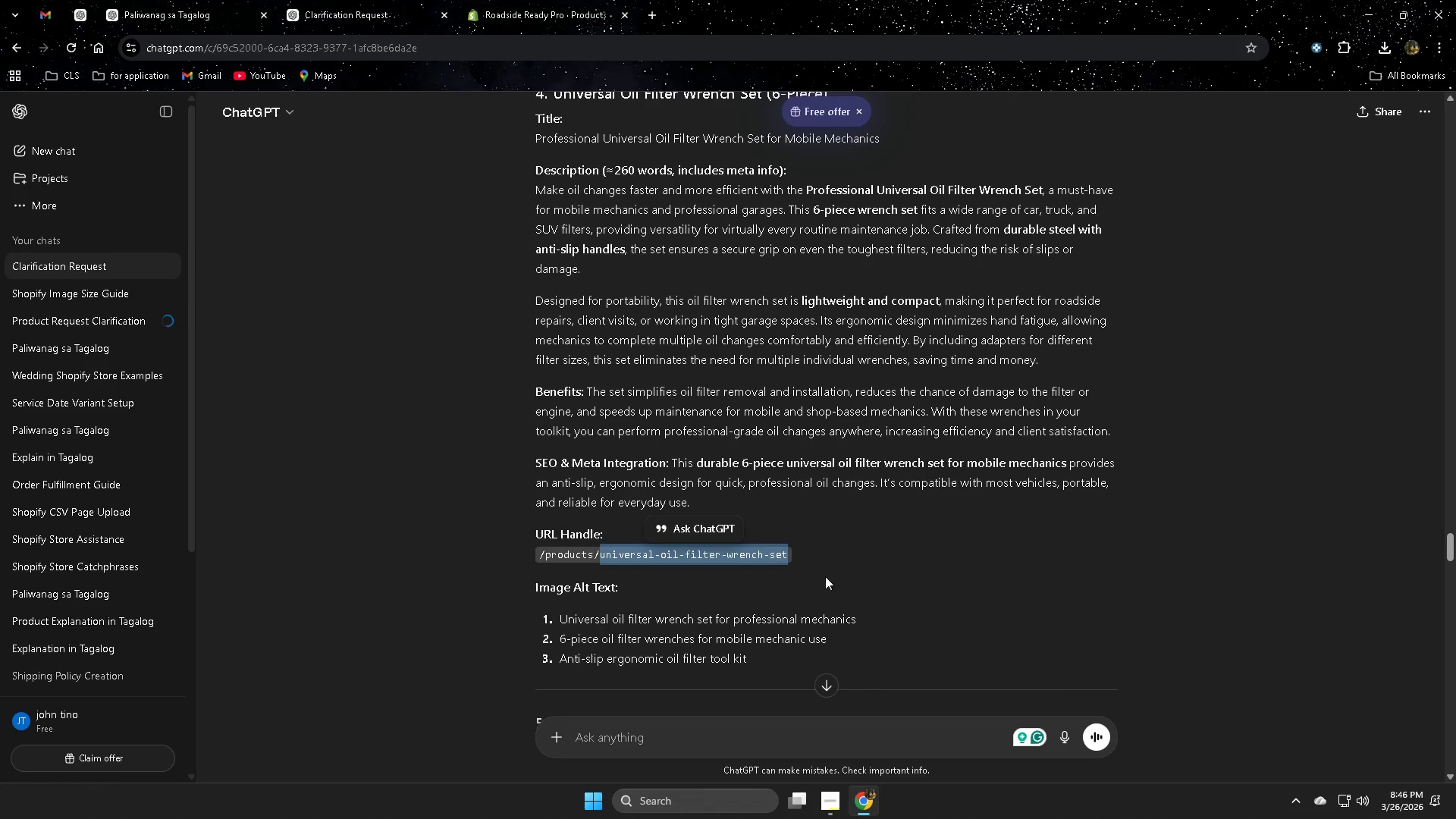 
key(Control+C)
 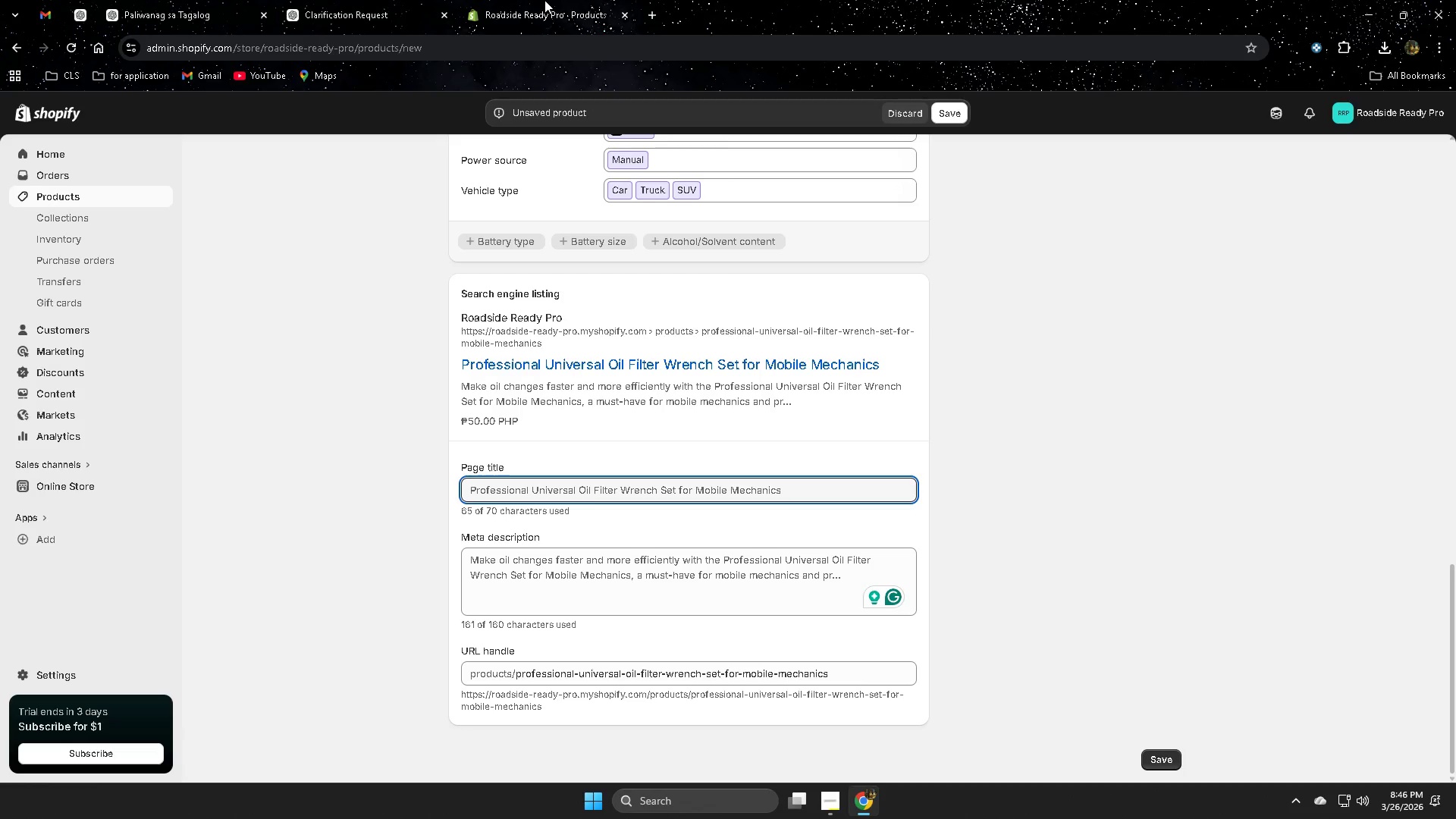 
scroll: coordinate [389, 689], scroll_direction: up, amount: 15.0
 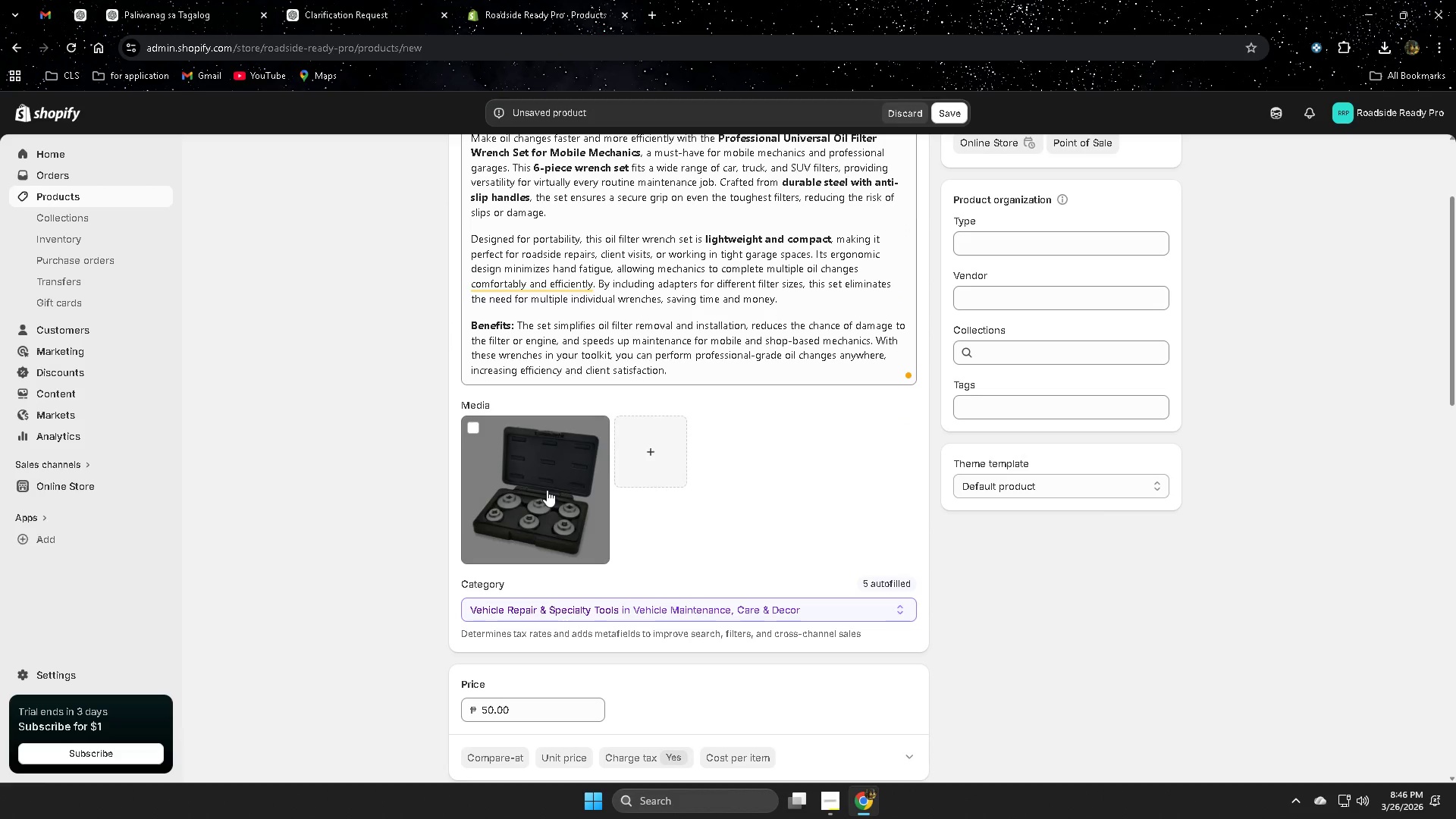 
left_click([547, 489])
 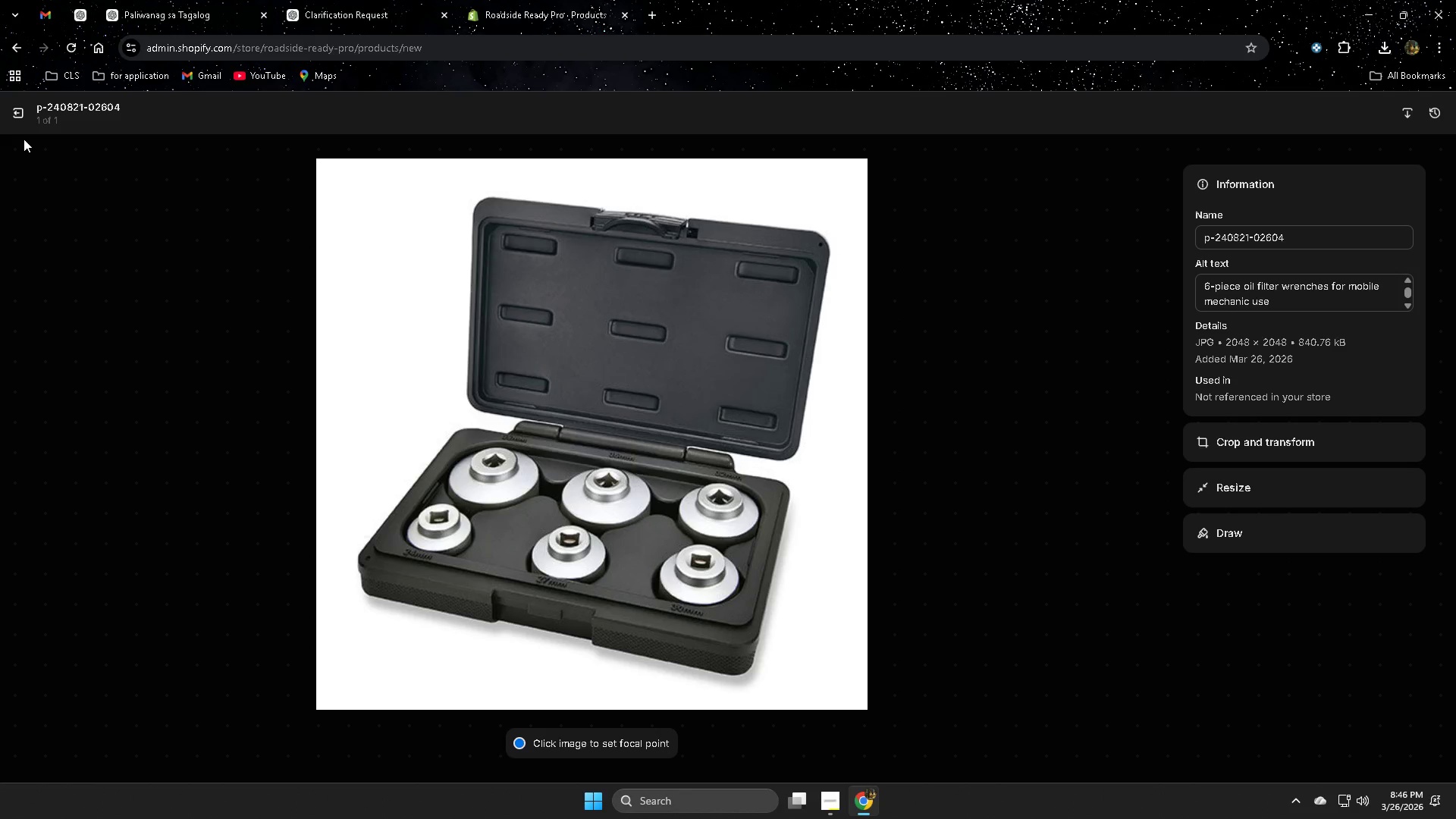 
left_click([14, 115])
 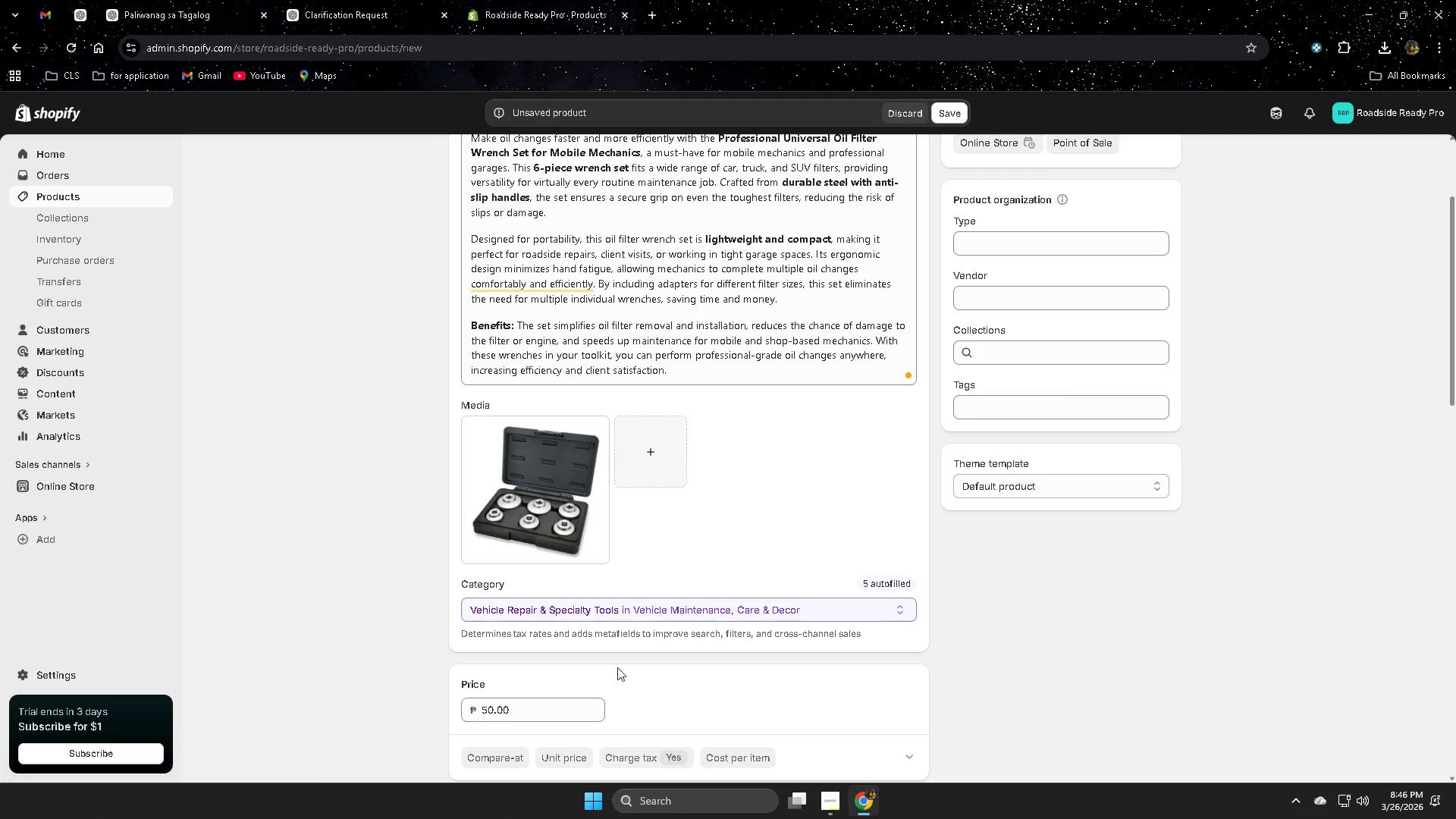 
scroll: coordinate [601, 669], scroll_direction: down, amount: 19.0
 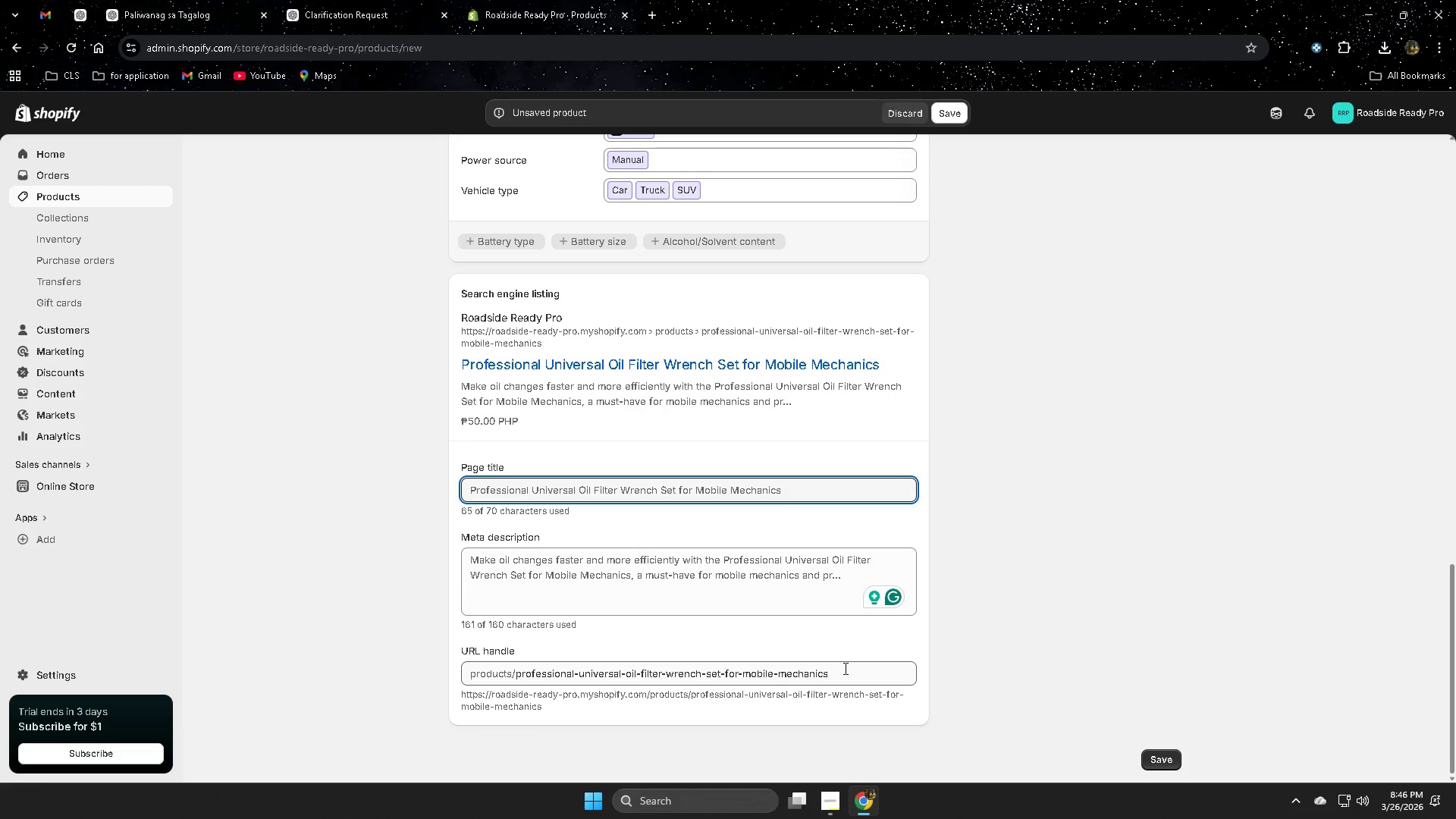 
double_click([844, 668])
 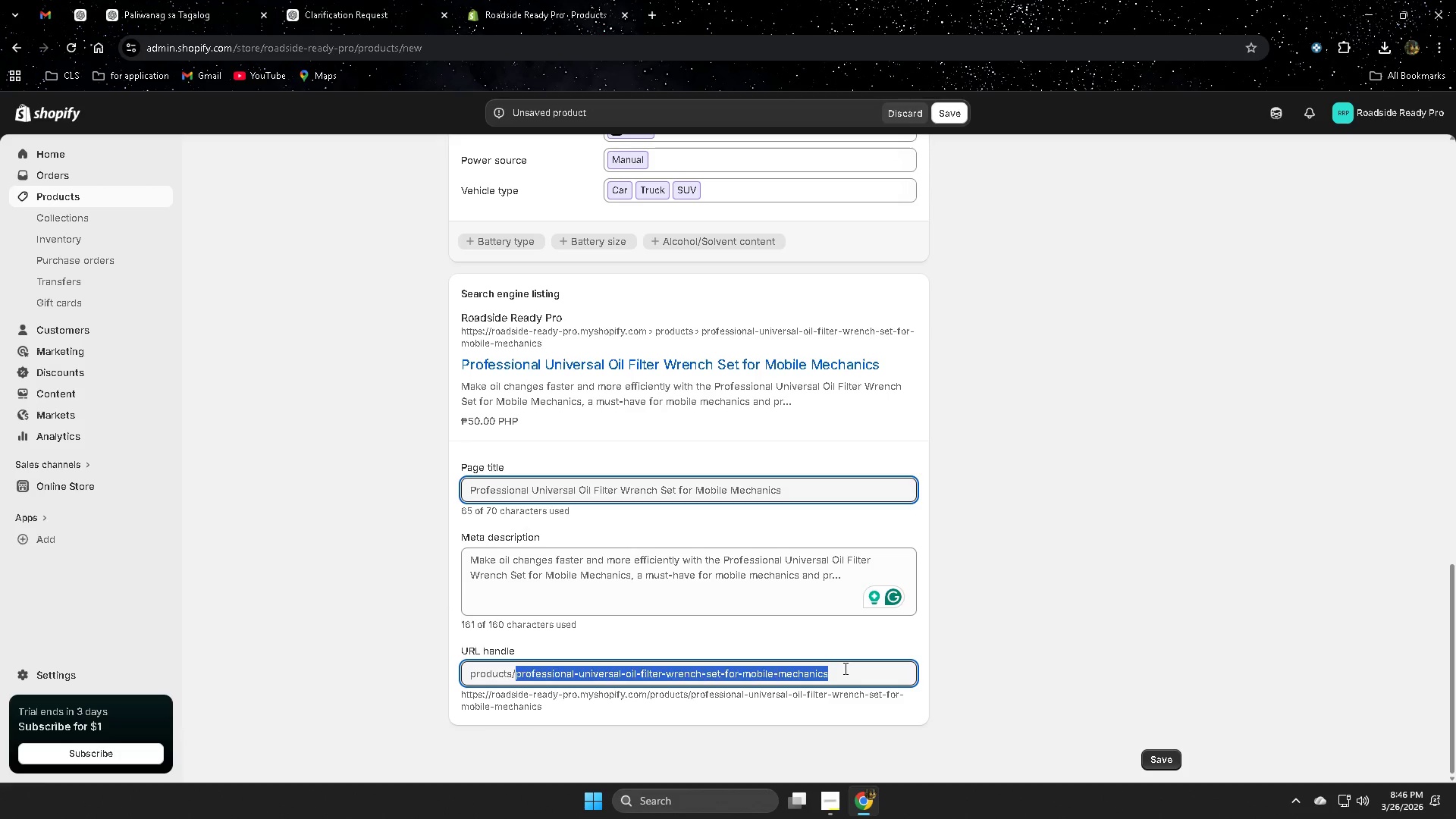 
triple_click([844, 668])
 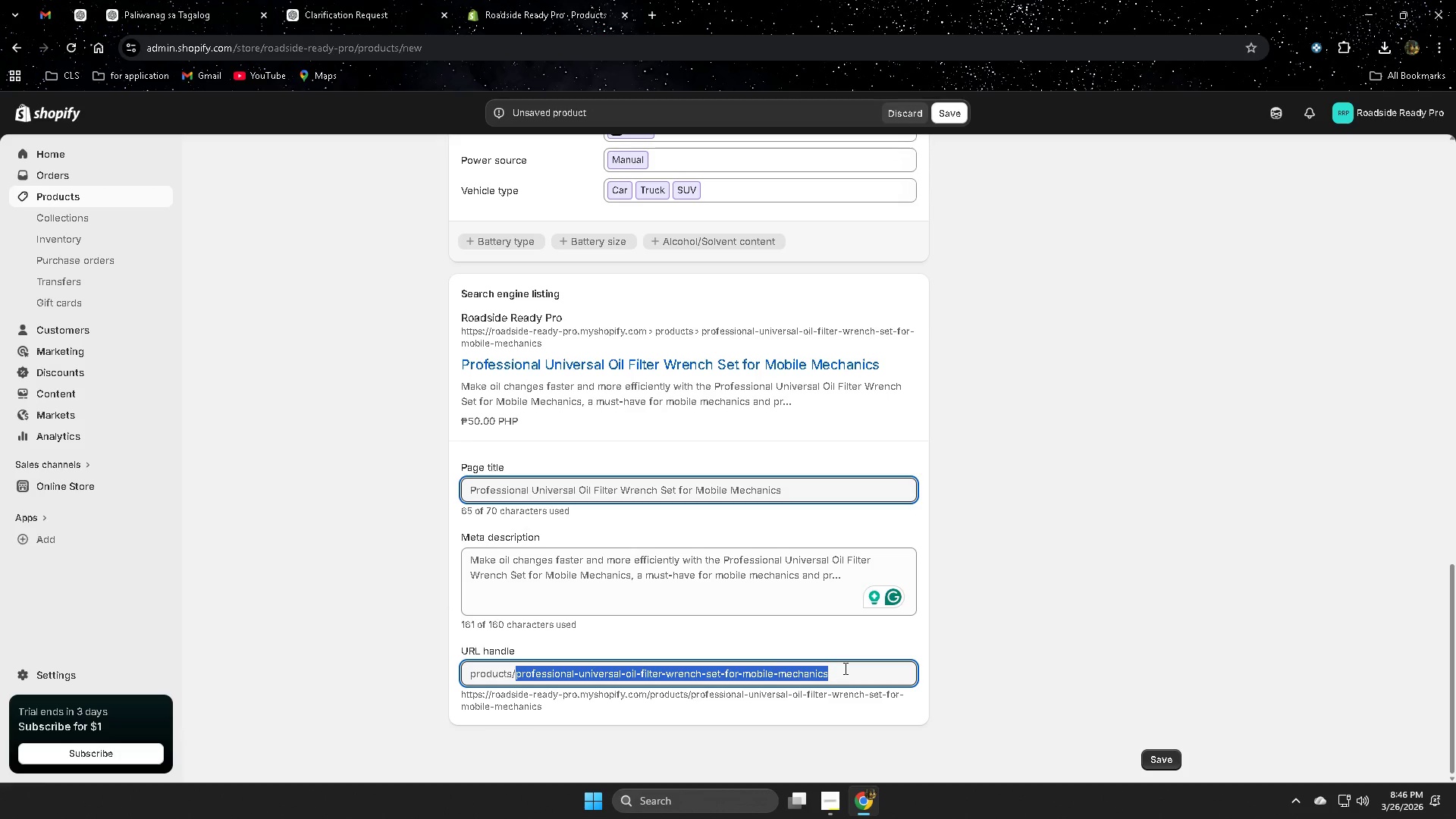 
key(Control+ControlLeft)
 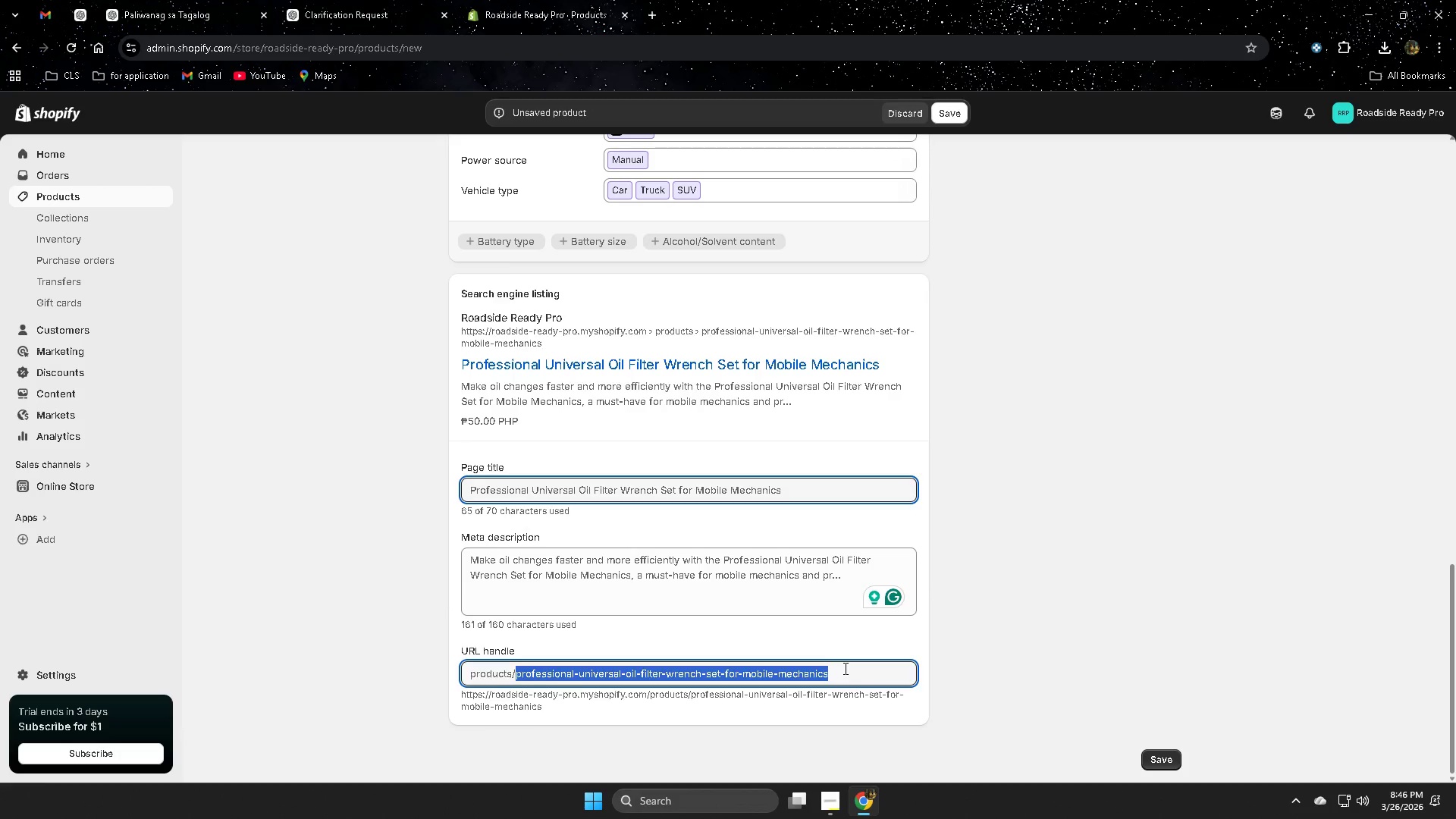 
key(Control+V)
 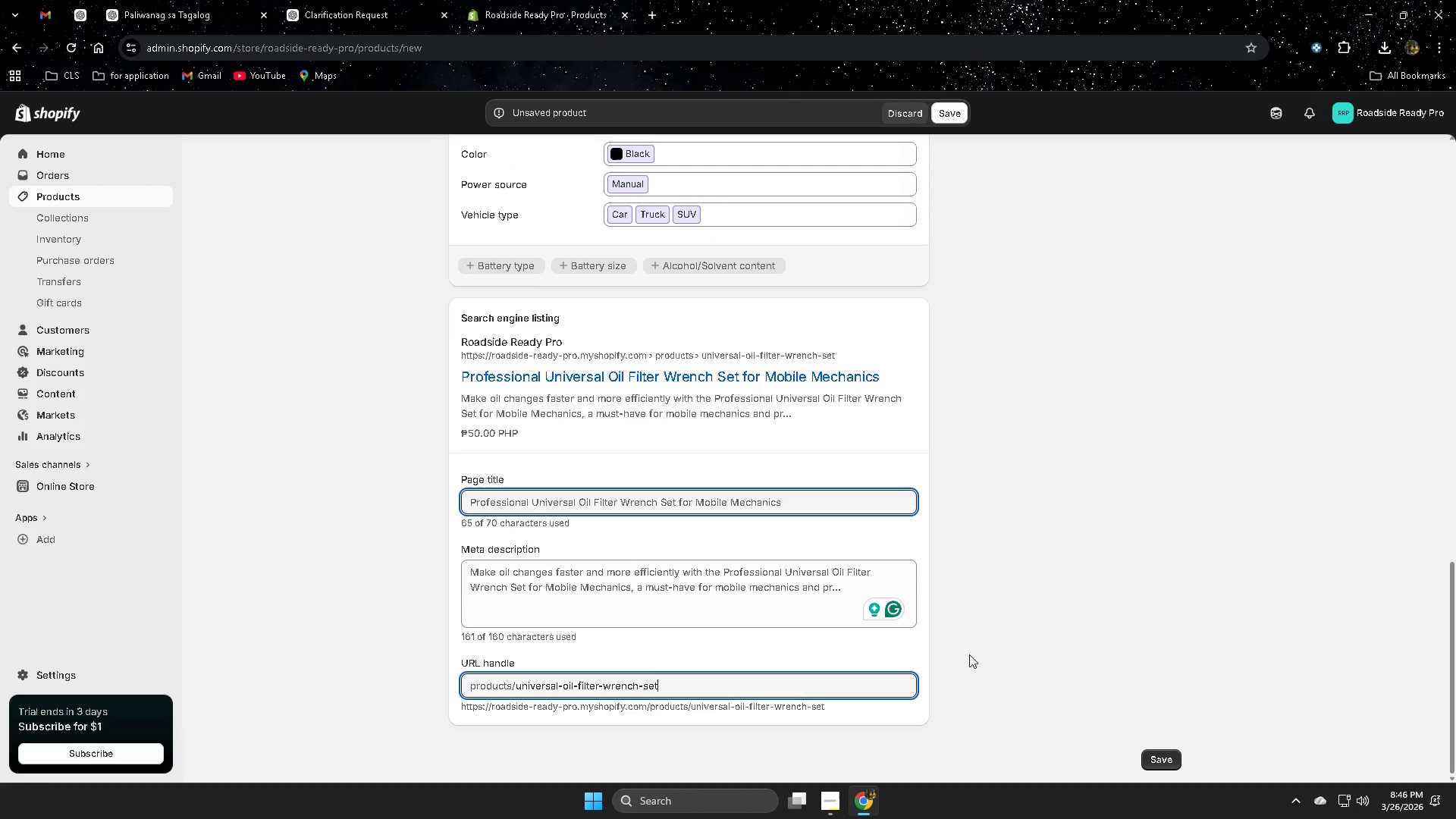 
left_click([981, 639])
 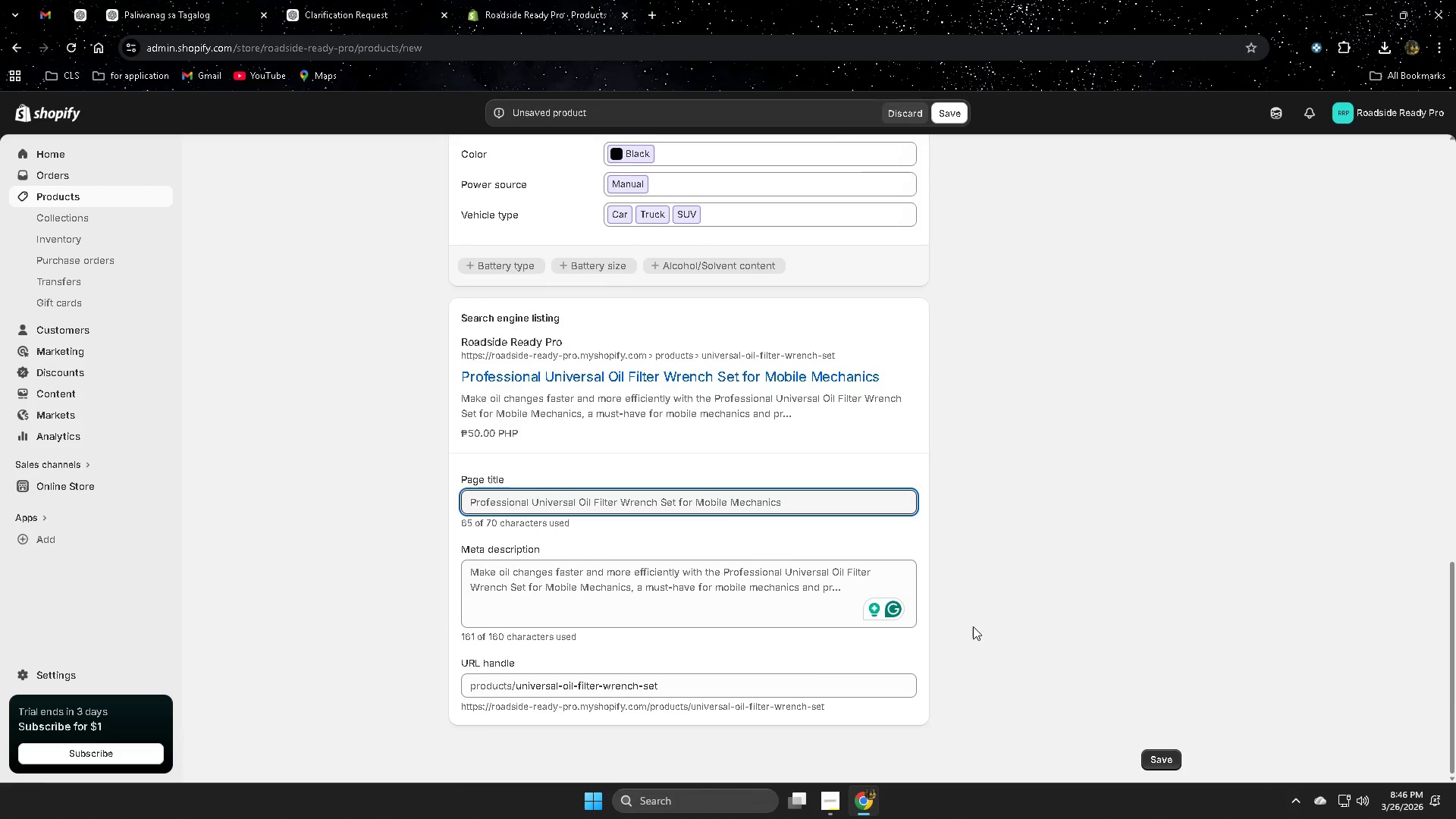 
scroll: coordinate [952, 579], scroll_direction: up, amount: 17.0
 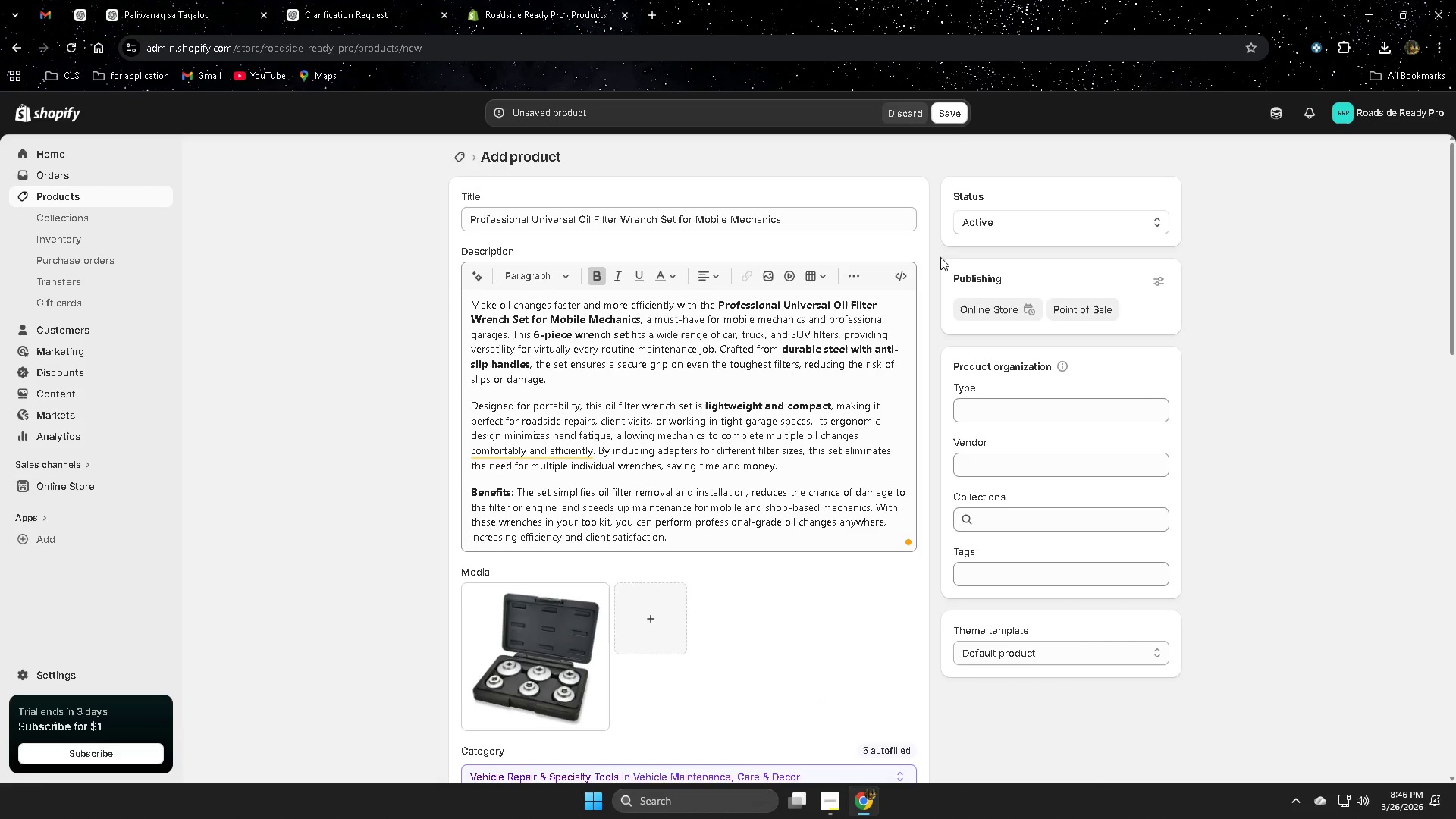 
wait(6.37)
 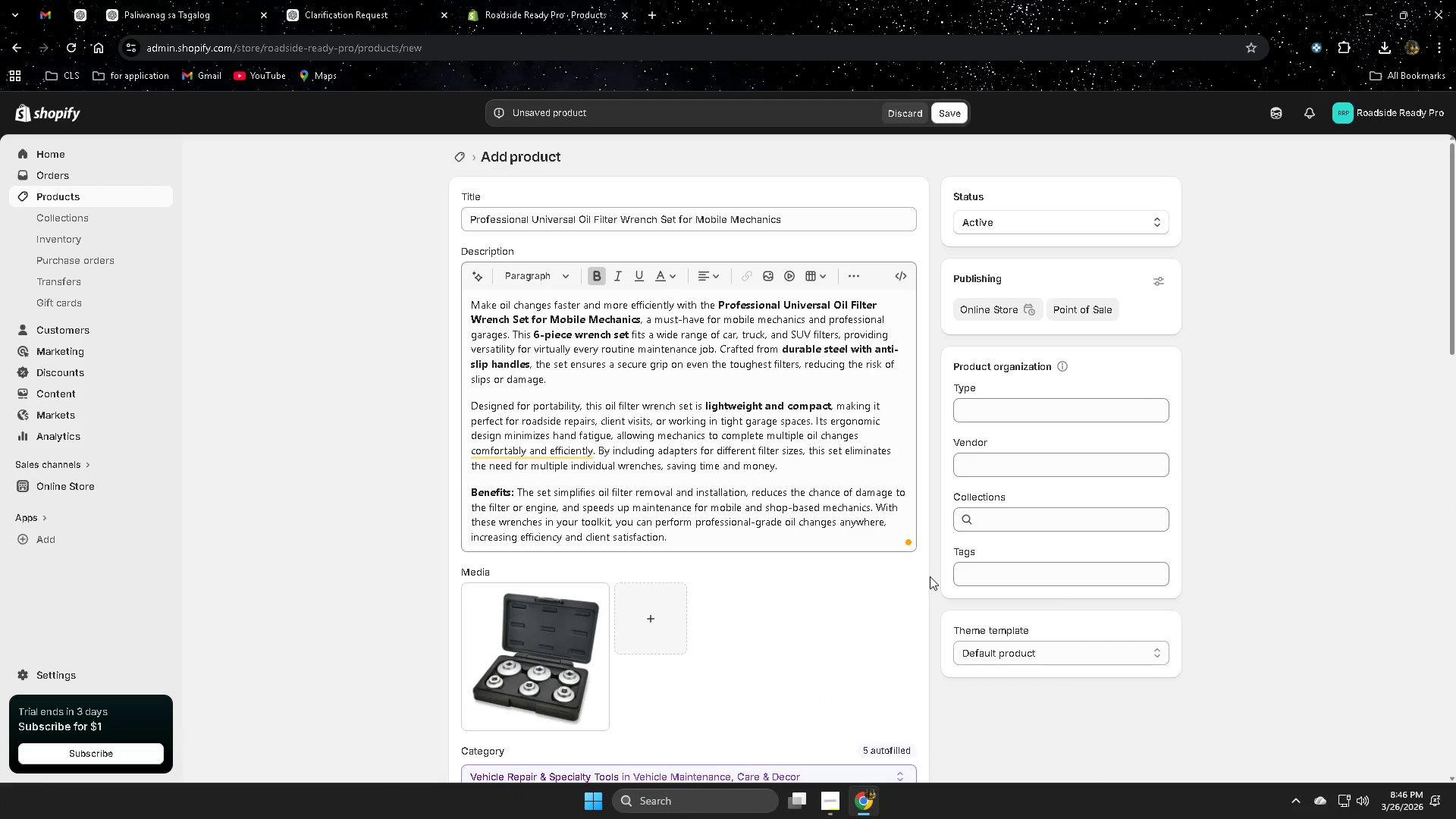 
left_click([954, 115])
 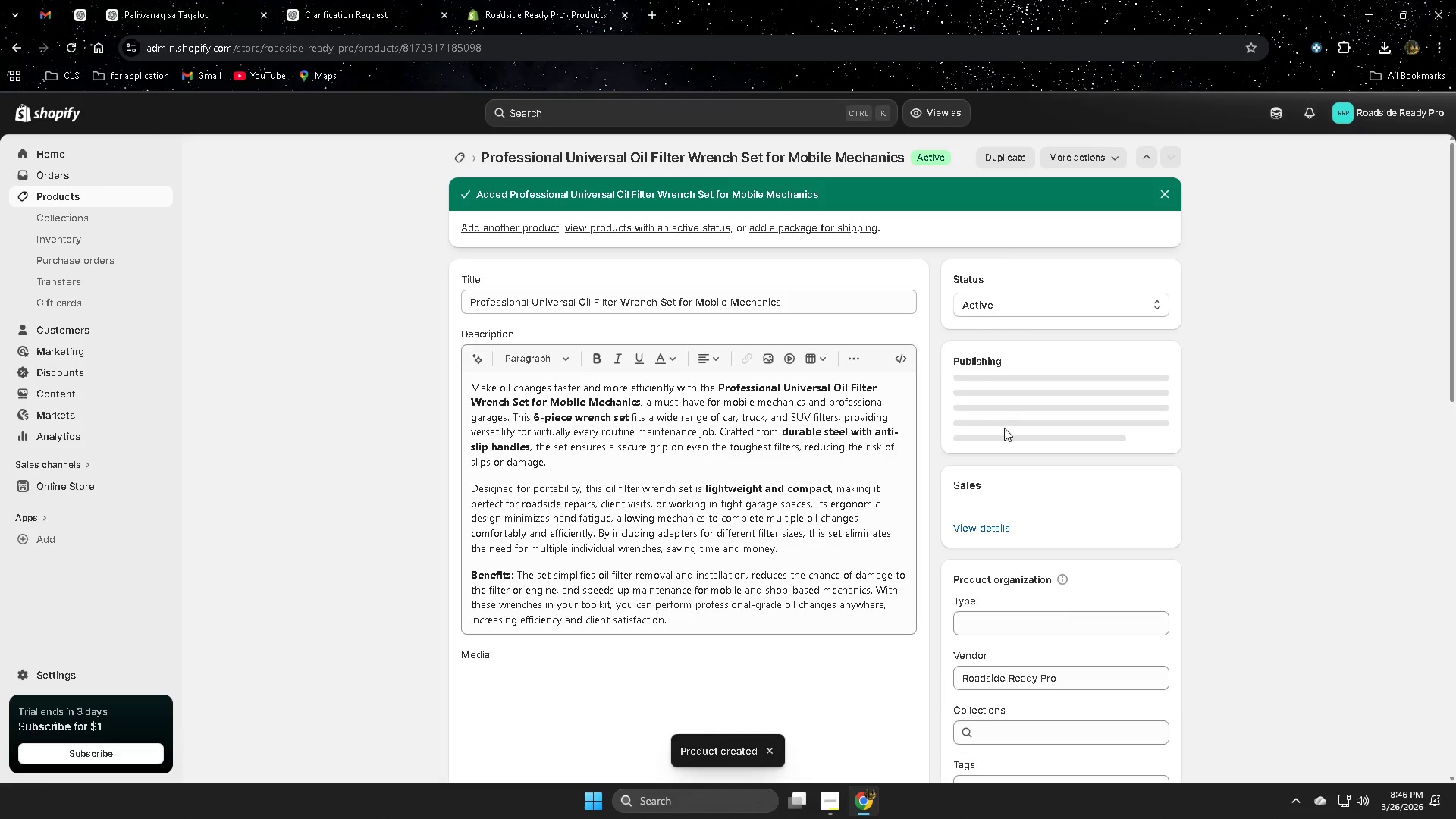 
wait(6.34)
 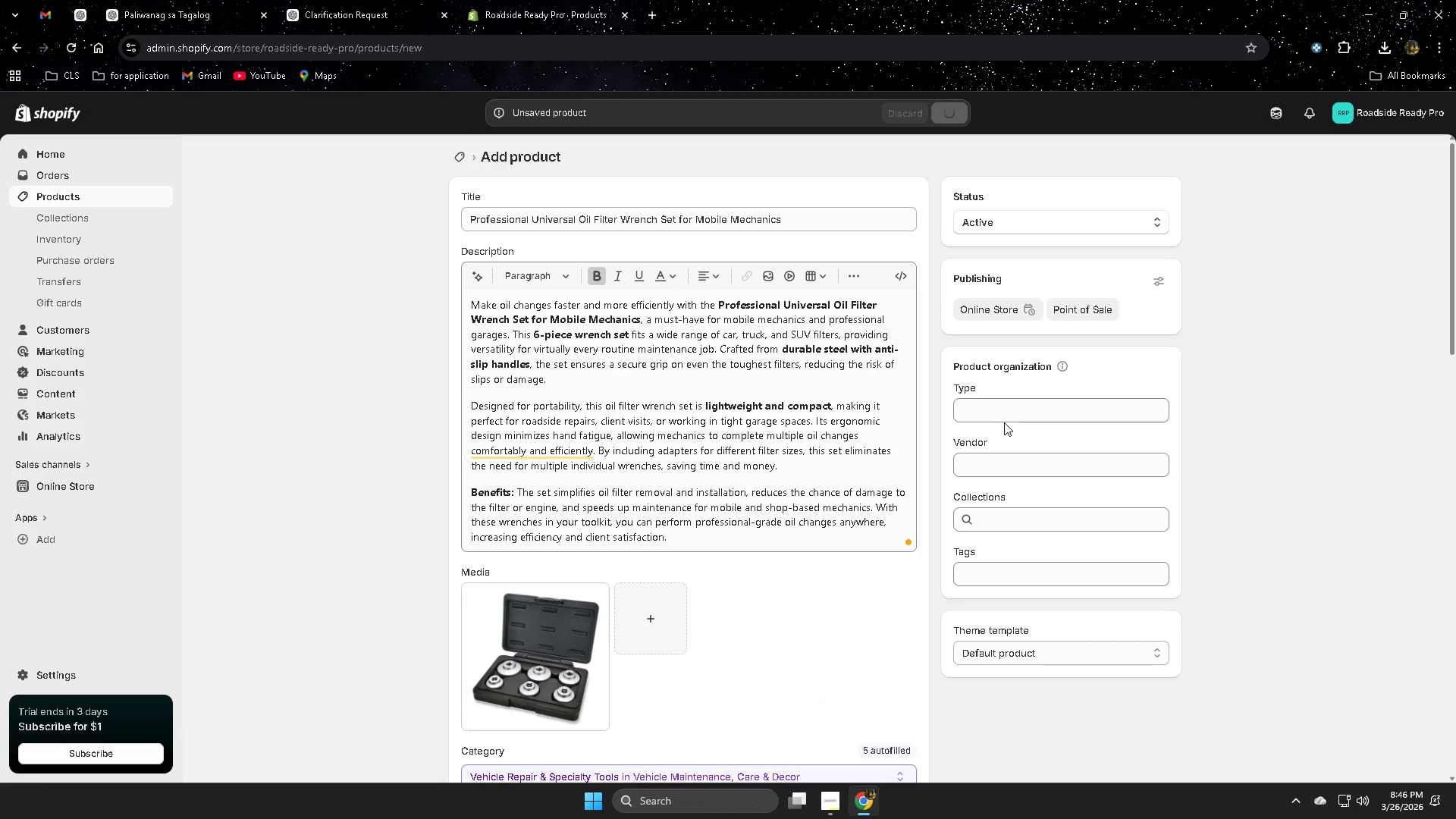 
left_click([85, 203])
 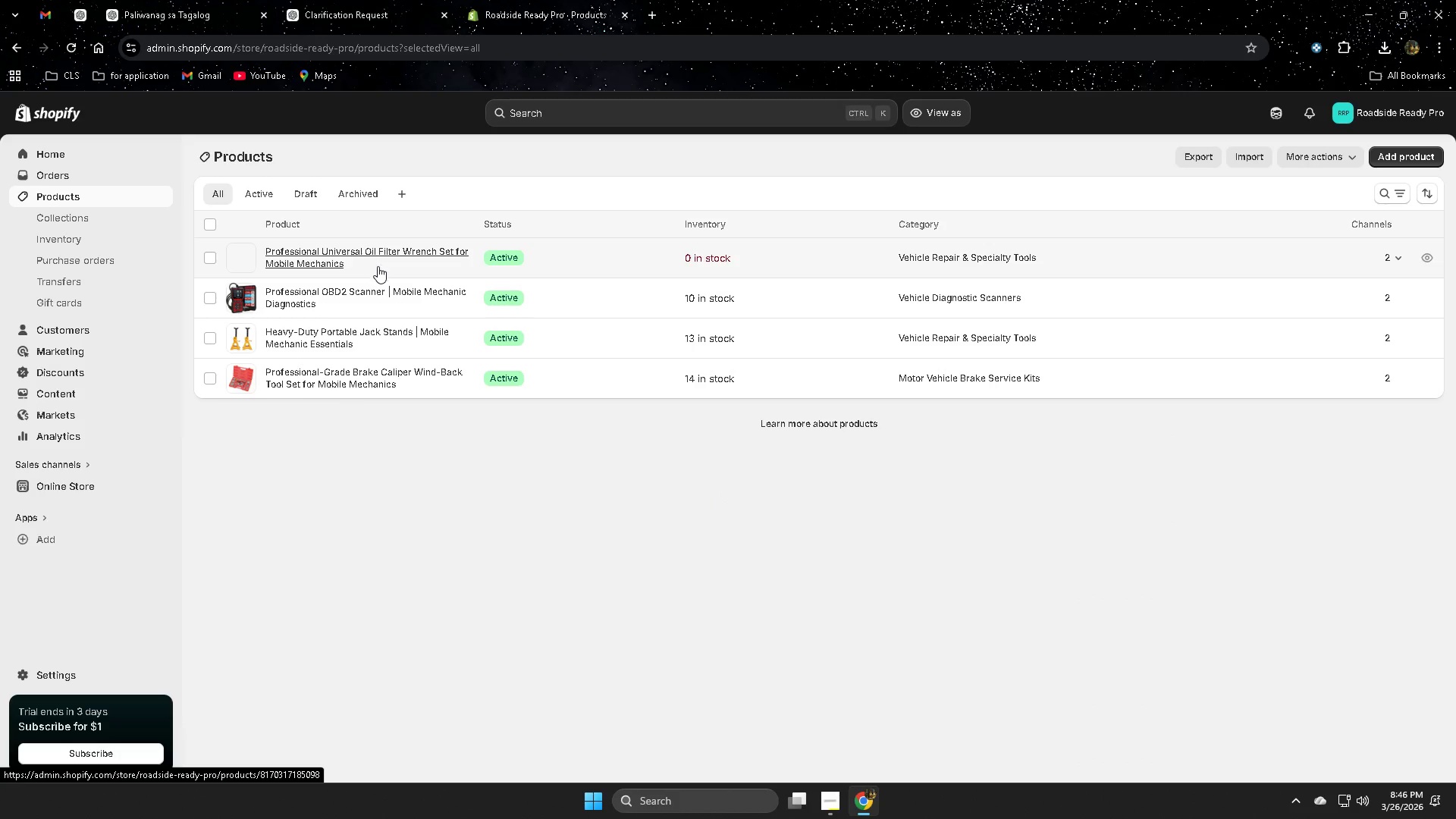 
left_click([396, 269])
 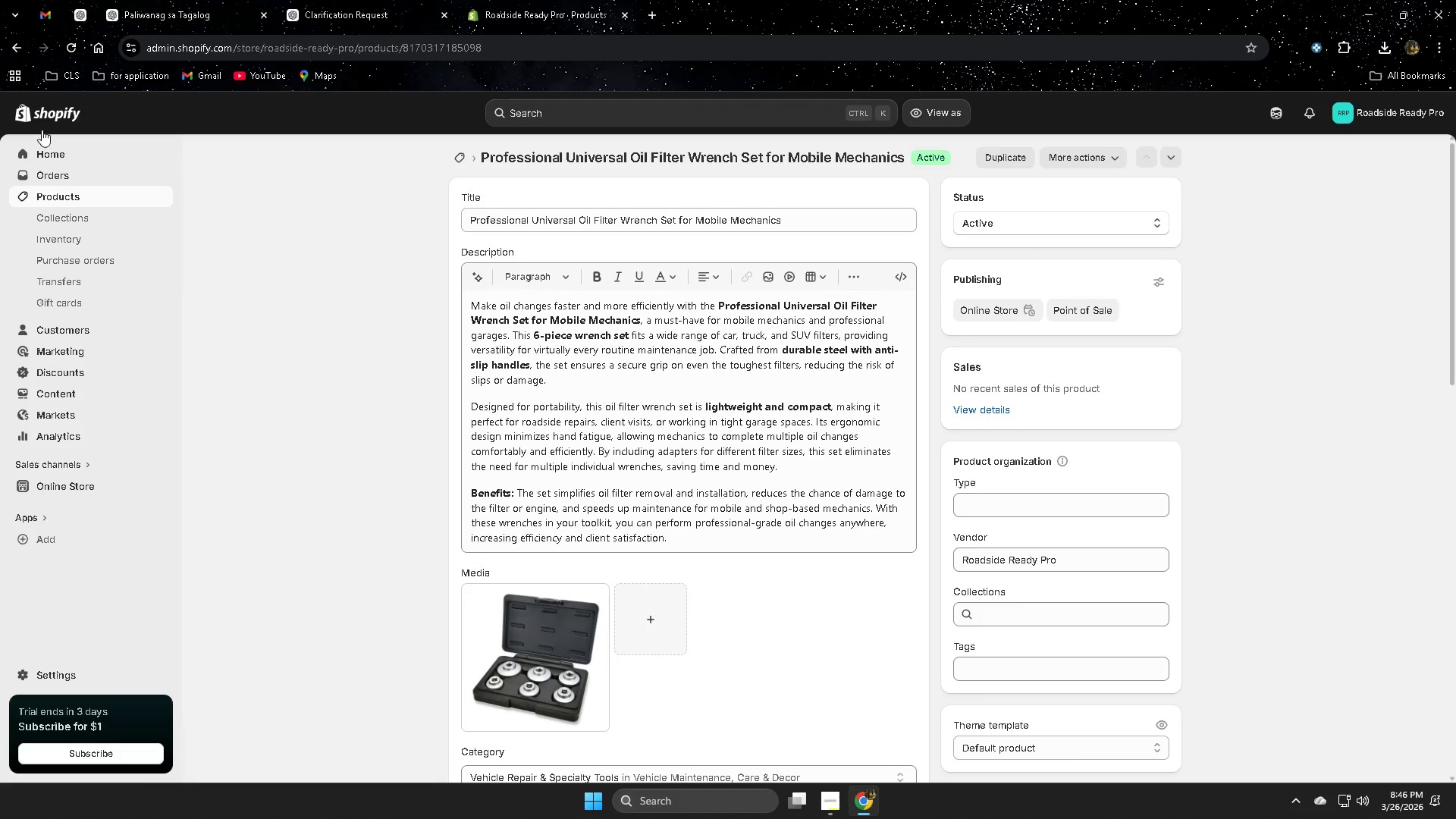 
left_click([77, 199])
 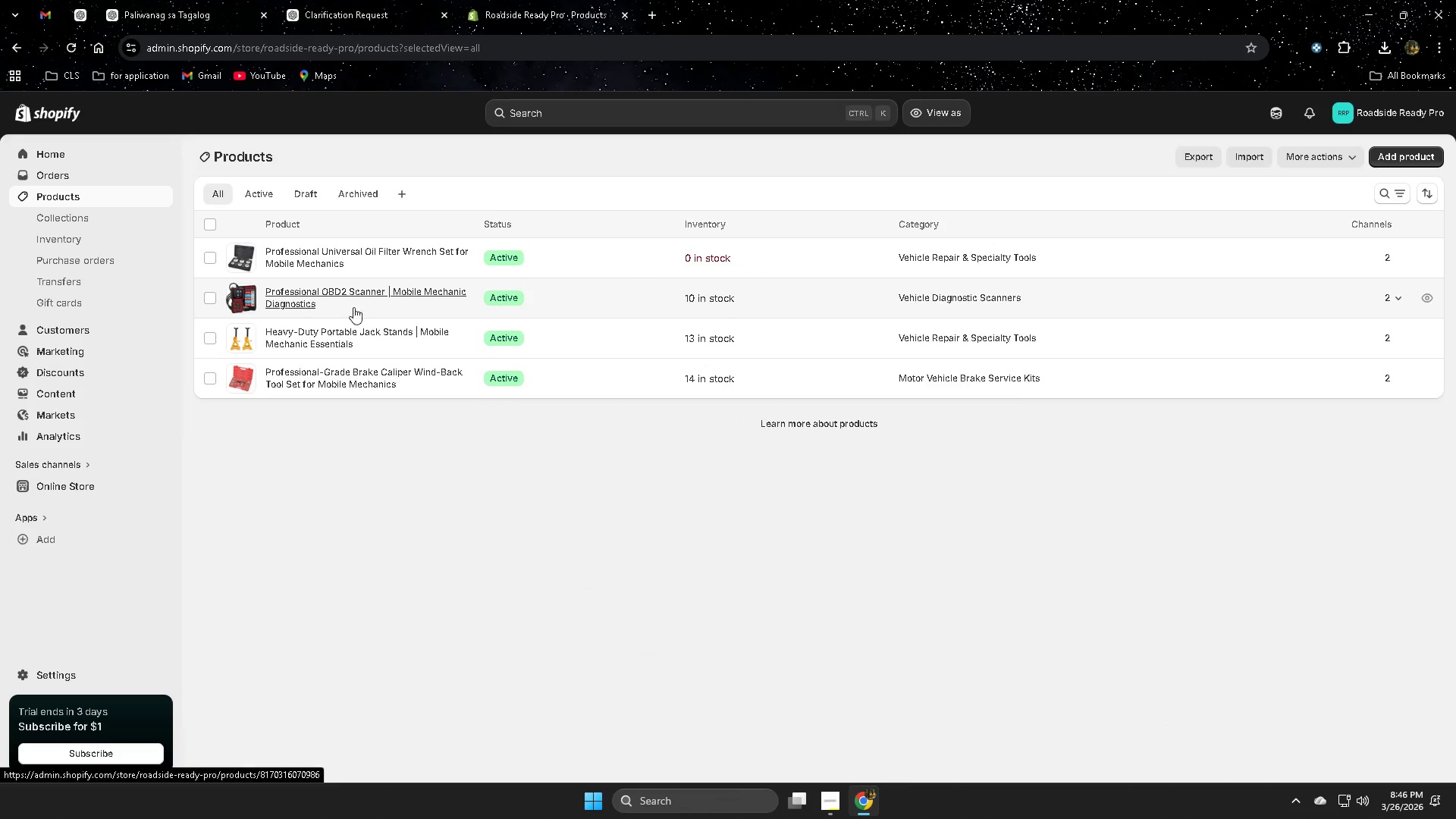 
left_click([374, 305])
 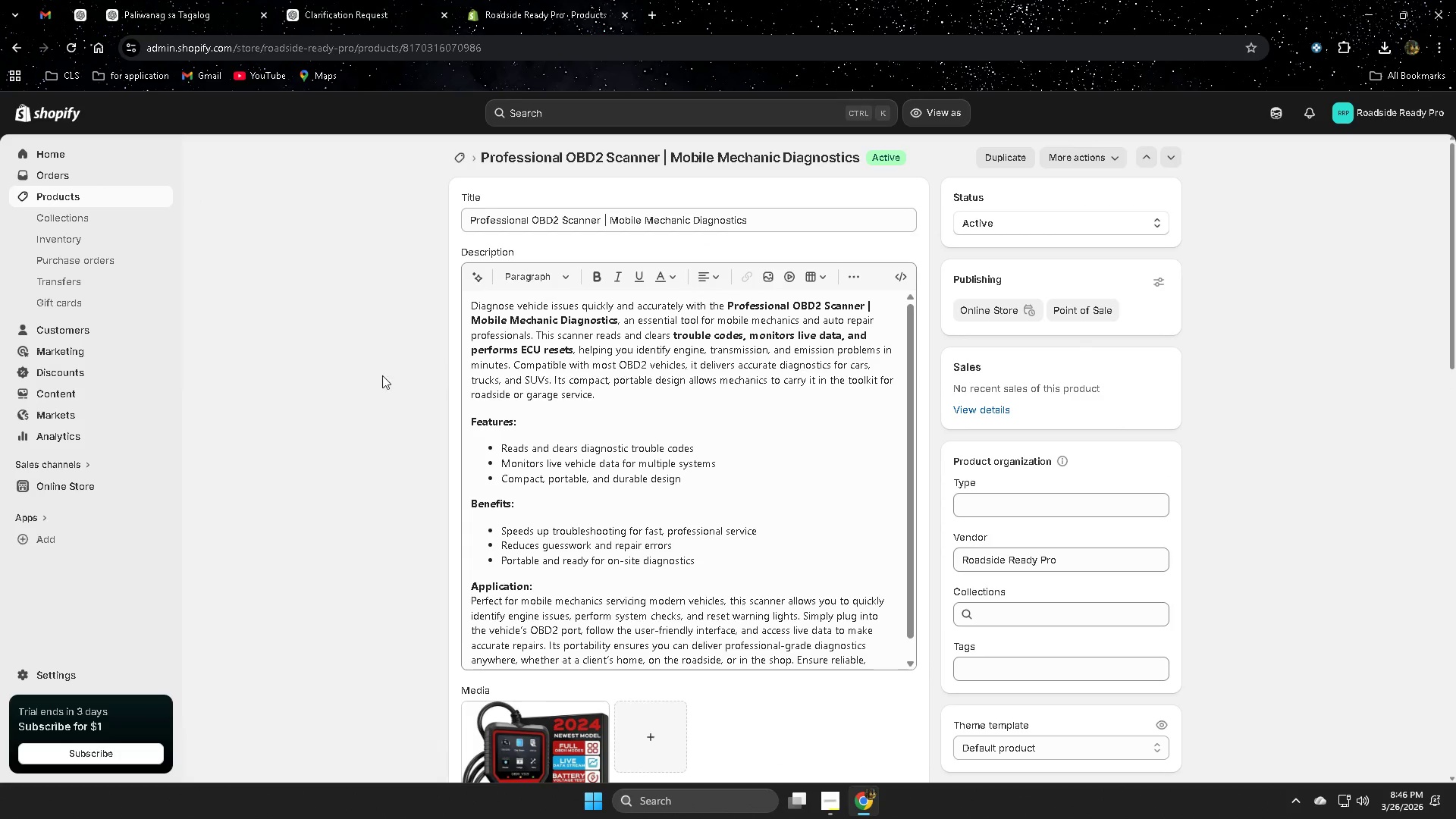 
left_click([106, 198])
 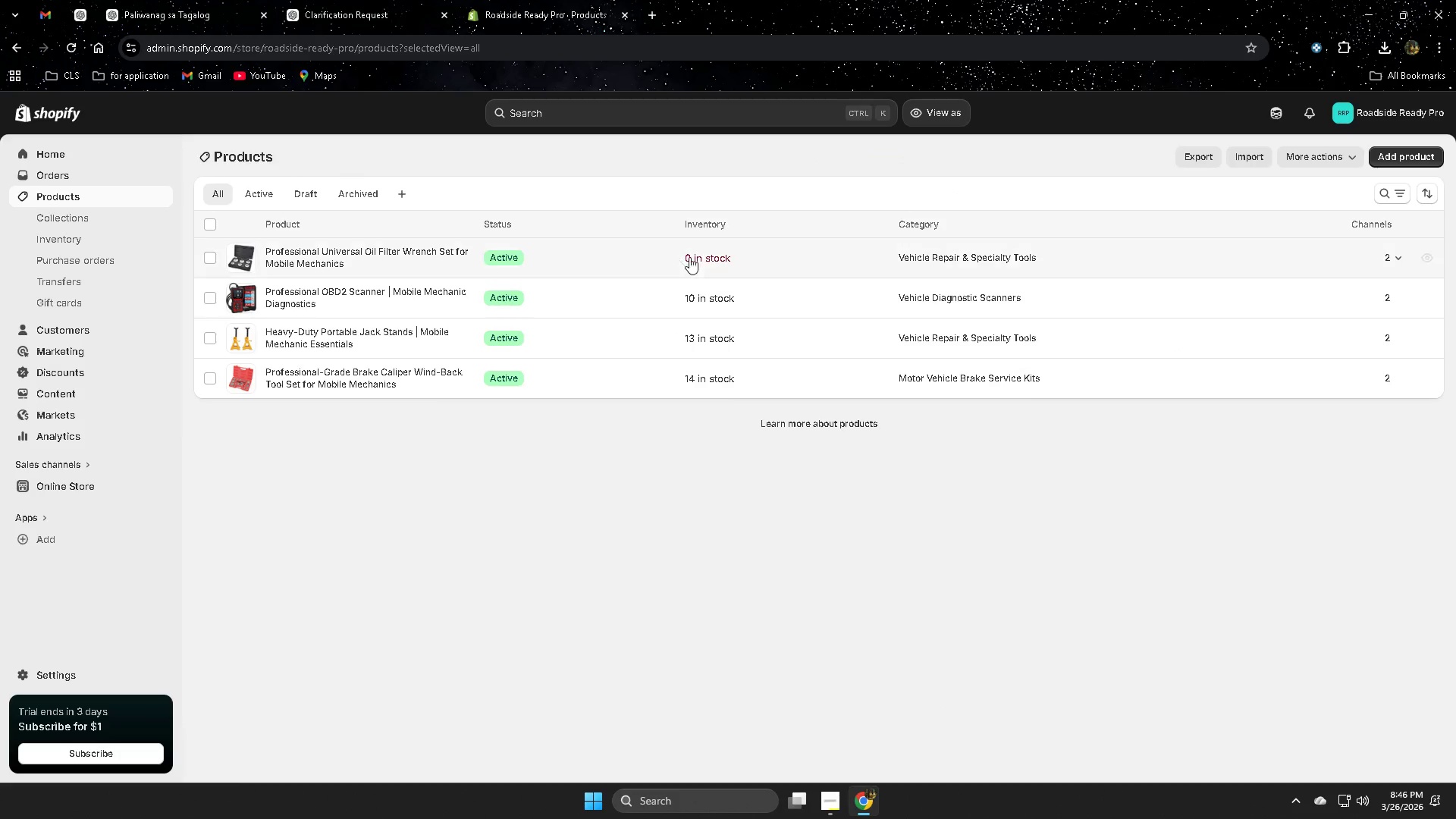 
left_click([635, 259])
 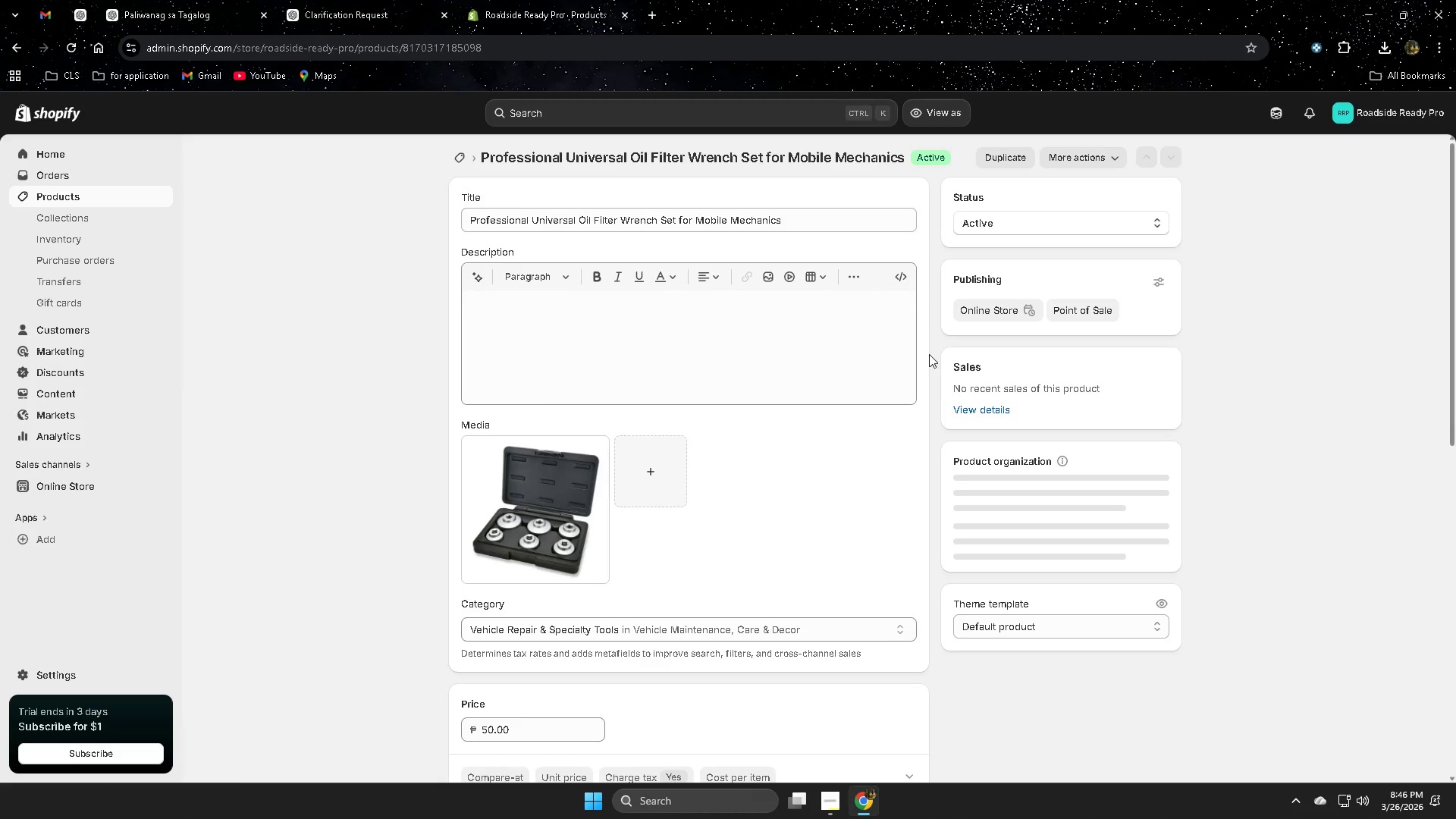 
scroll: coordinate [1046, 581], scroll_direction: down, amount: 9.0
 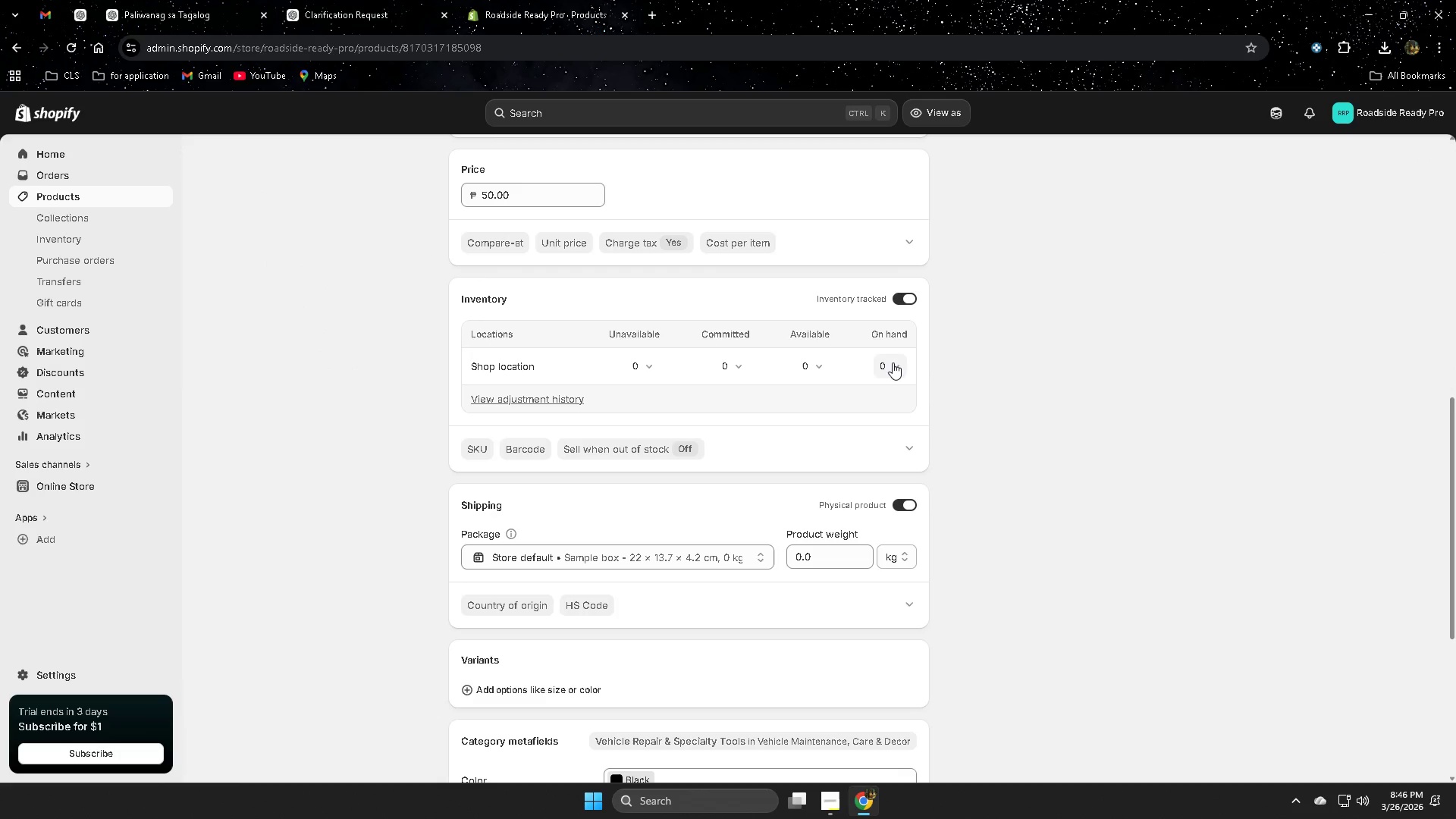 
left_click([894, 362])
 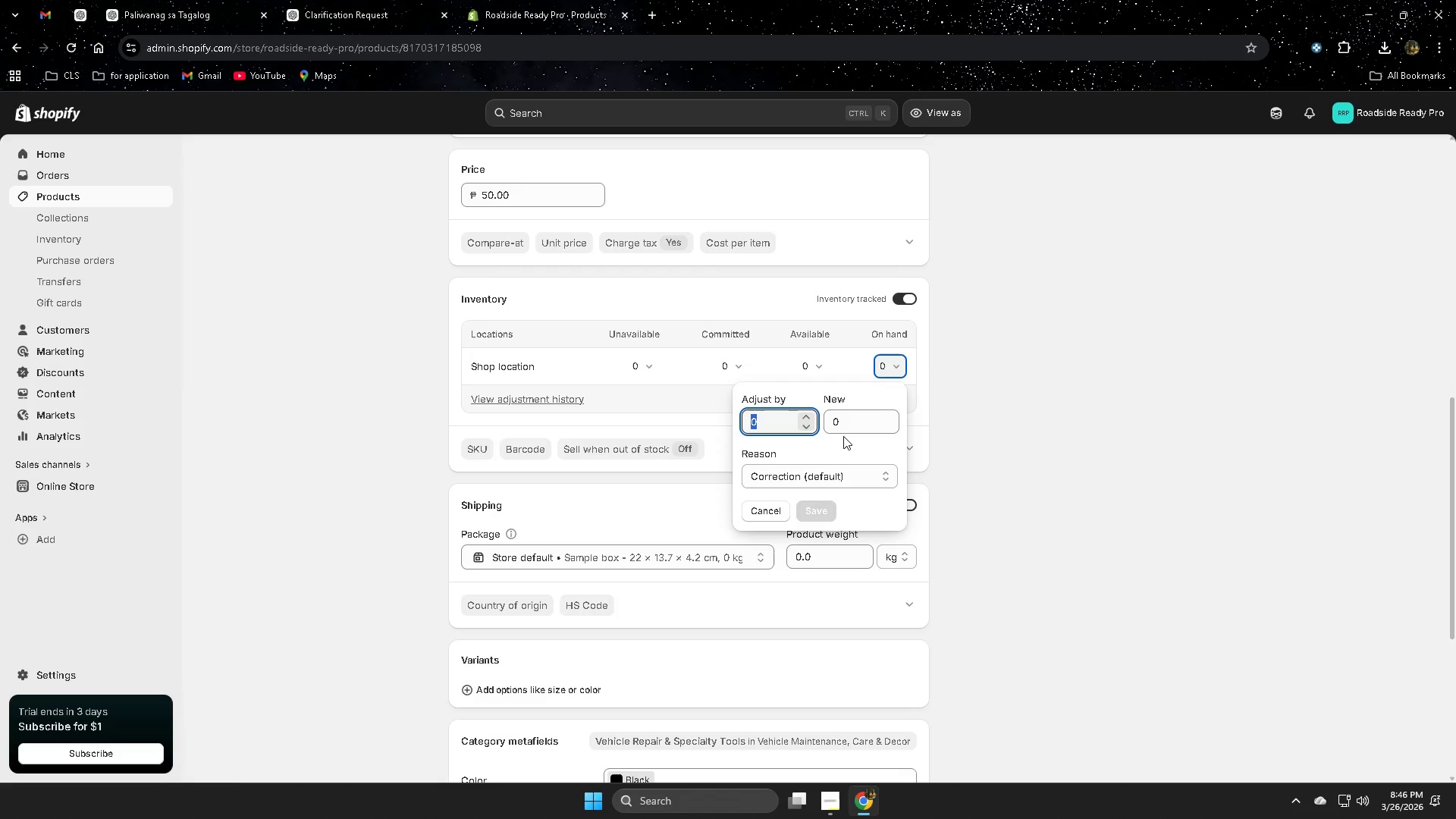 
type(14)
 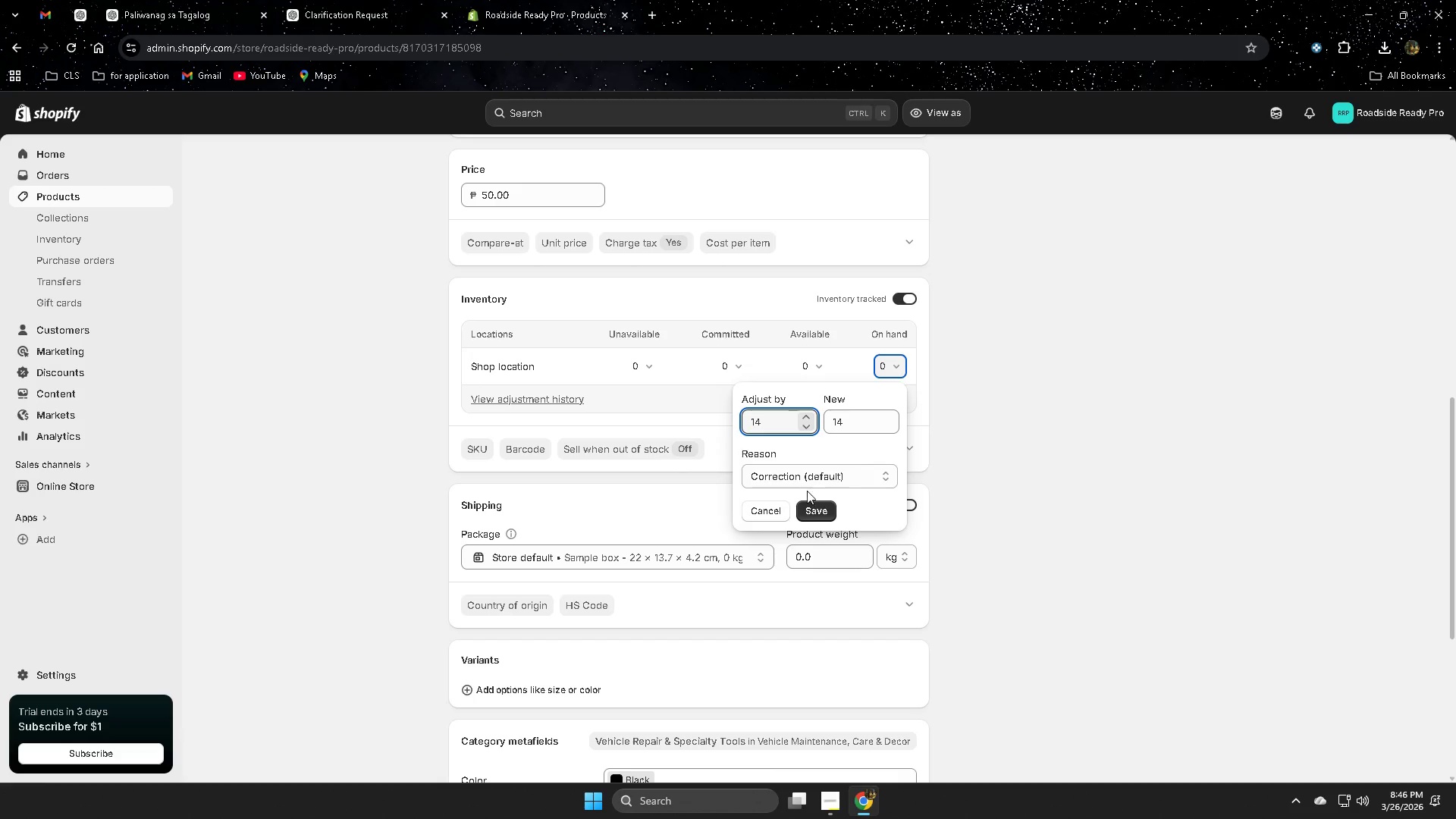 
left_click([818, 507])
 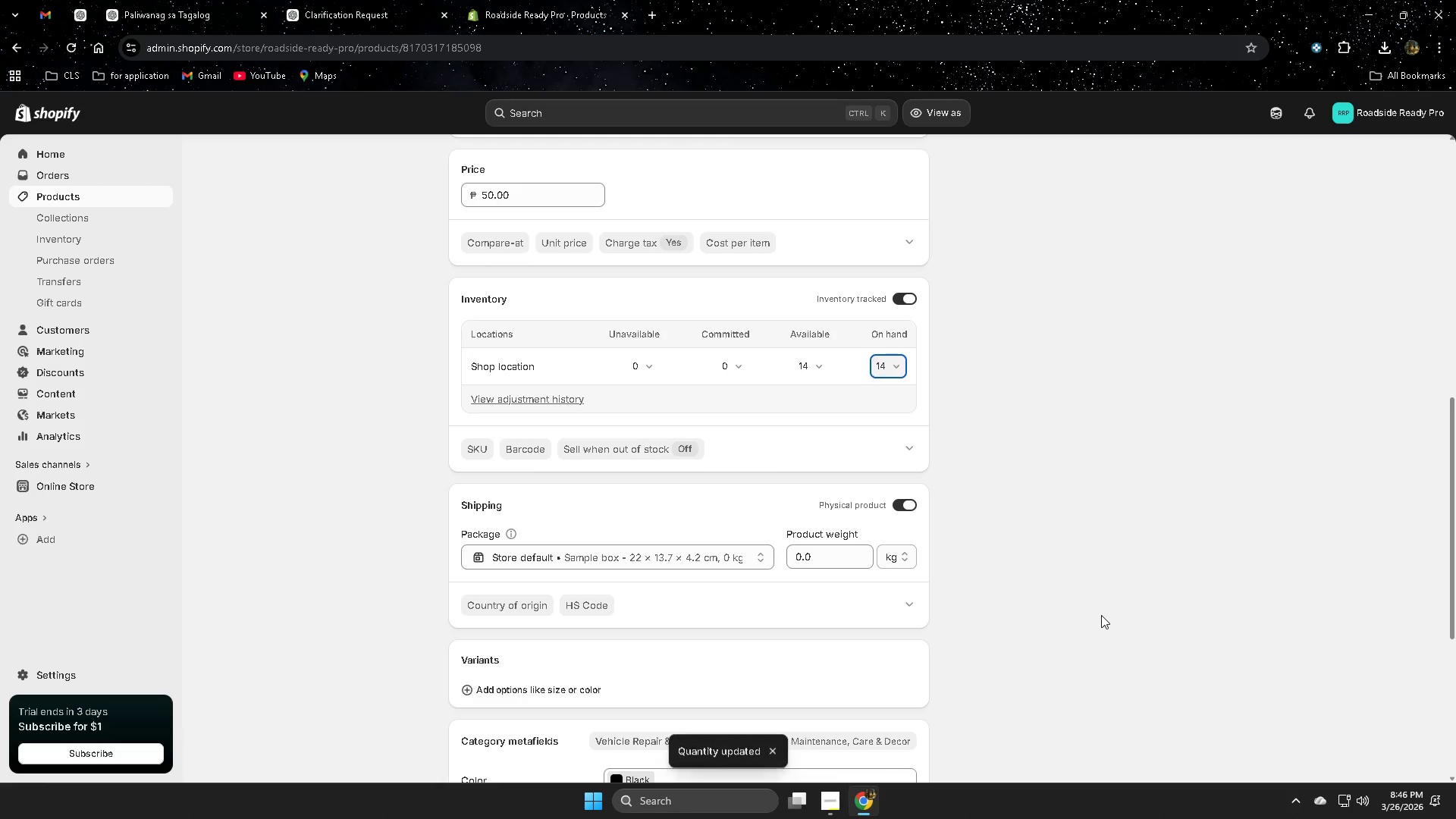 
scroll: coordinate [665, 526], scroll_direction: up, amount: 11.0
 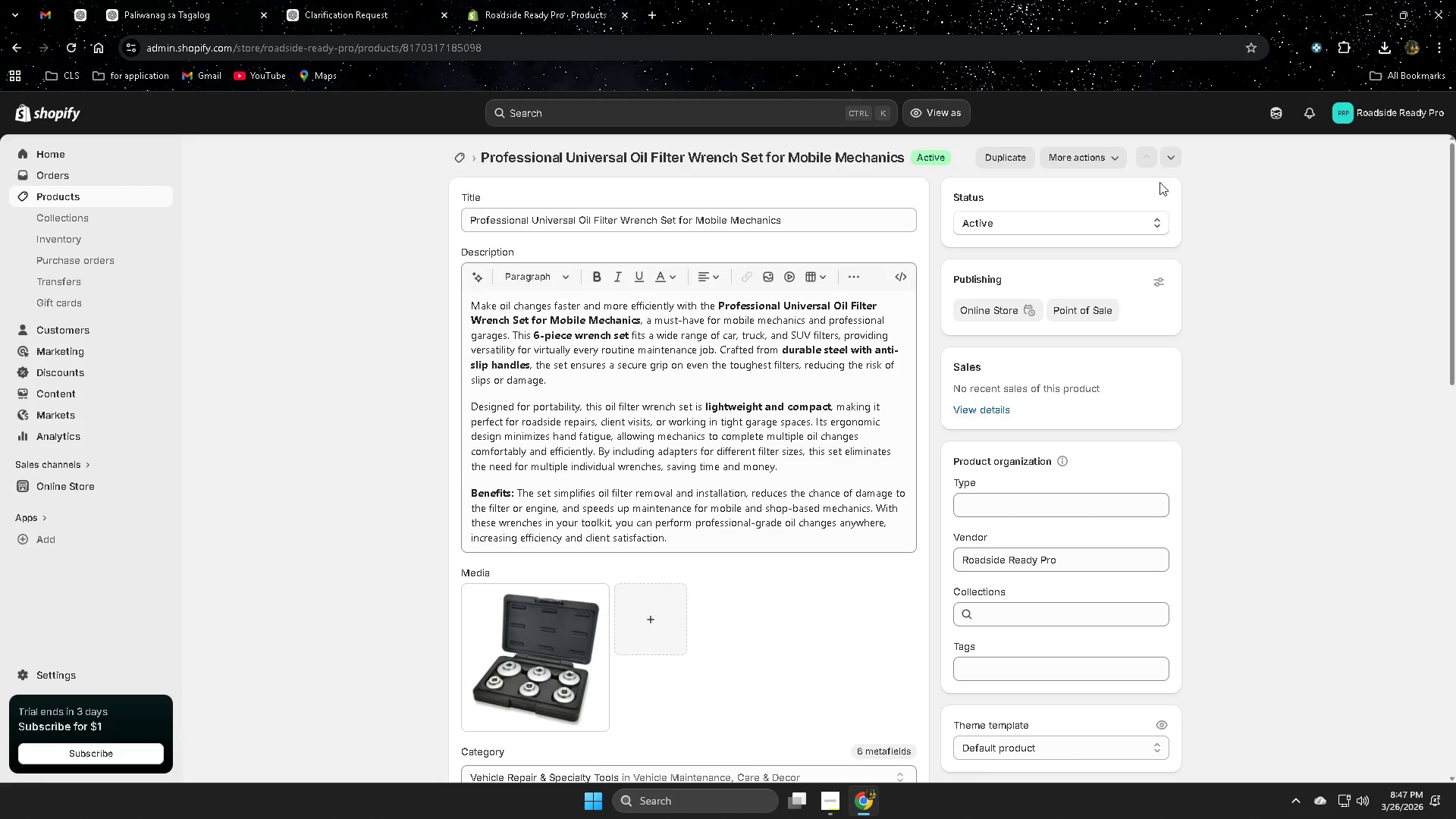 
scroll: coordinate [691, 573], scroll_direction: down, amount: 6.0
 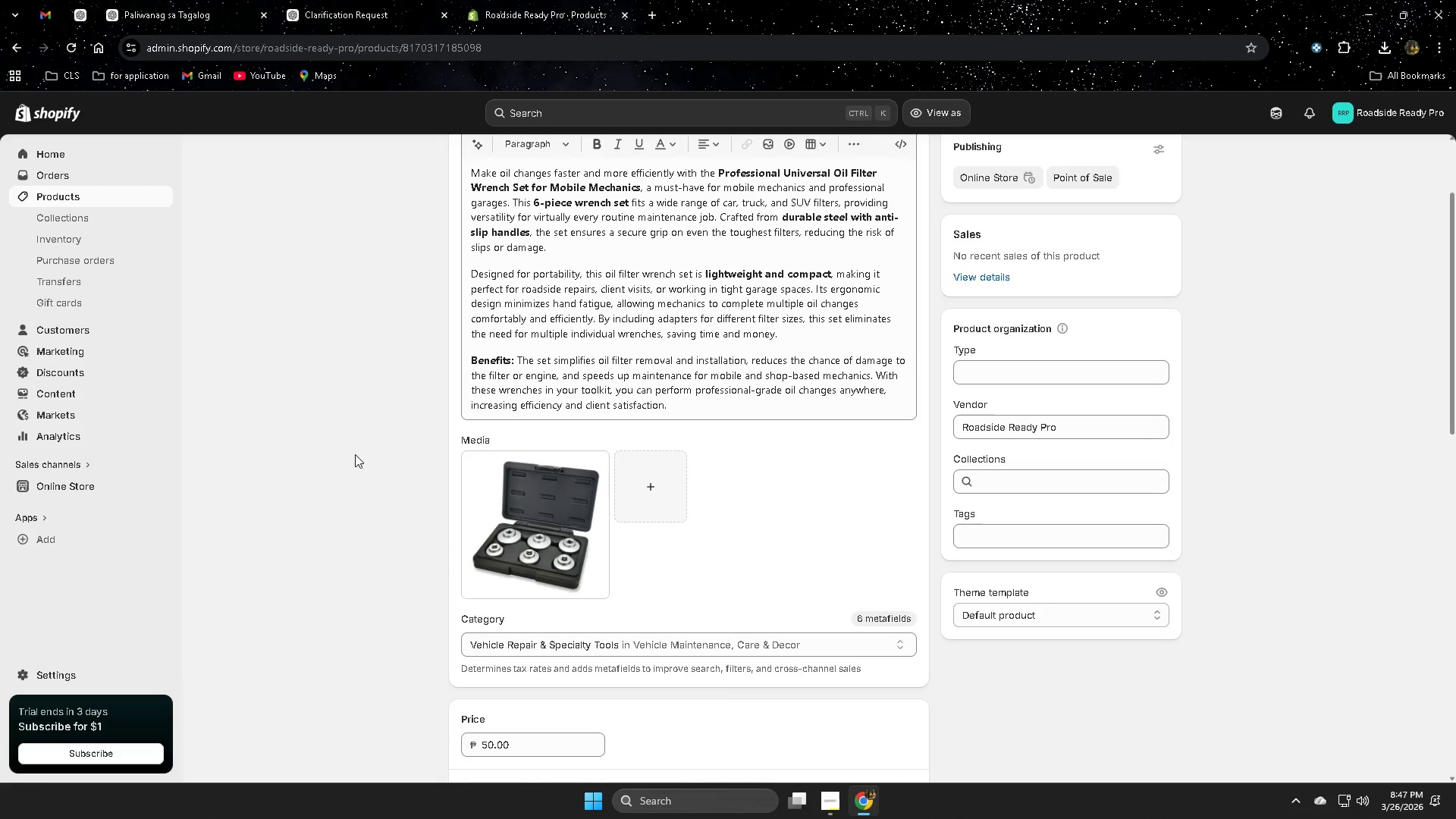 
scroll: coordinate [354, 463], scroll_direction: up, amount: 3.0
 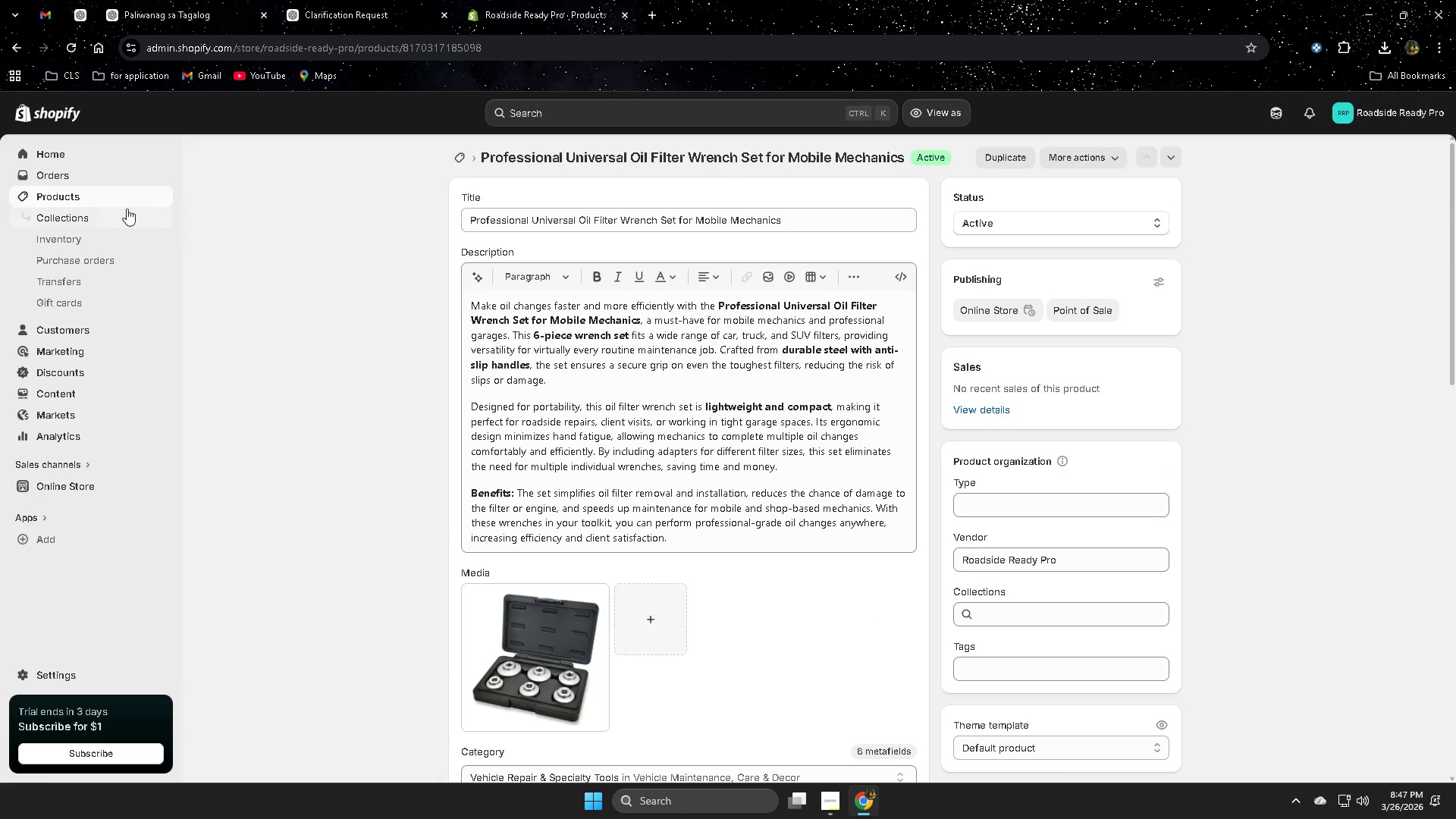 
left_click([119, 197])
 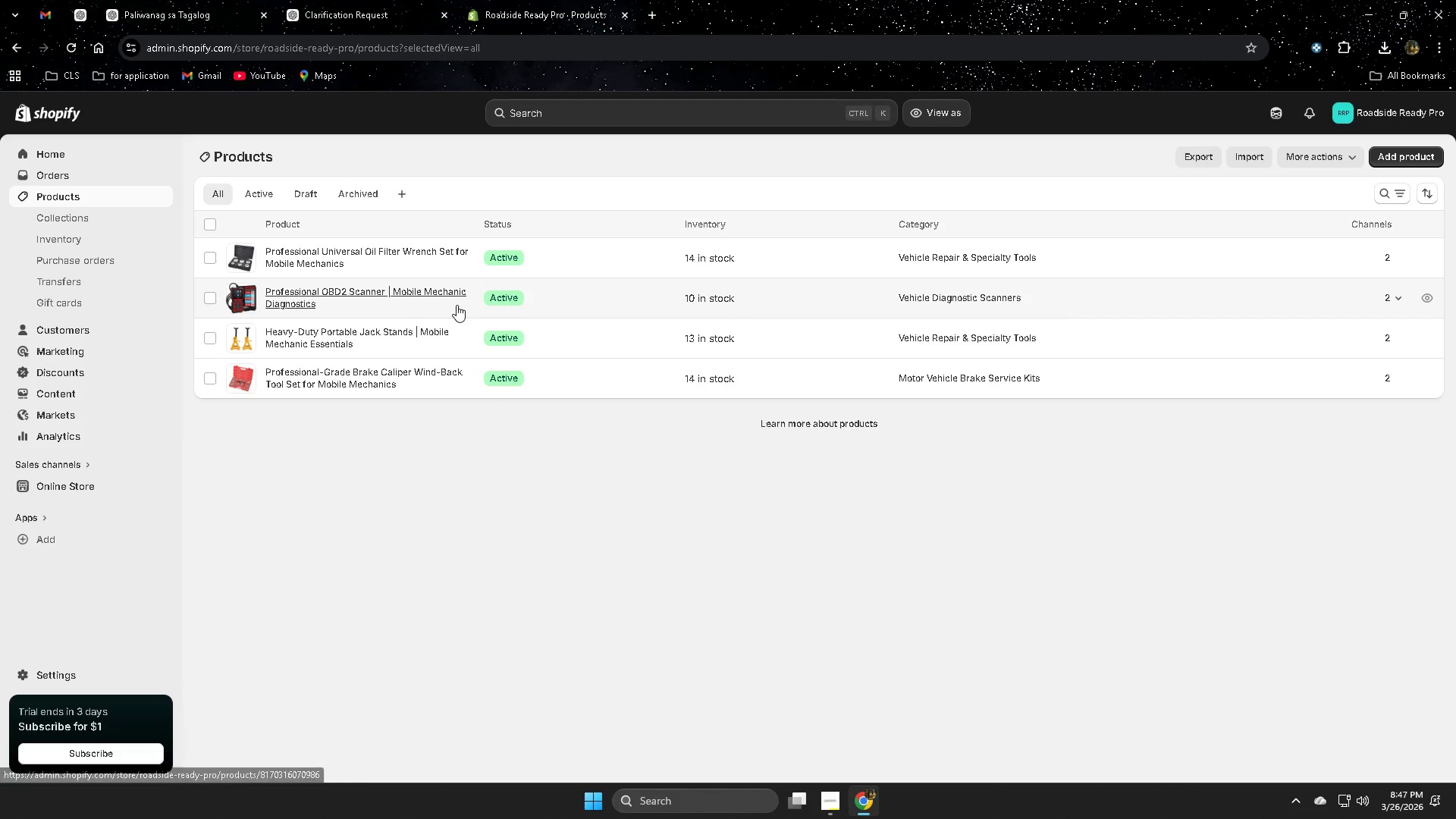 
left_click([432, 307])
 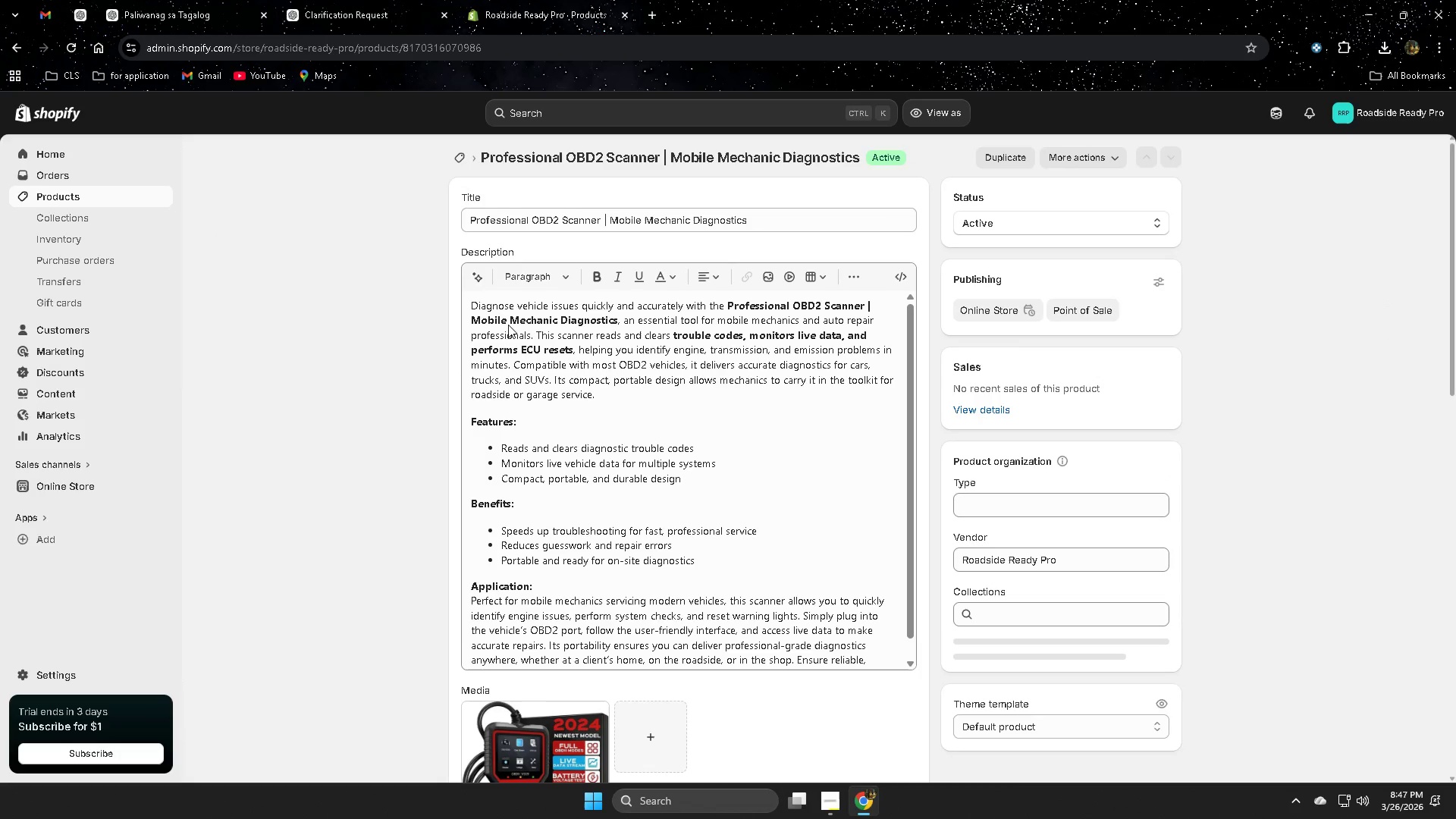 
scroll: coordinate [709, 566], scroll_direction: down, amount: 2.0
 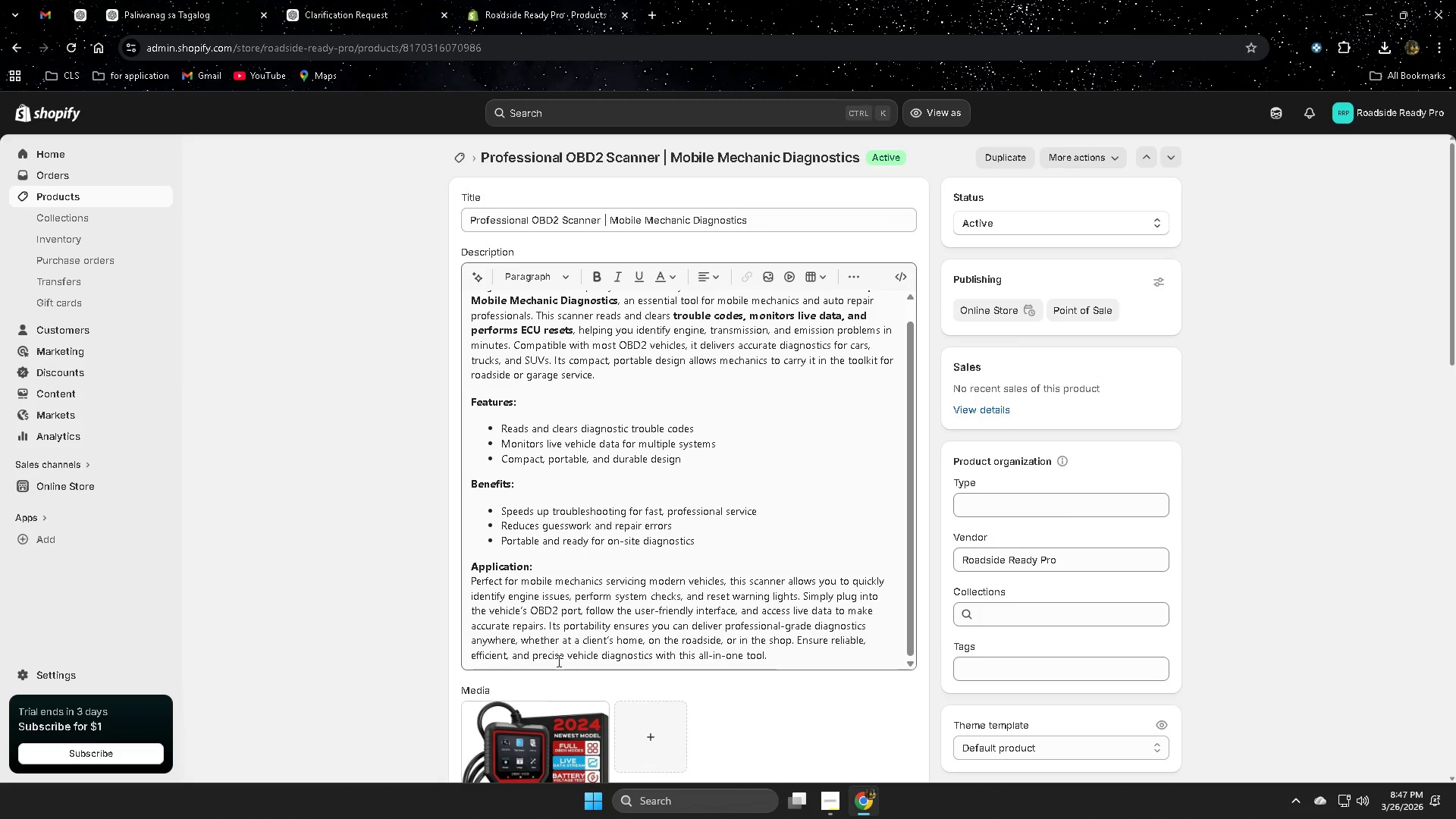 
left_click([513, 536])
 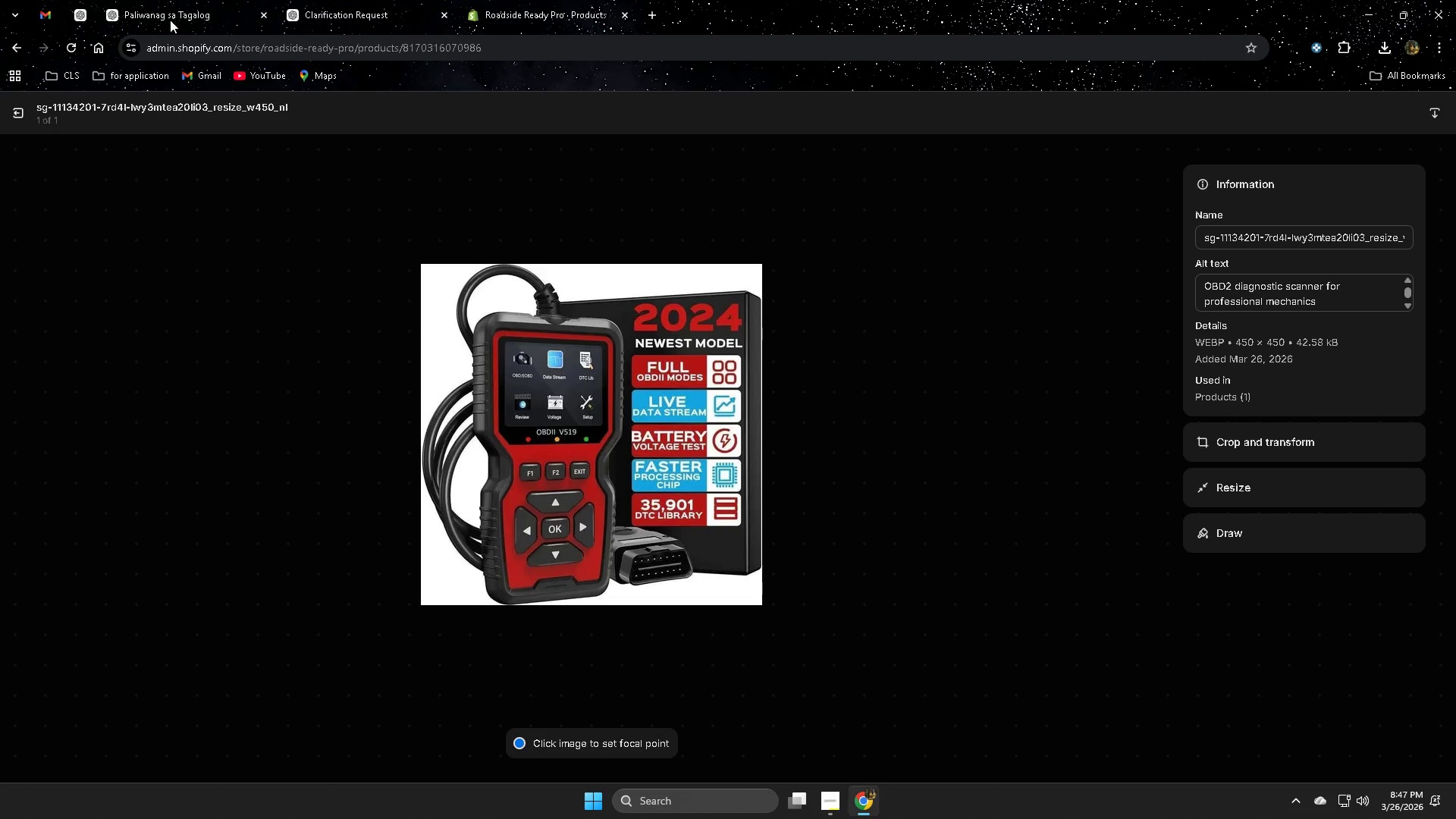 
scroll: coordinate [619, 581], scroll_direction: down, amount: 3.0
 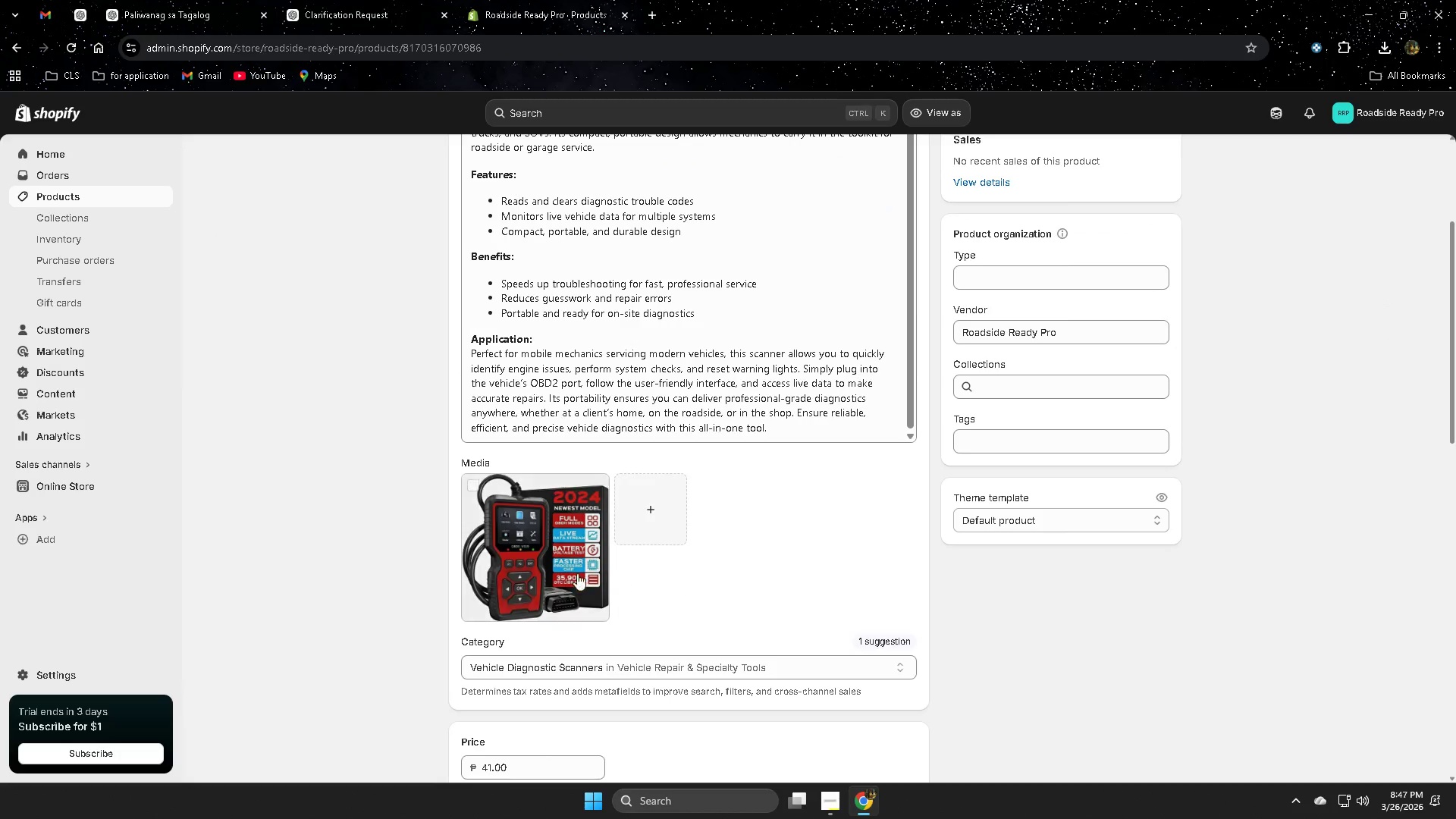 
left_click([129, 13])
 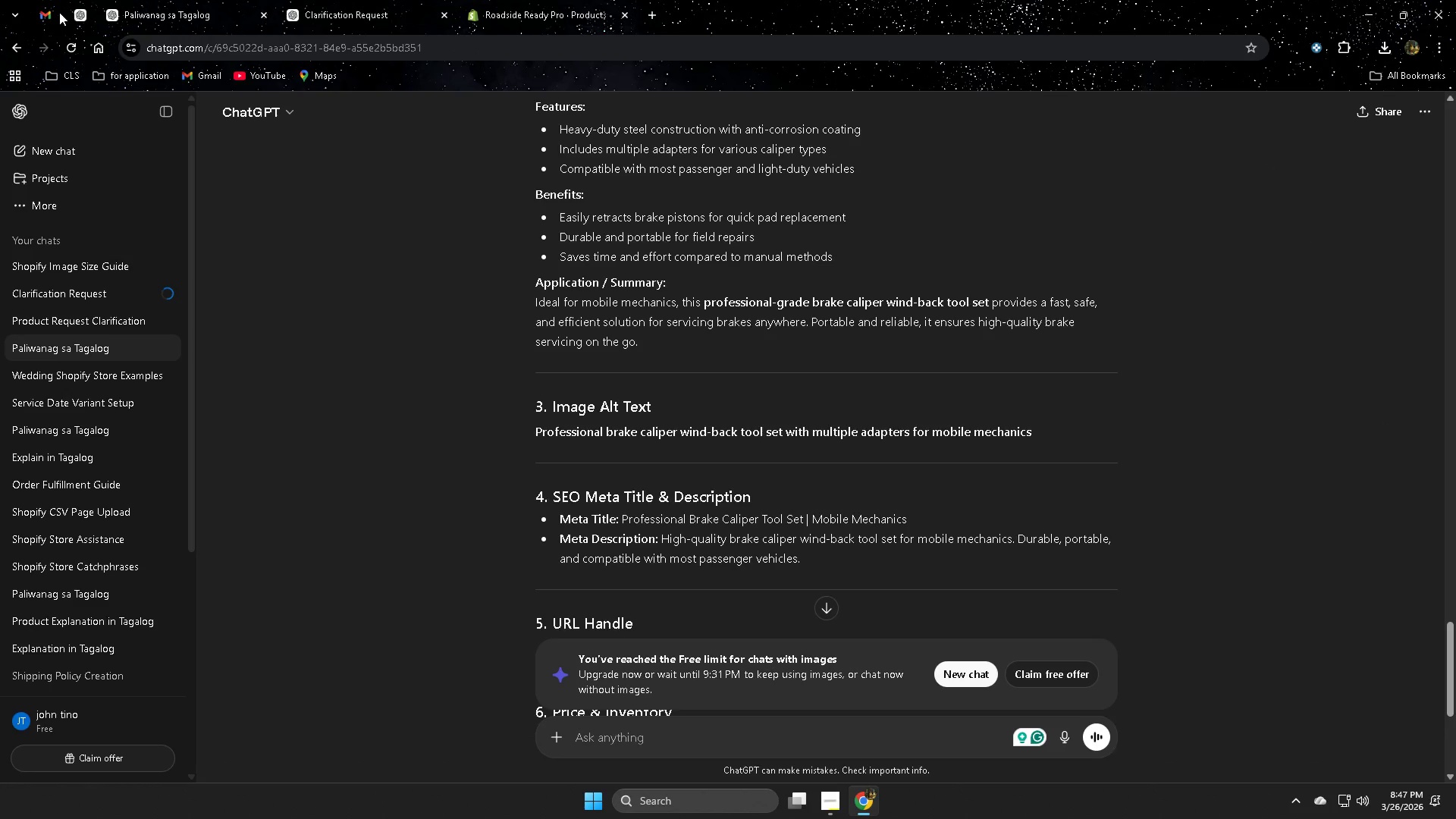 
left_click([86, 13])
 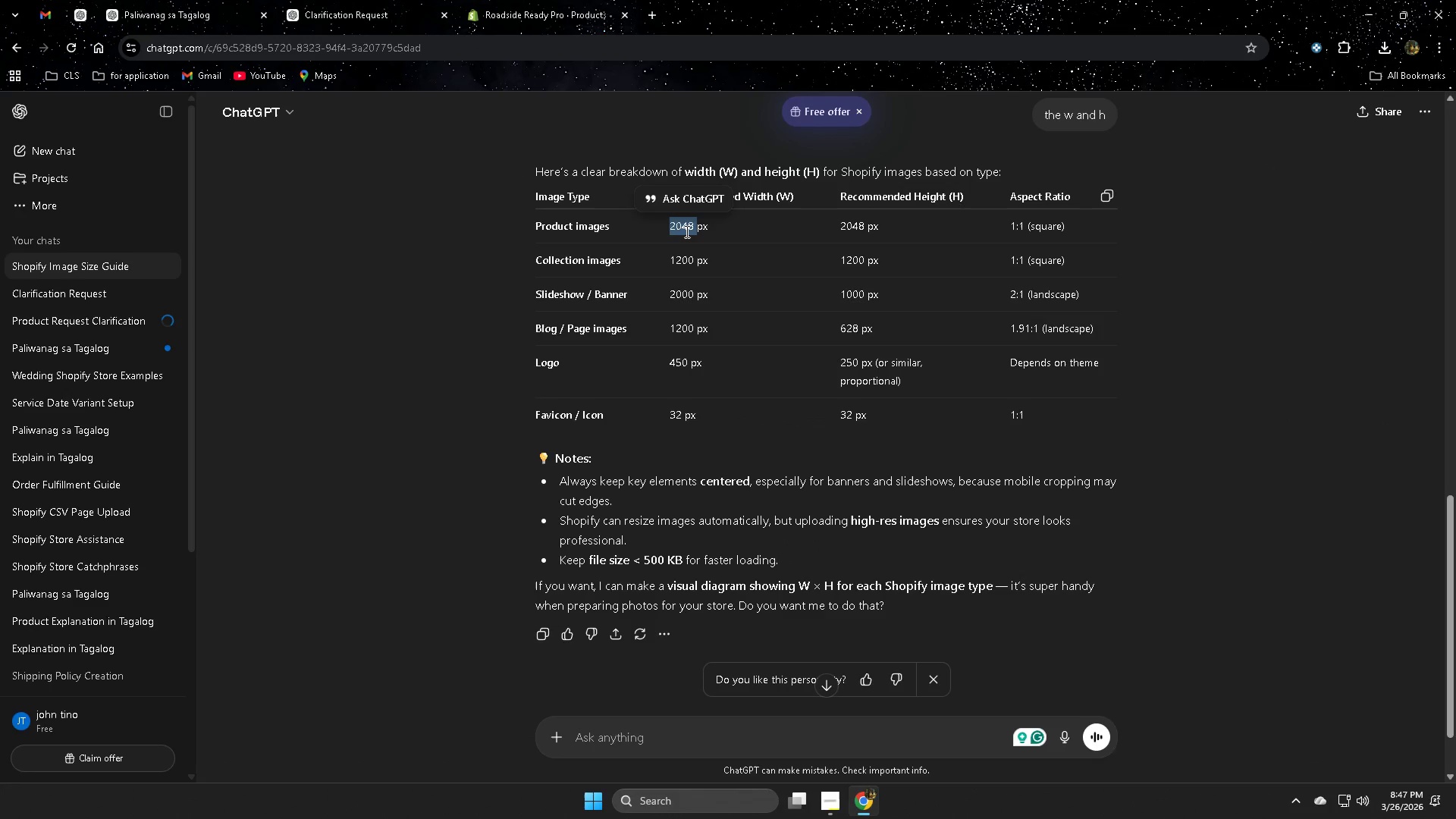 
double_click([687, 230])
 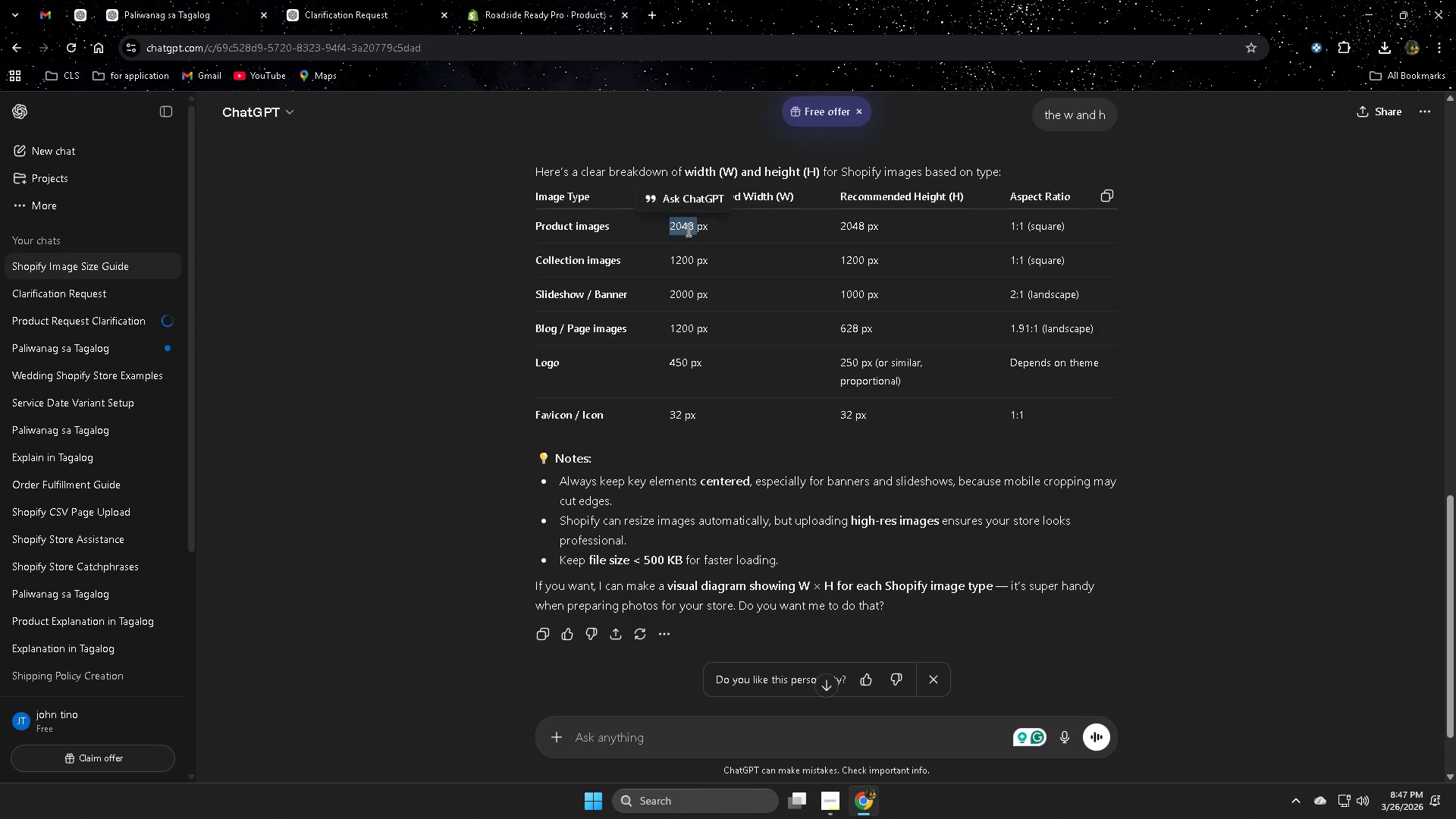 
key(Control+ControlLeft)
 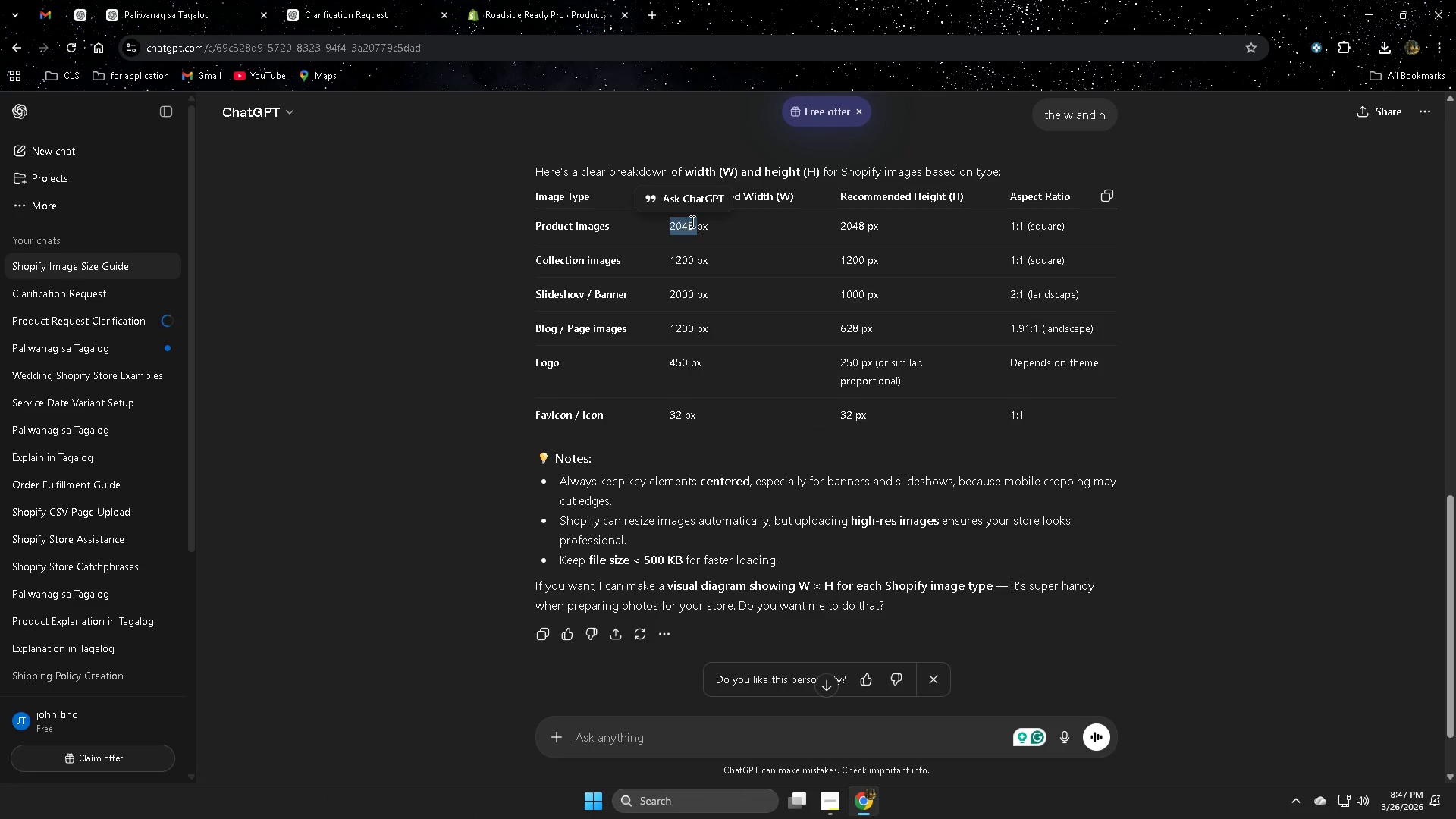 
key(Control+C)
 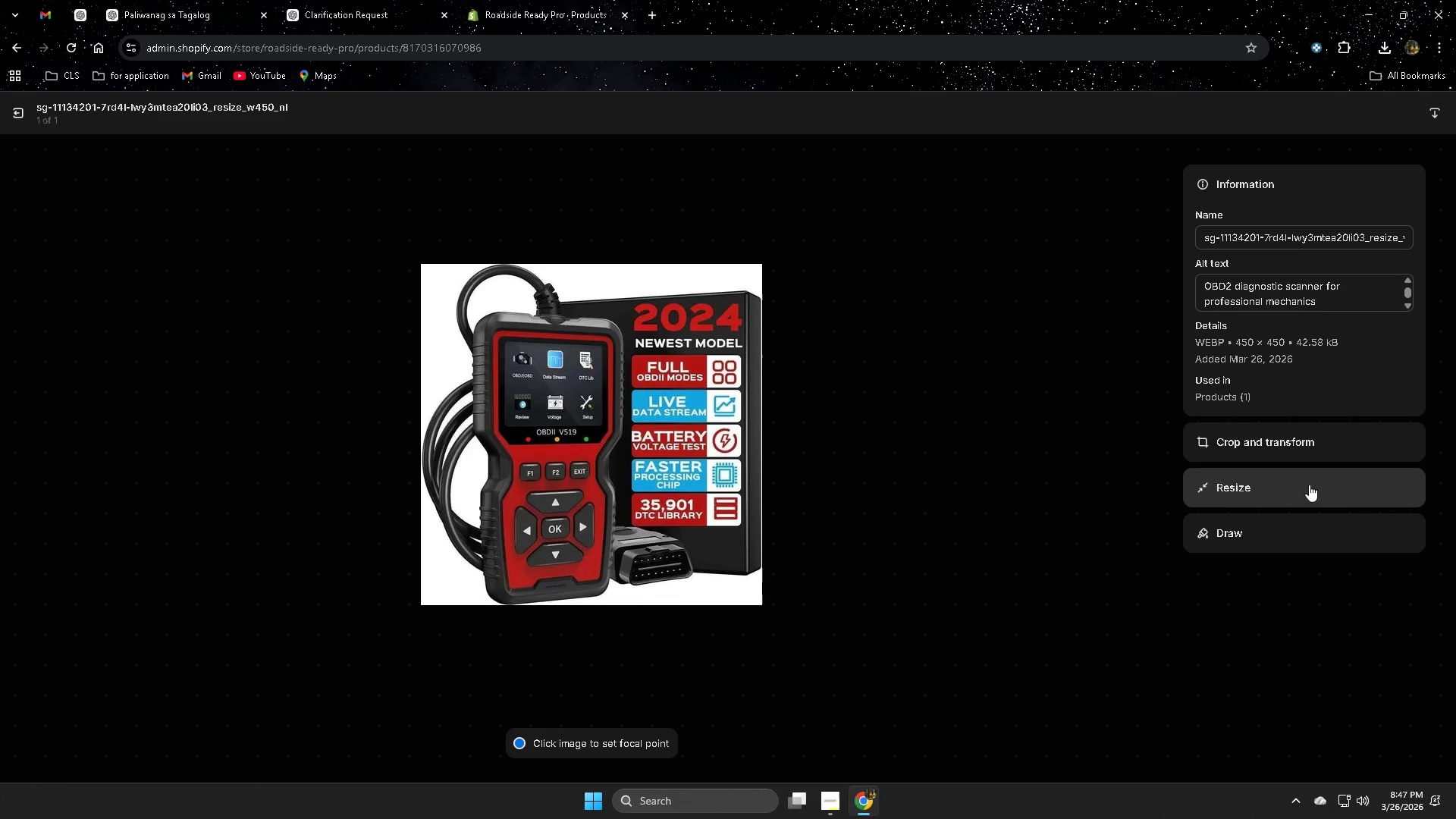 
left_click([1315, 492])
 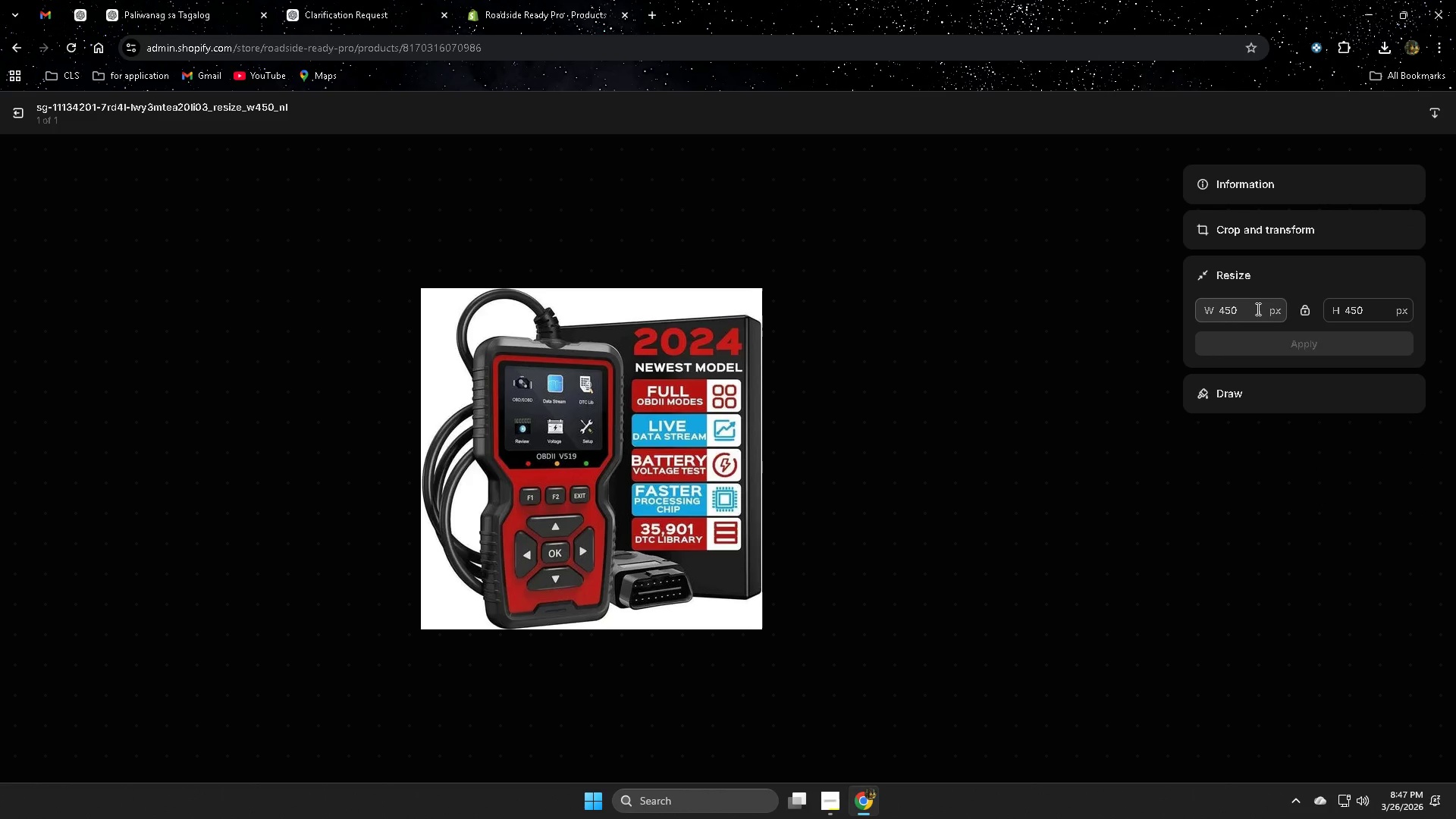 
double_click([1257, 309])
 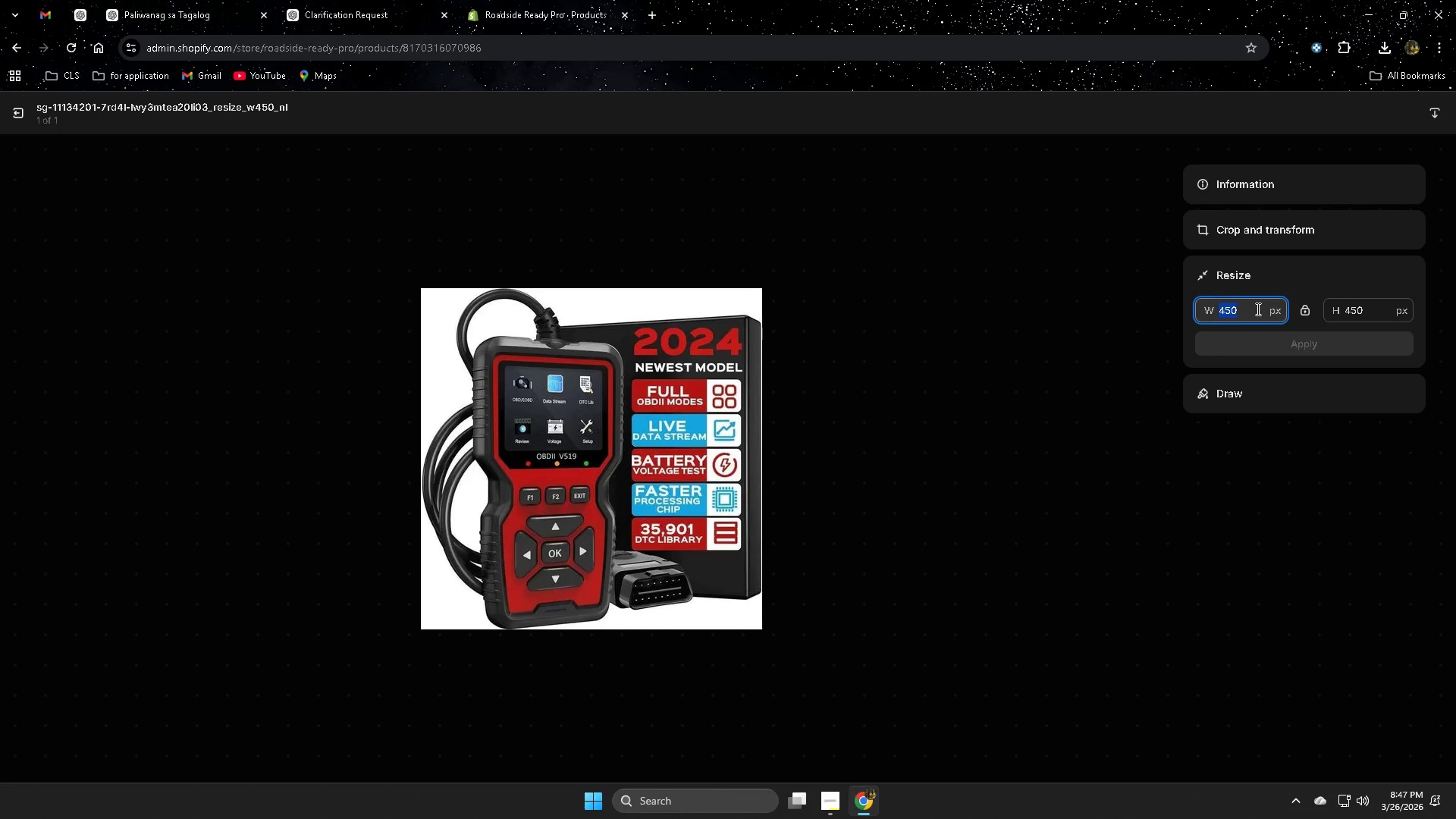 
key(Control+ControlLeft)
 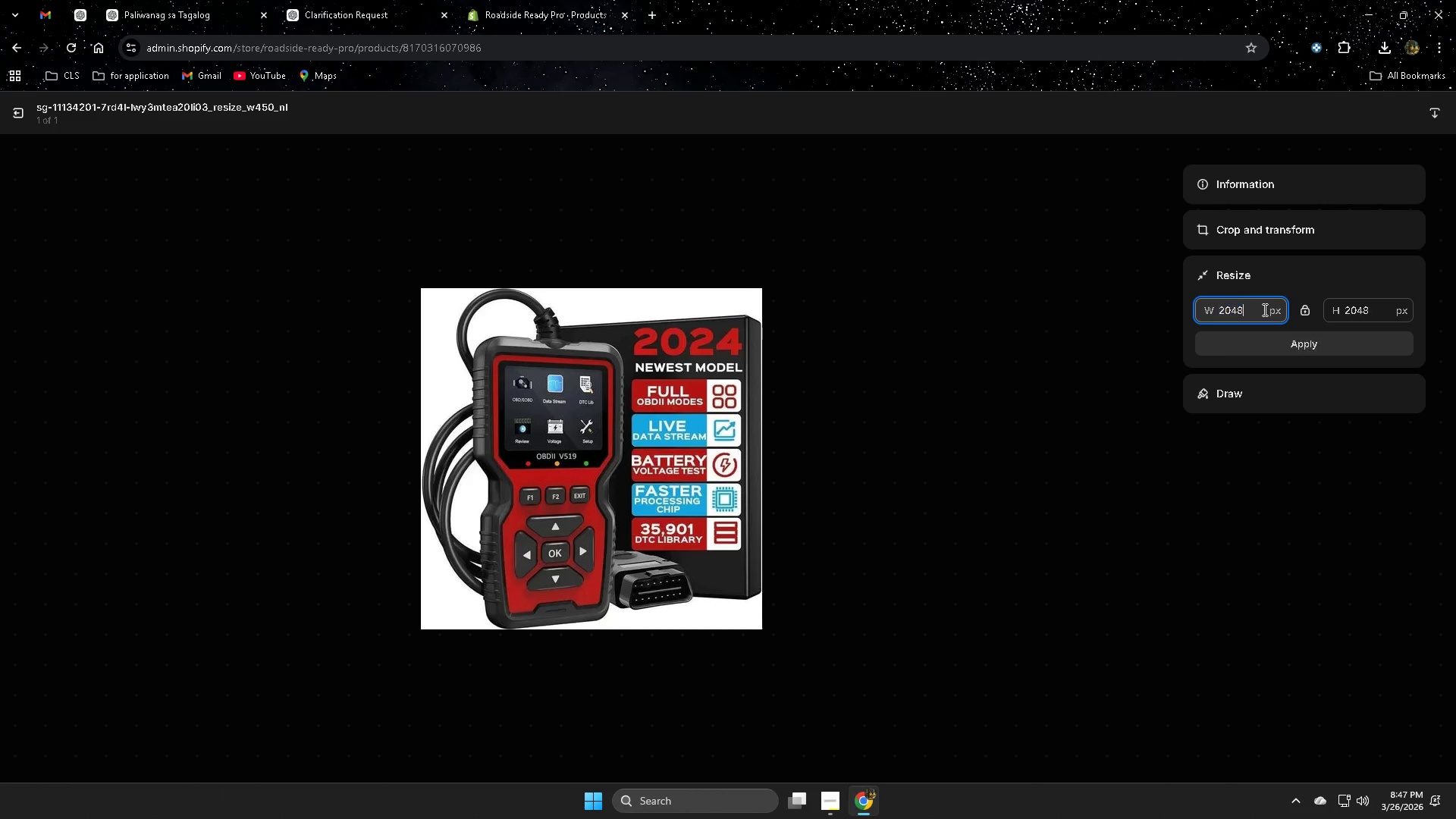 
key(Control+V)
 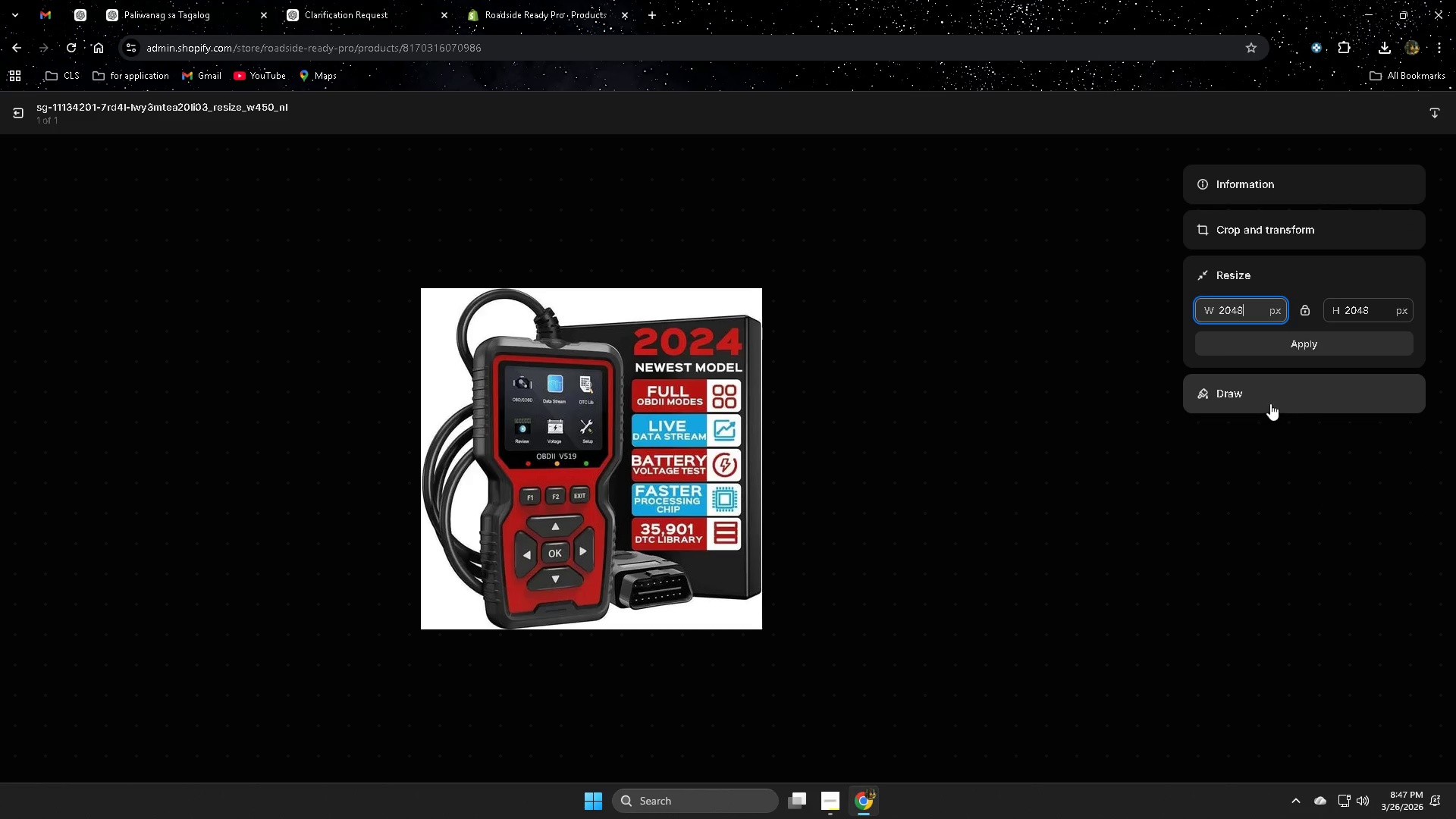 
left_click([1314, 350])
 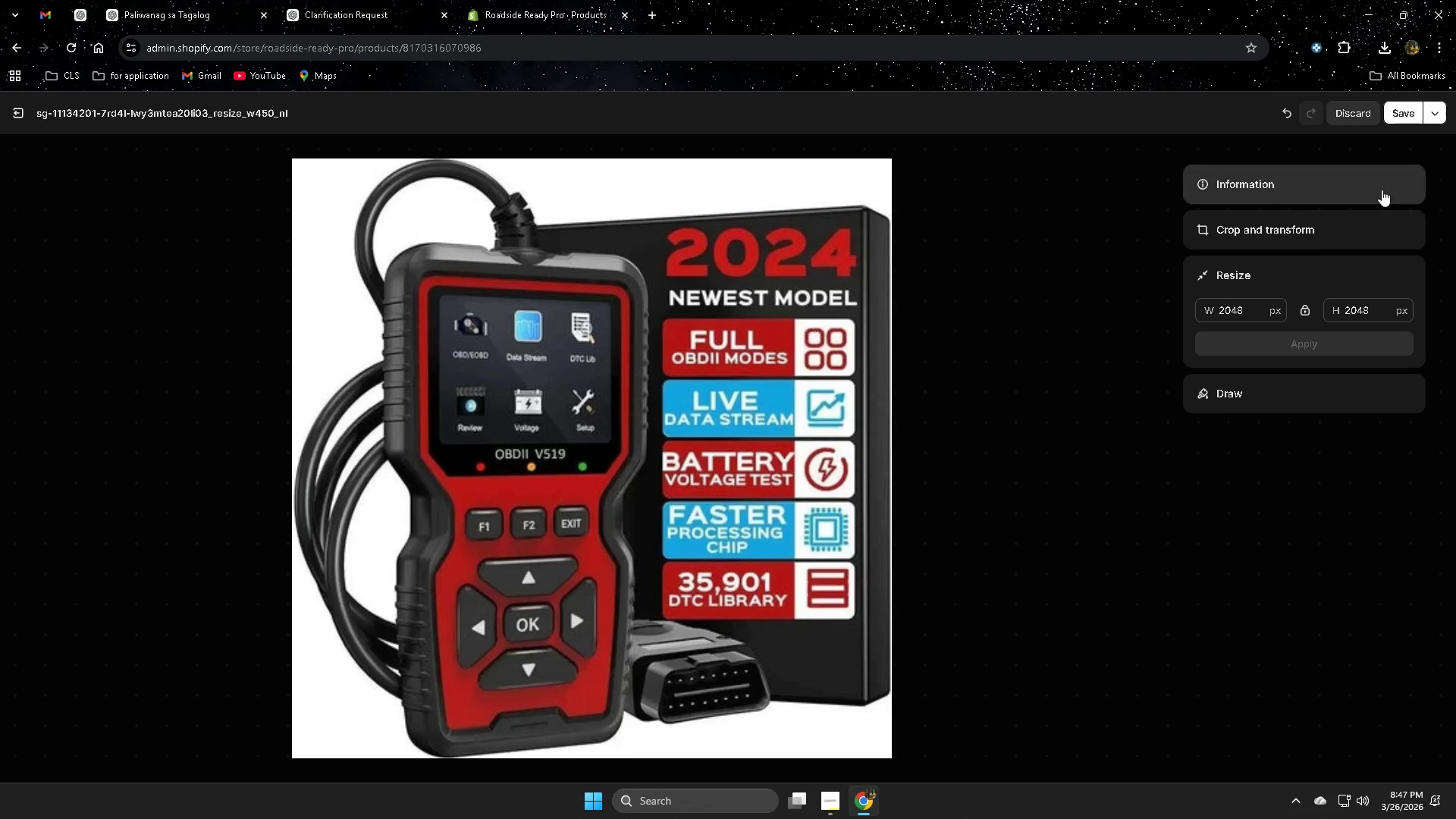 
left_click([1403, 113])
 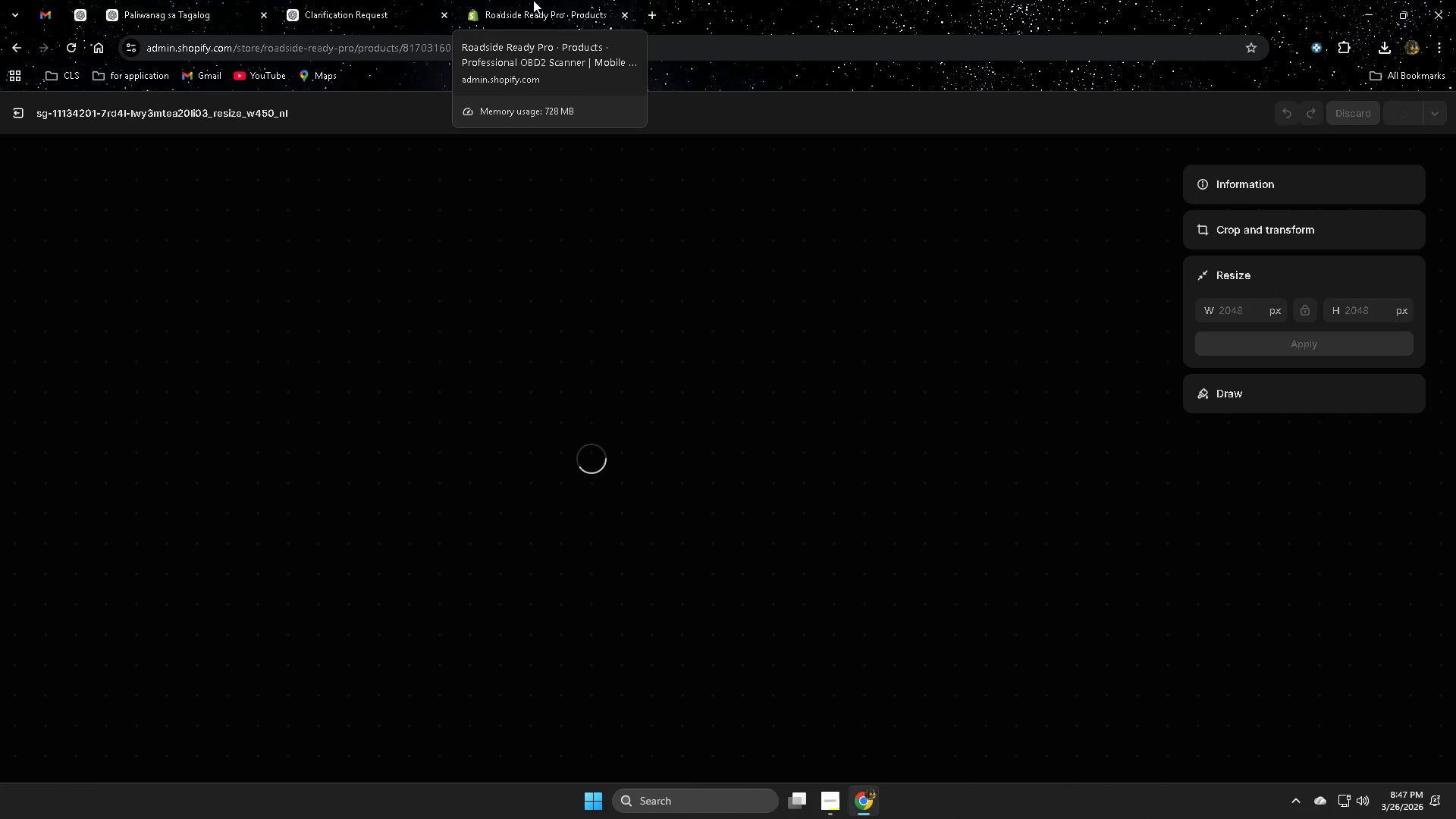 
wait(8.55)
 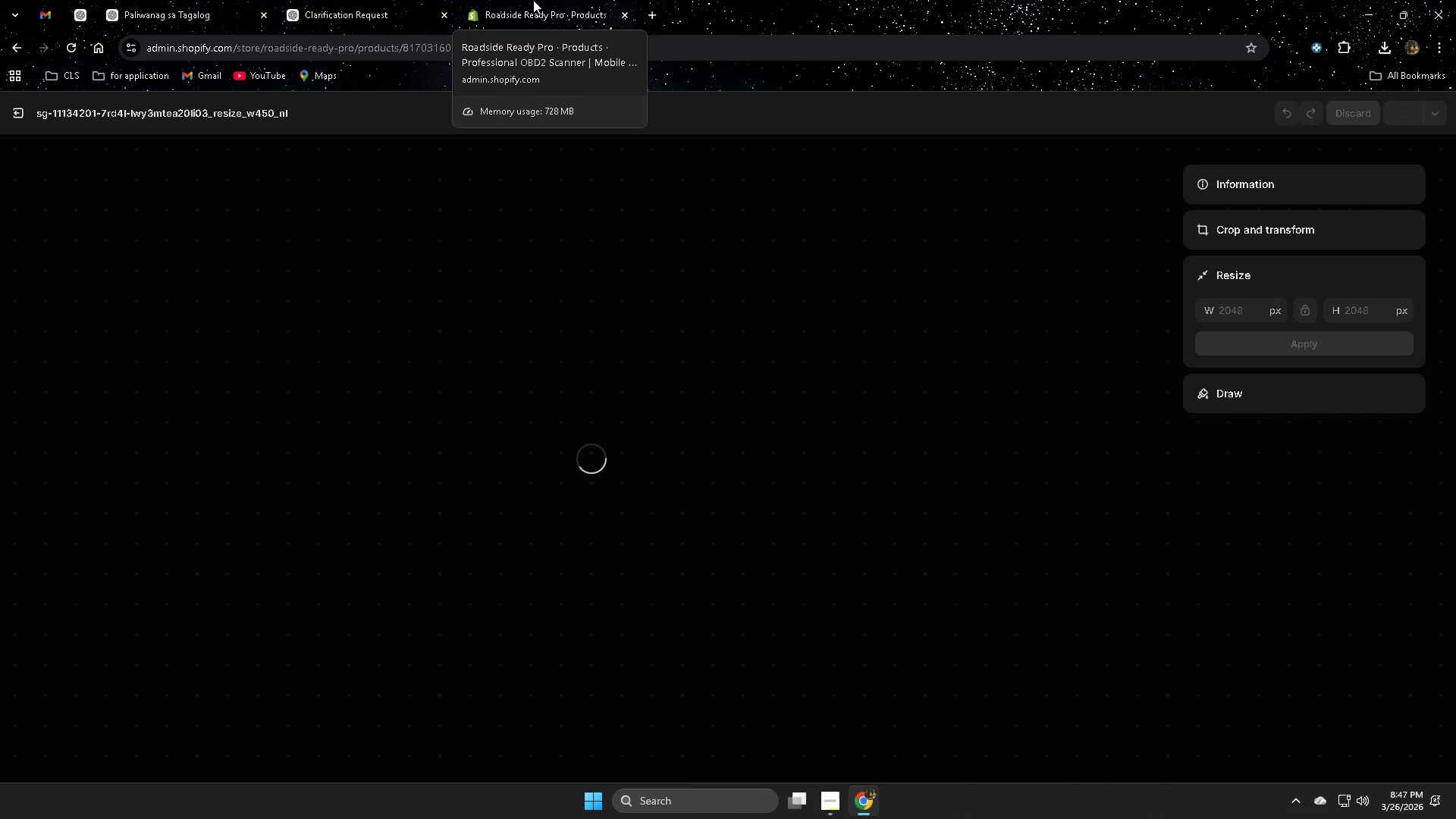 
left_click([533, 0])
 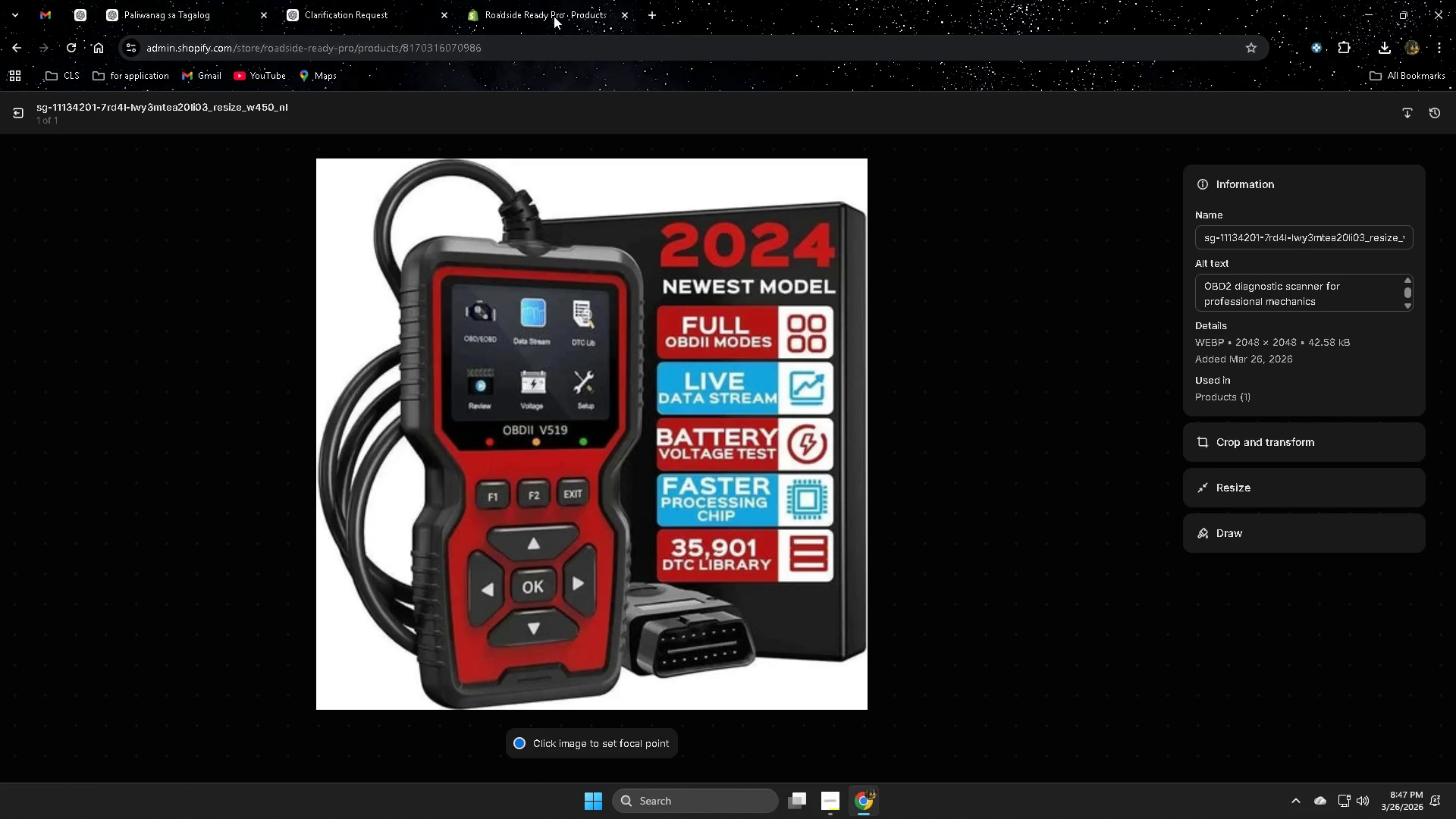 
left_click([554, 15])
 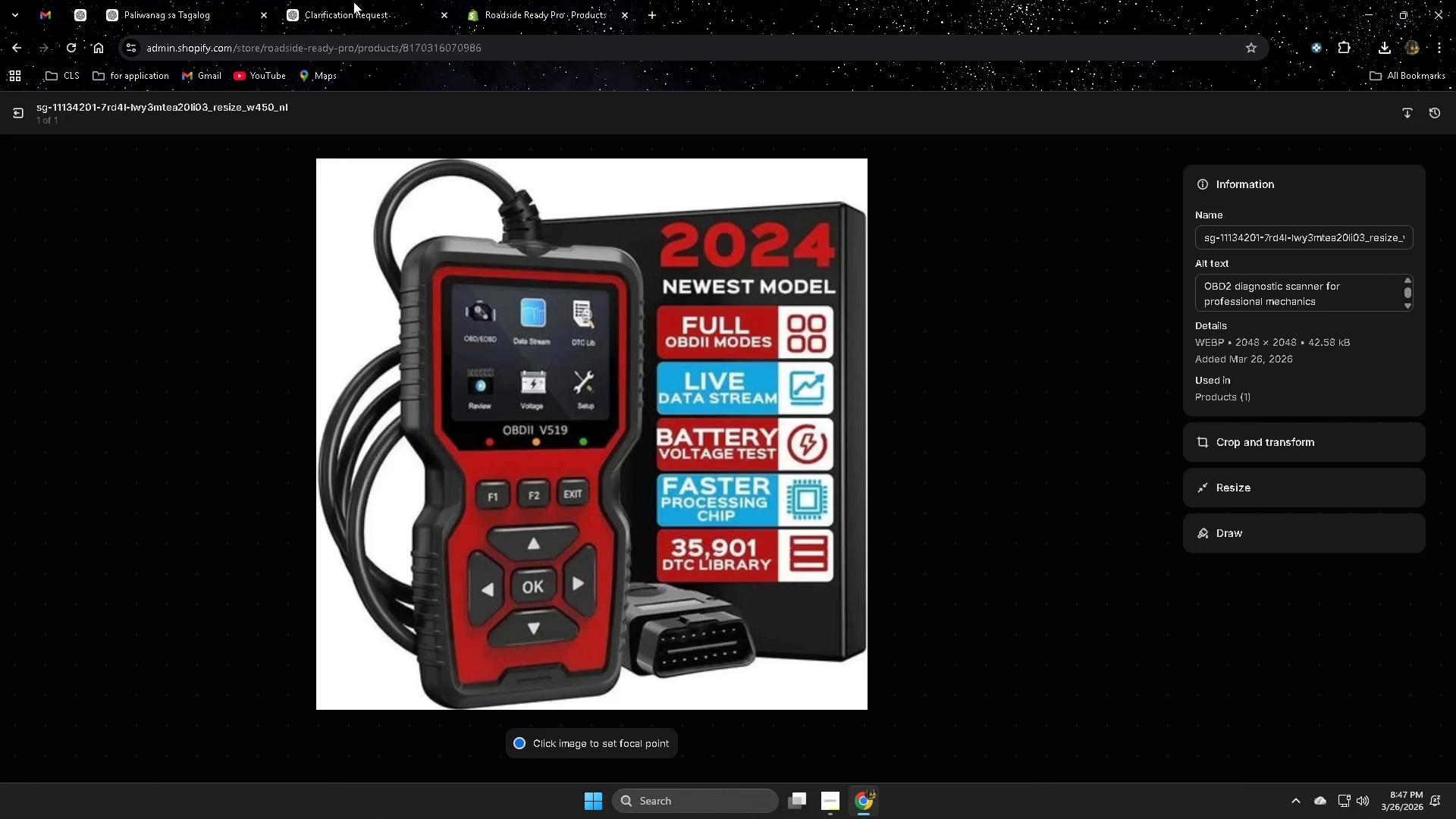 
left_click([353, 2])
 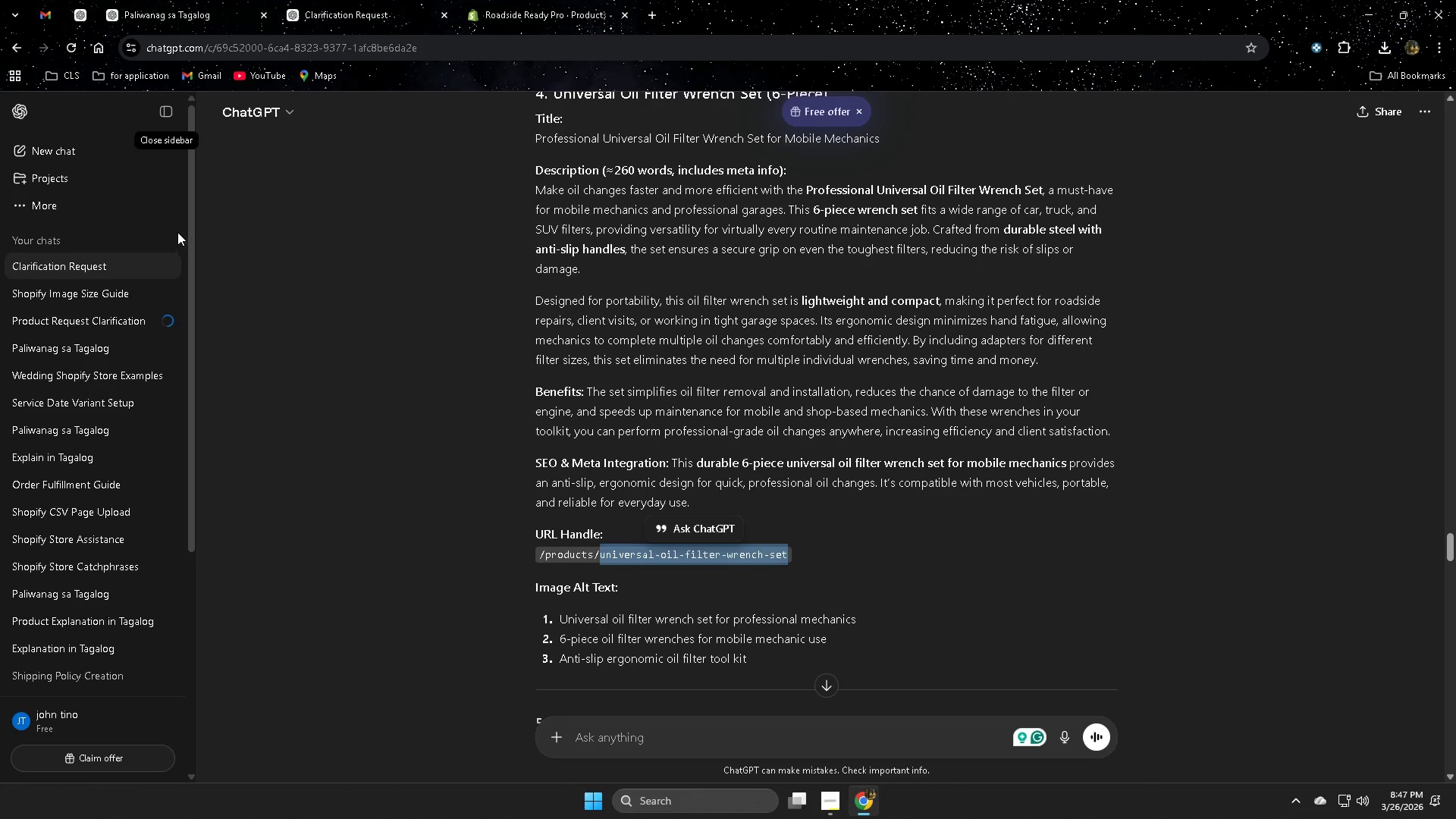 
left_click([532, 0])
 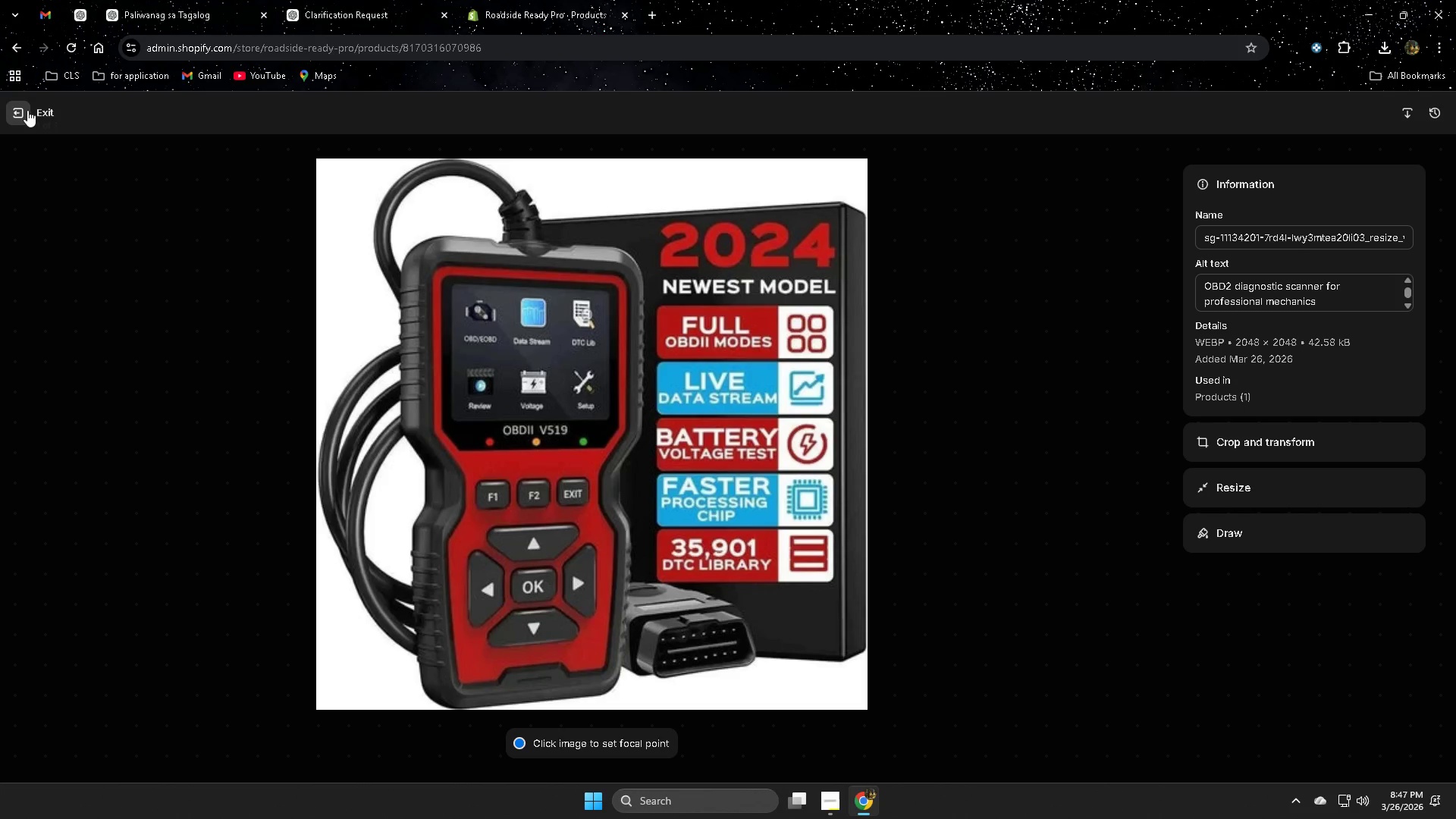 
left_click([23, 112])
 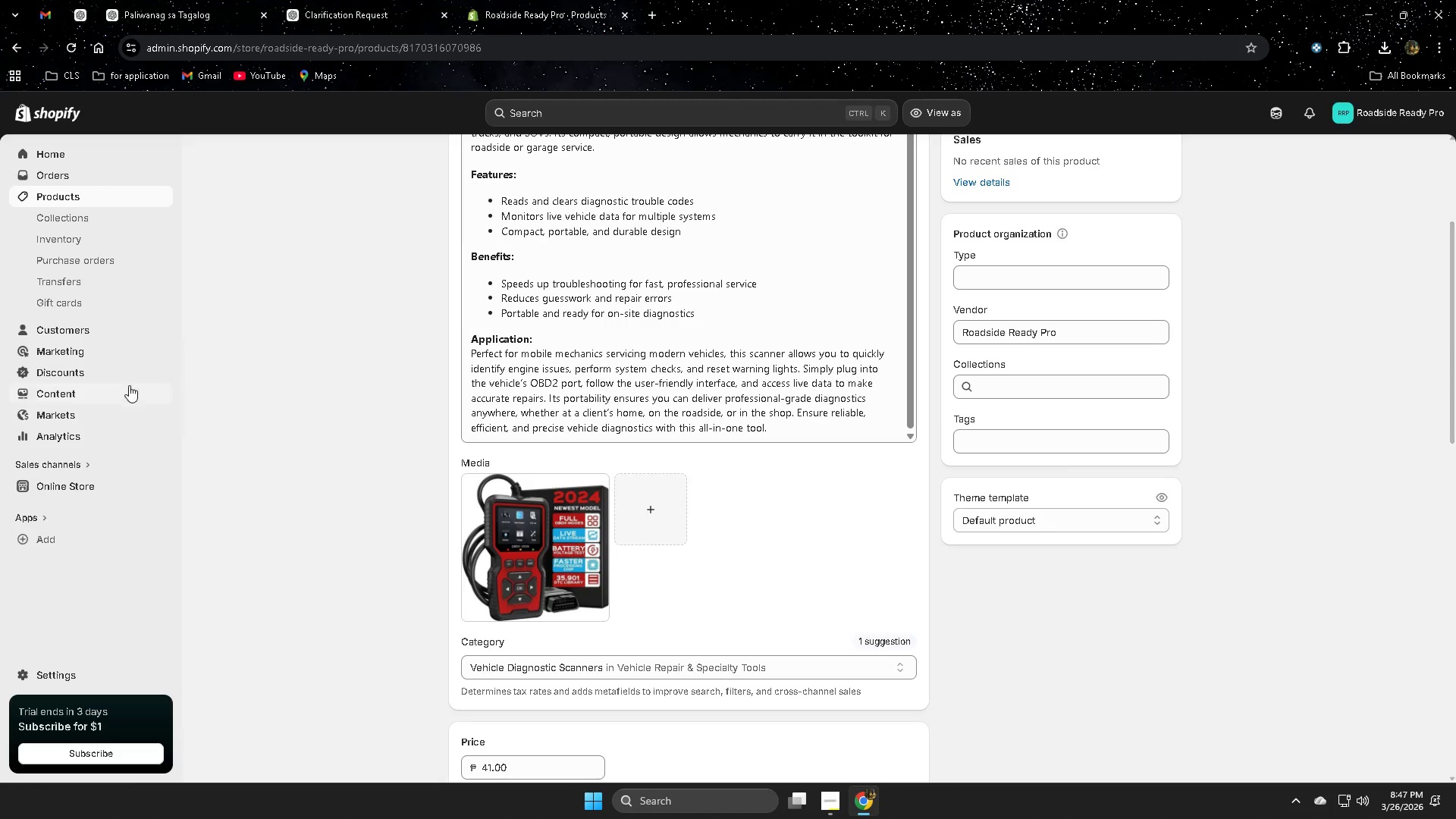 
scroll: coordinate [126, 400], scroll_direction: up, amount: 3.0
 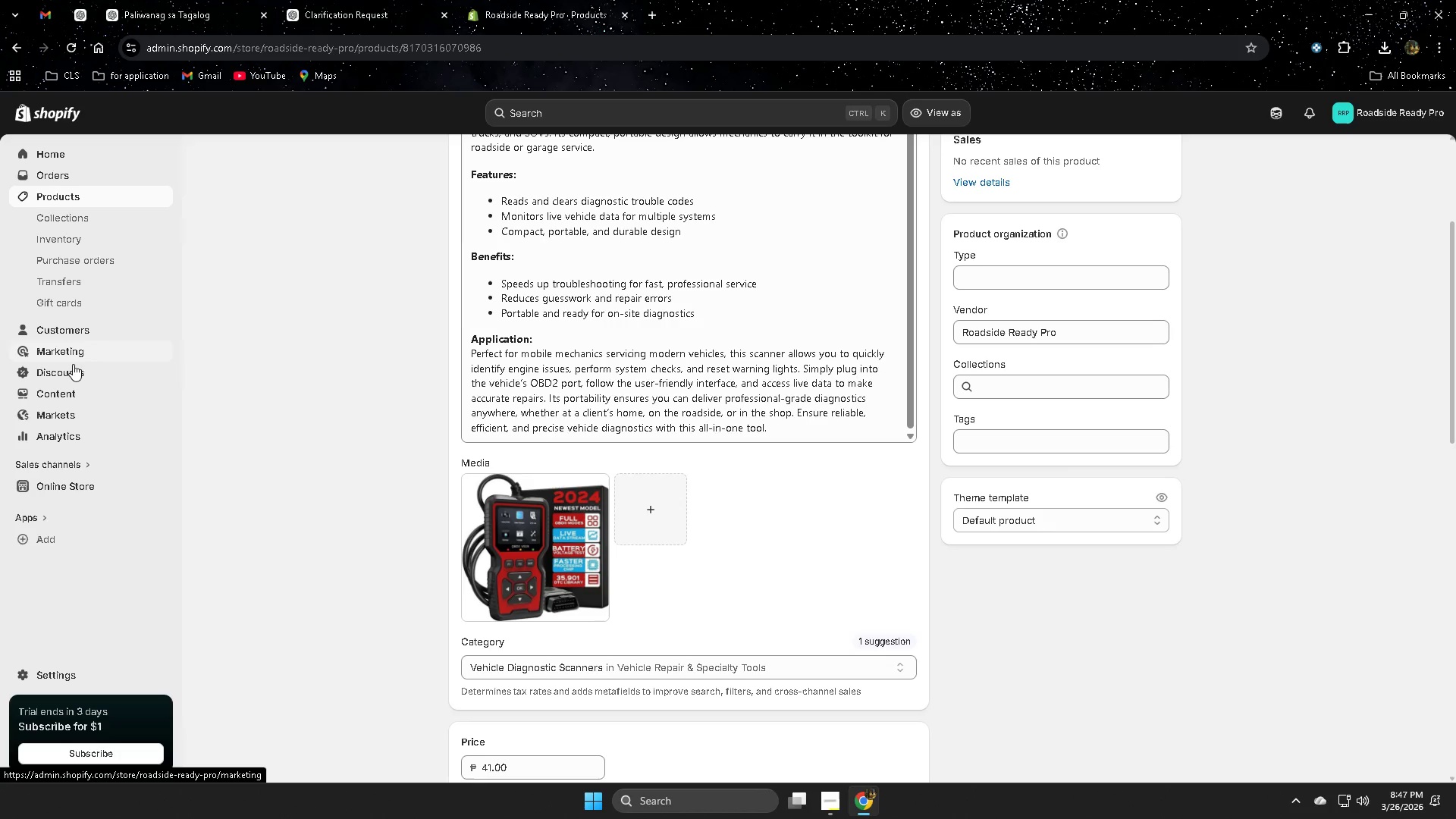 
left_click([74, 493])
 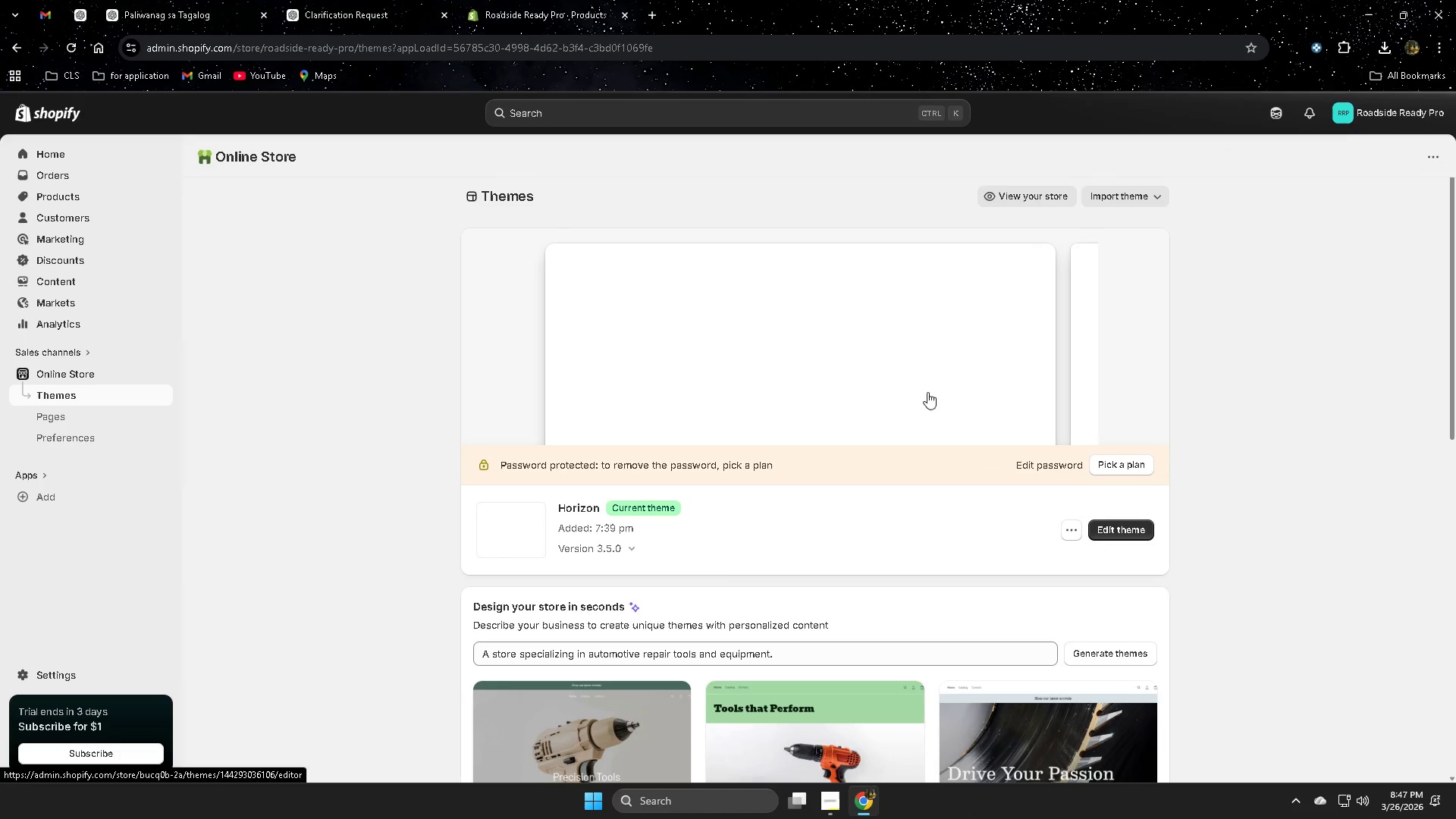 
left_click([1038, 198])
 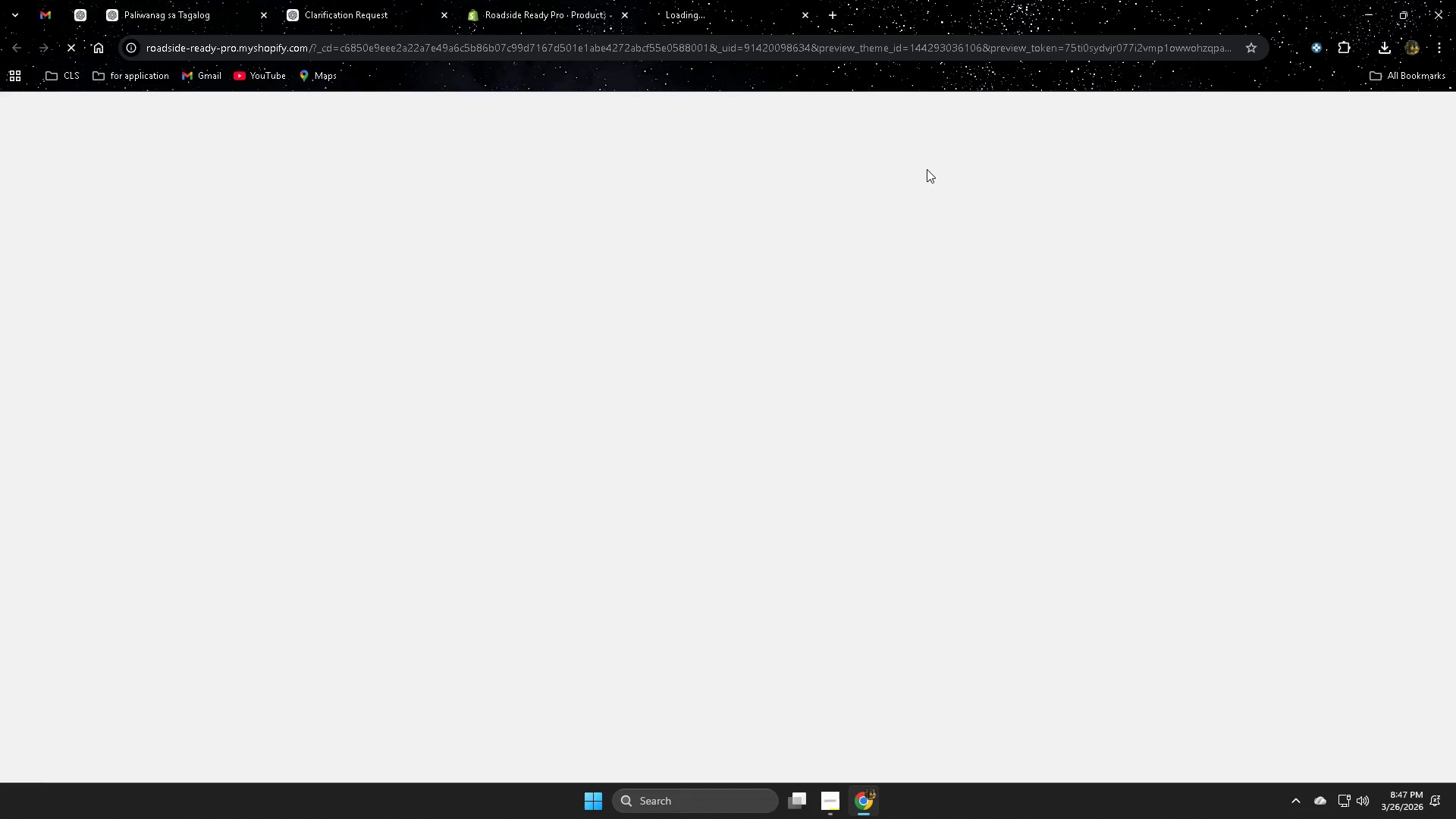 
scroll: coordinate [868, 337], scroll_direction: down, amount: 3.0
 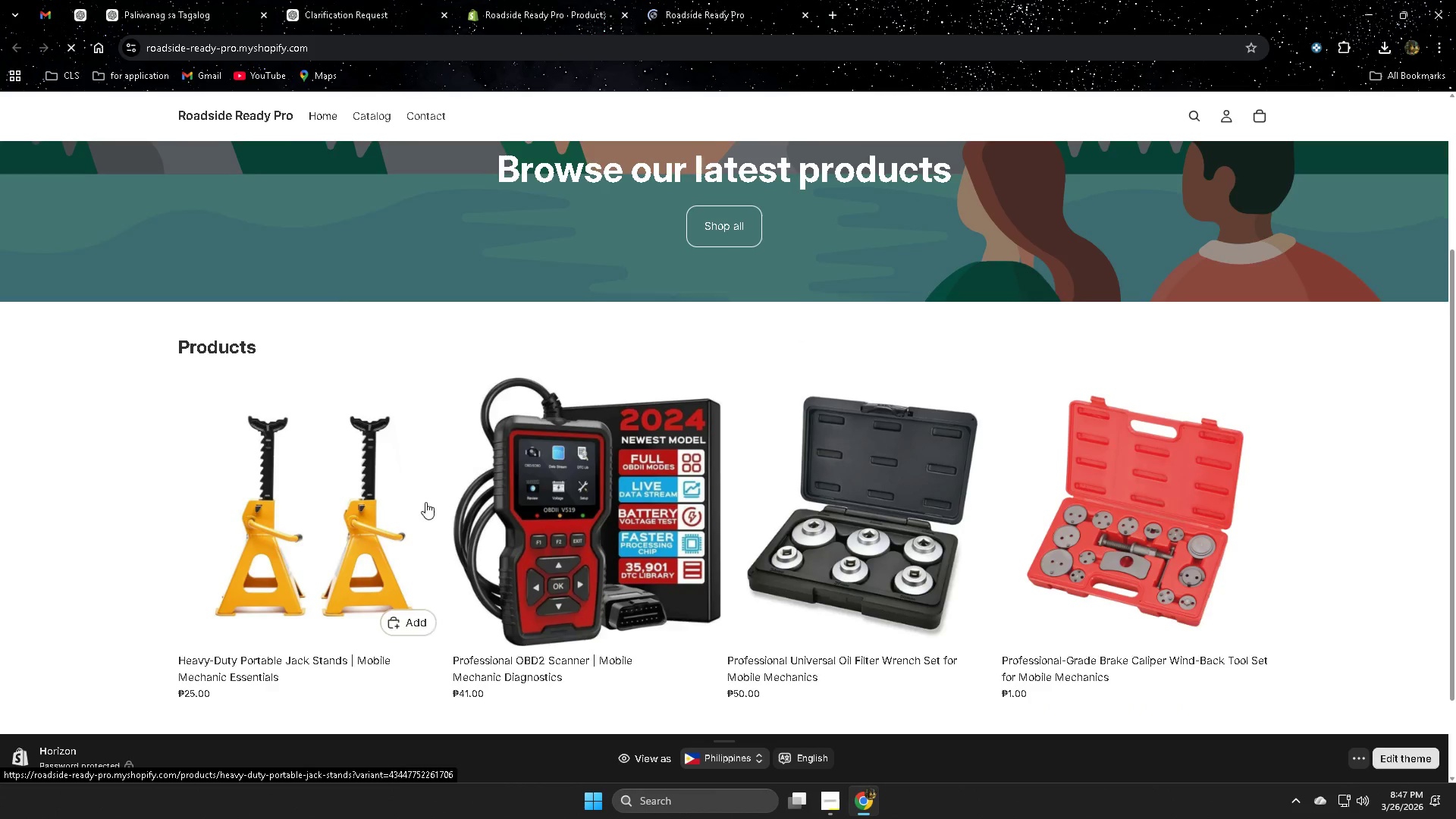 
left_click([620, 499])
 